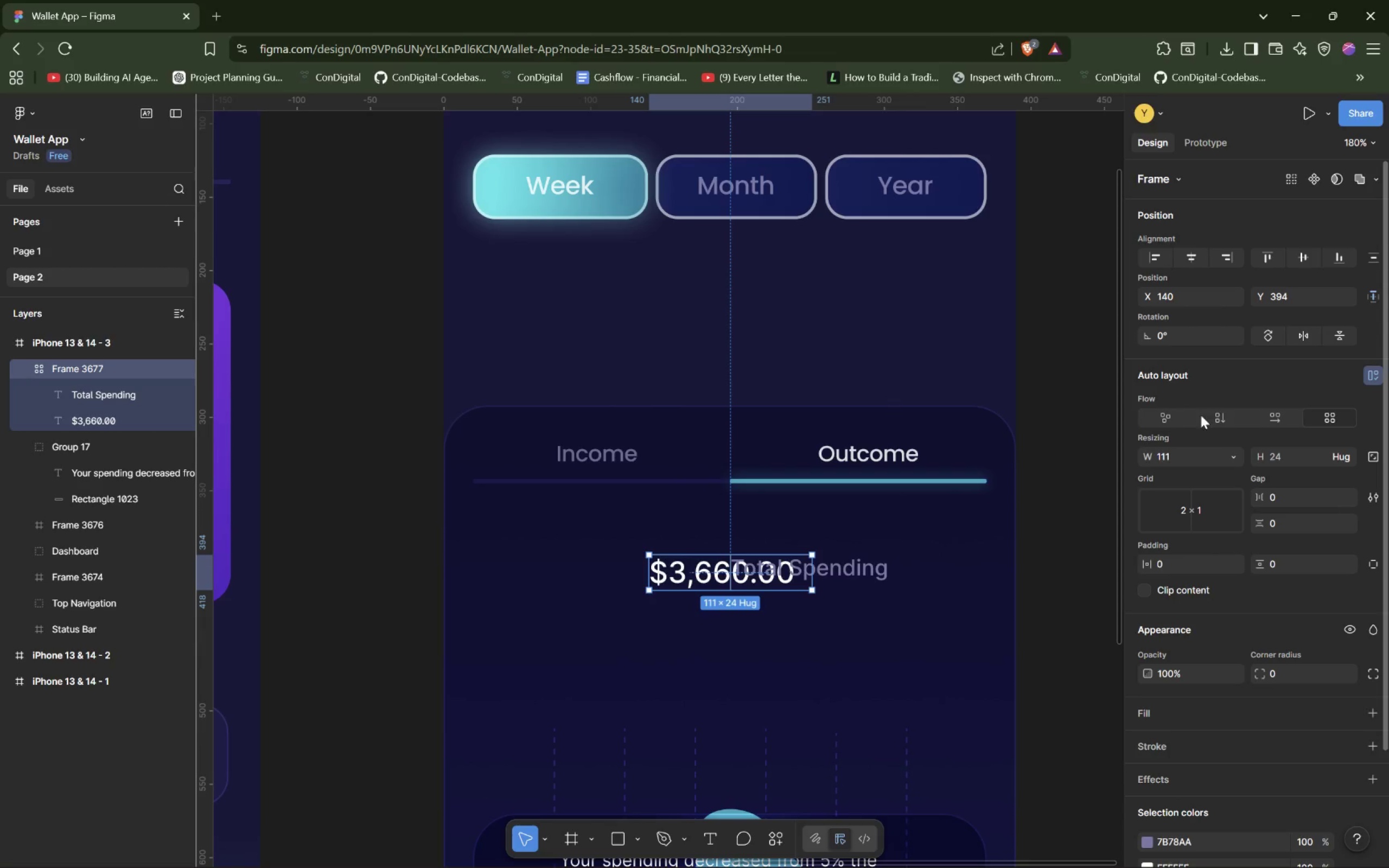 
left_click([1173, 417])
 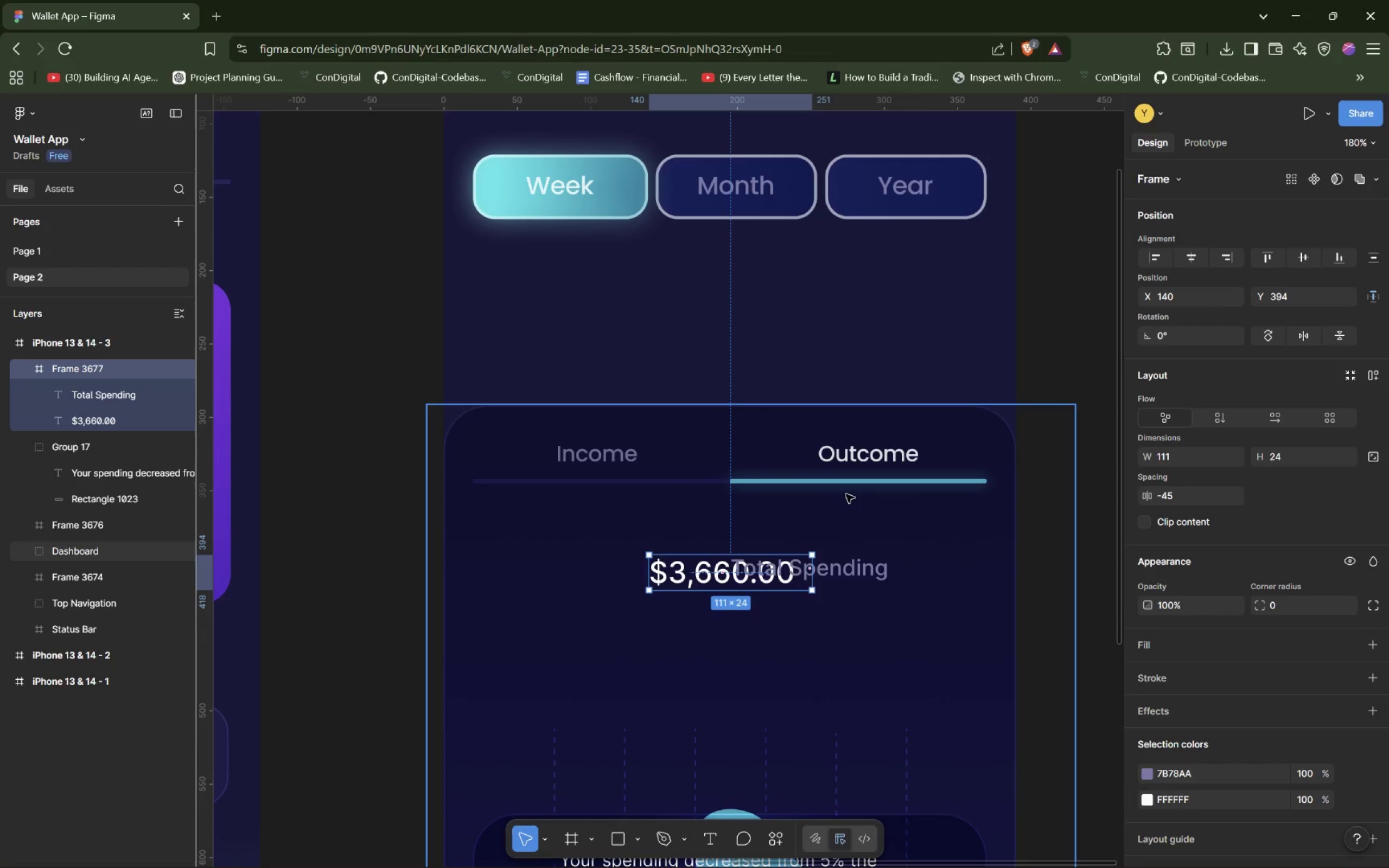 
key(Control+Z)
 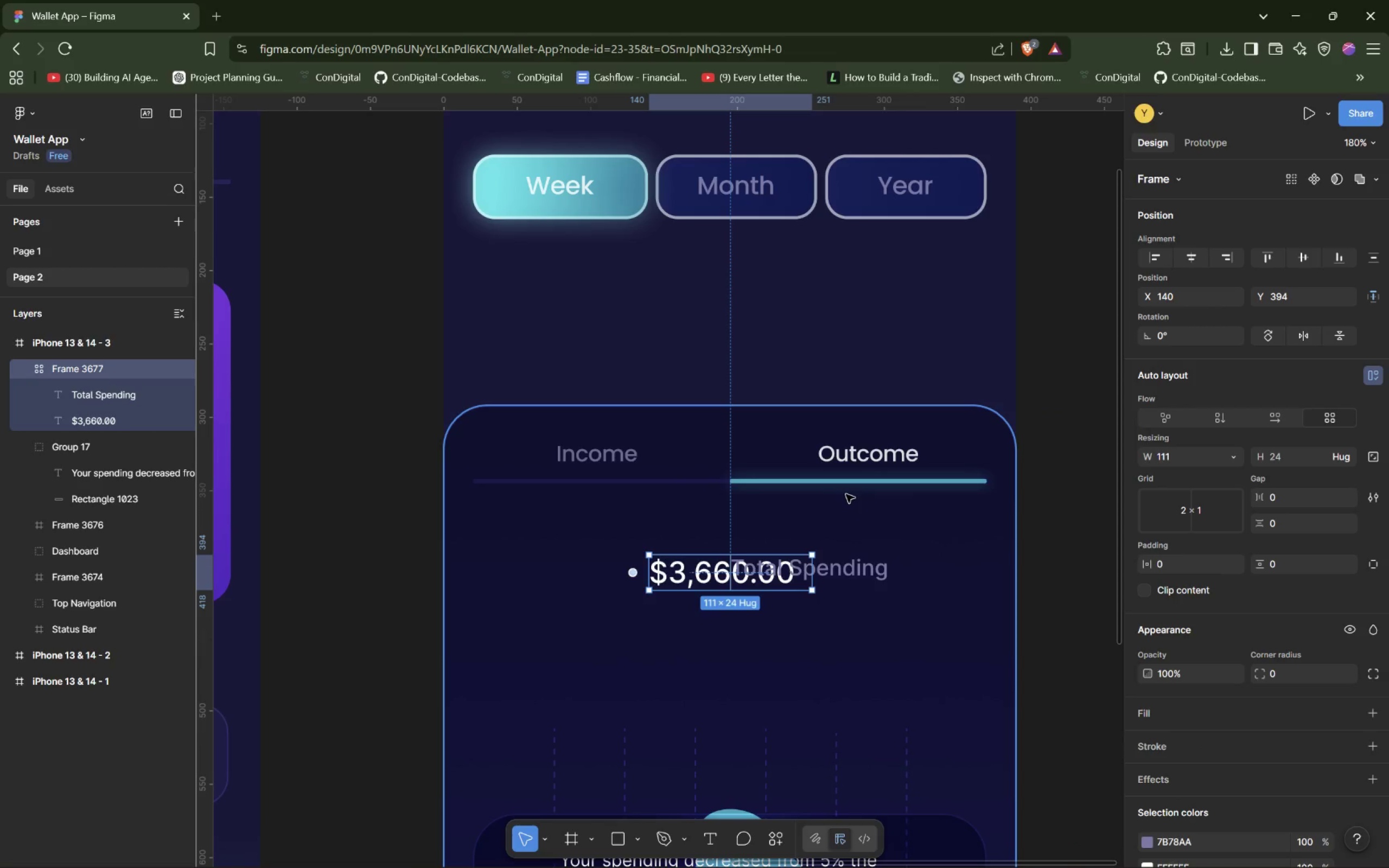 
key(Control+Z)
 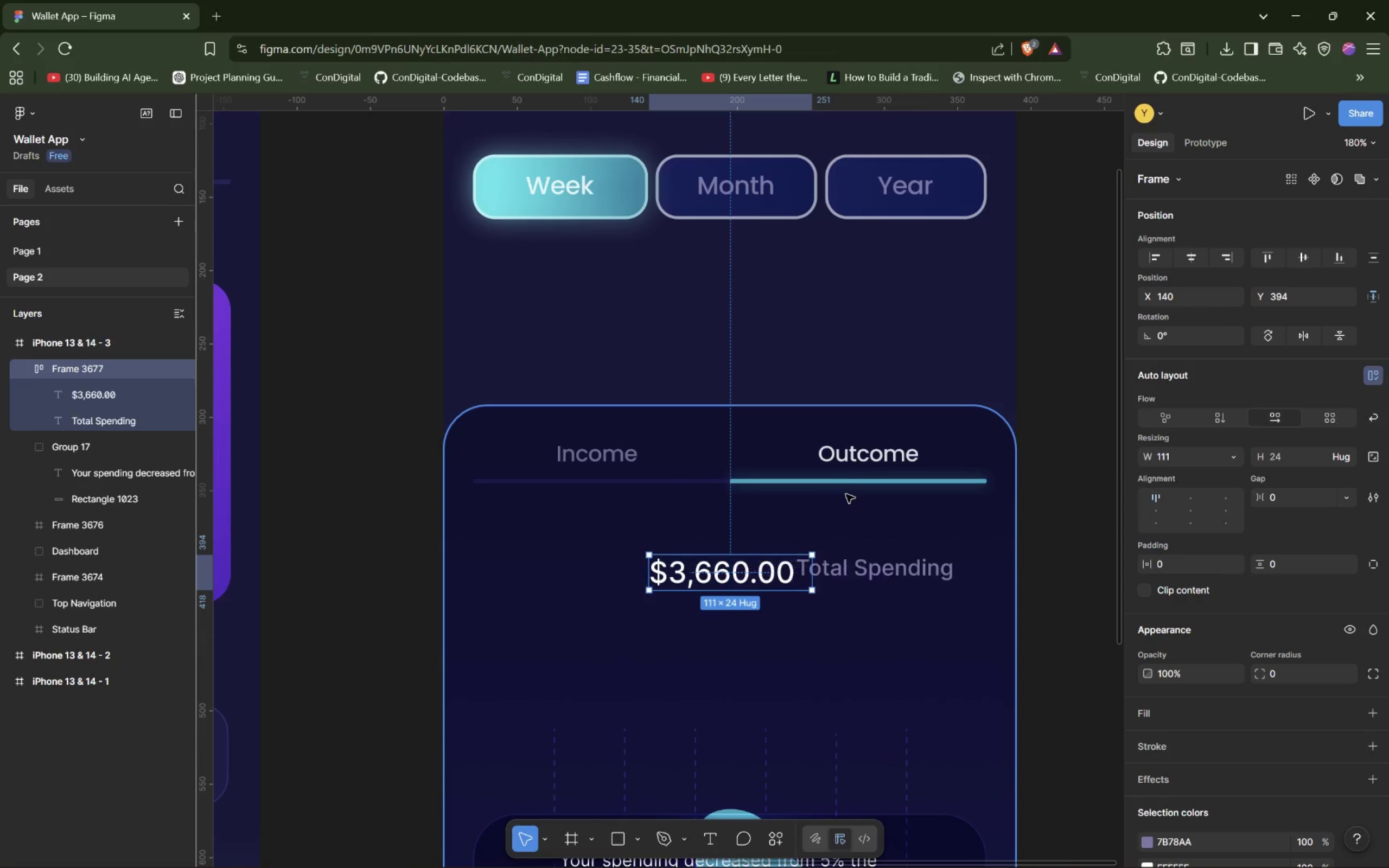 
key(Control+Z)
 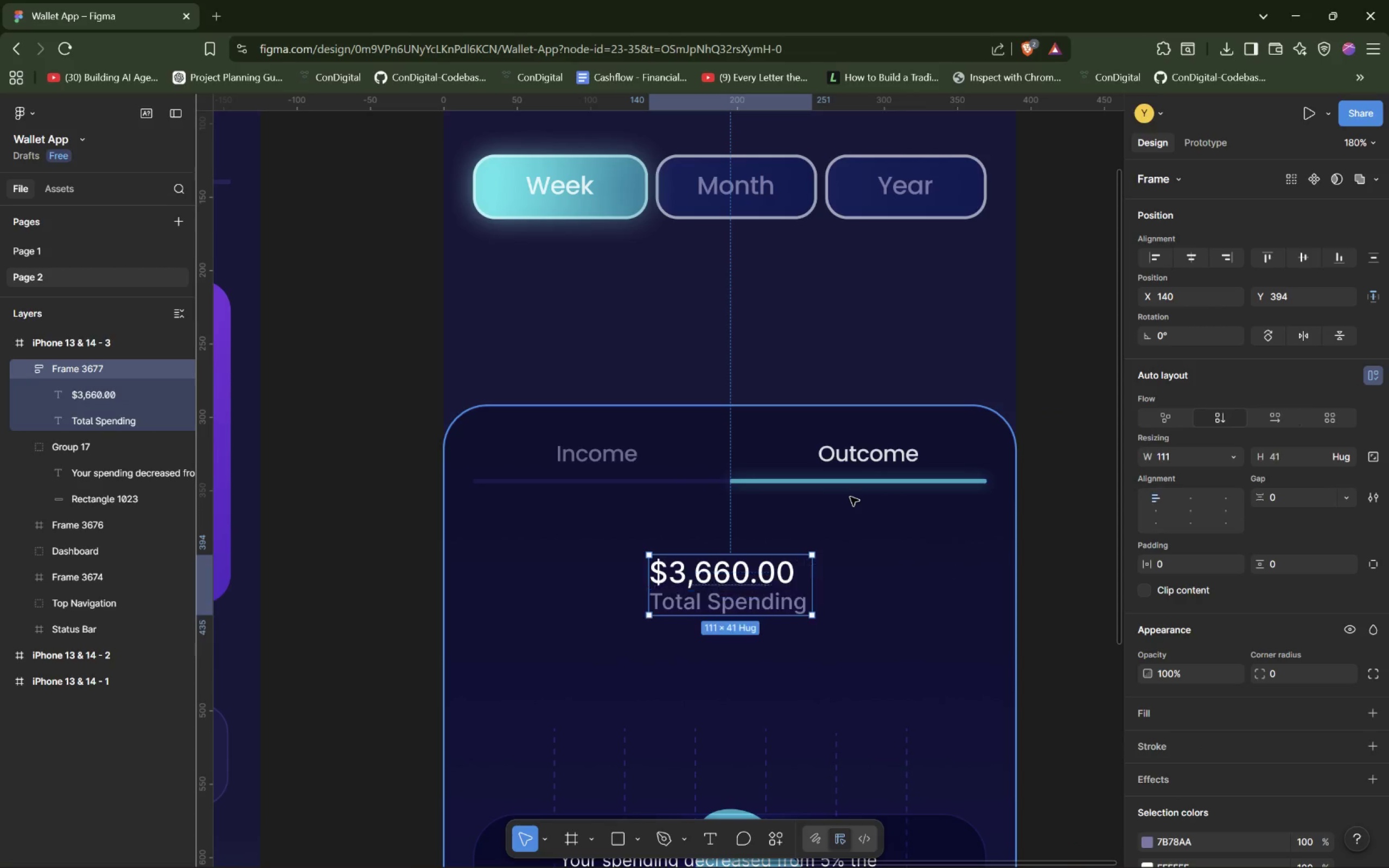 
key(Control+Z)
 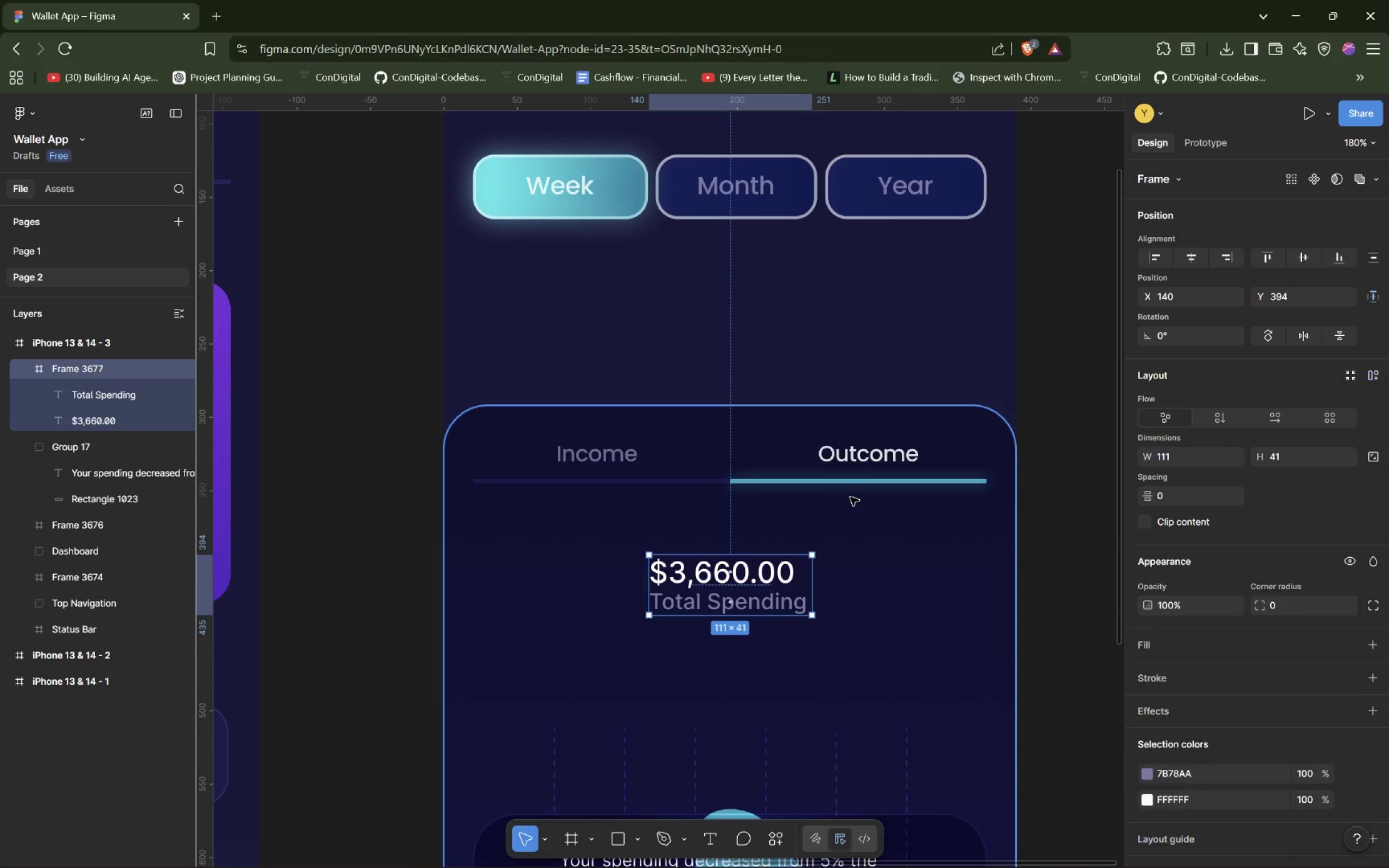 
key(Control+Z)
 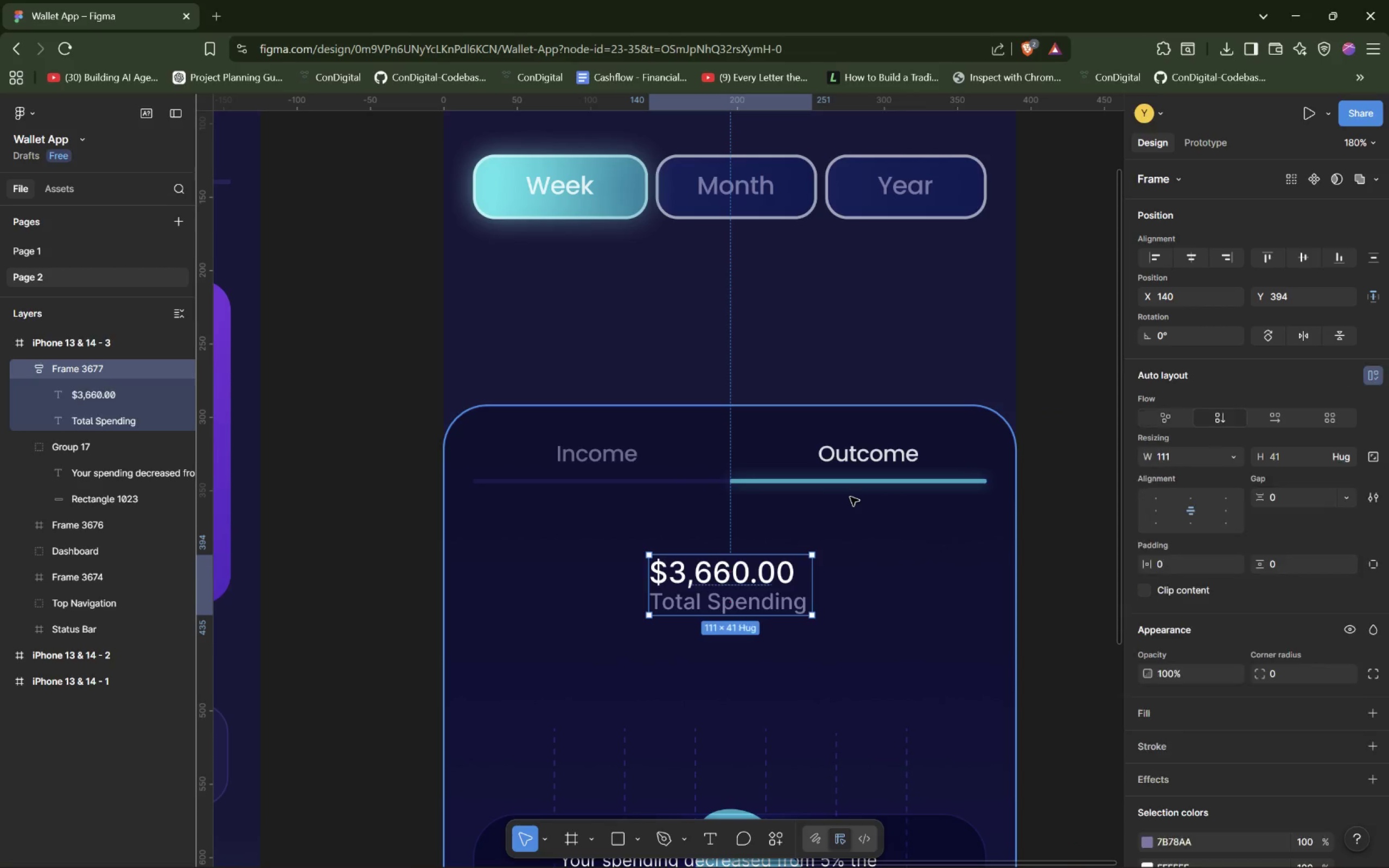 
key(Control+Z)
 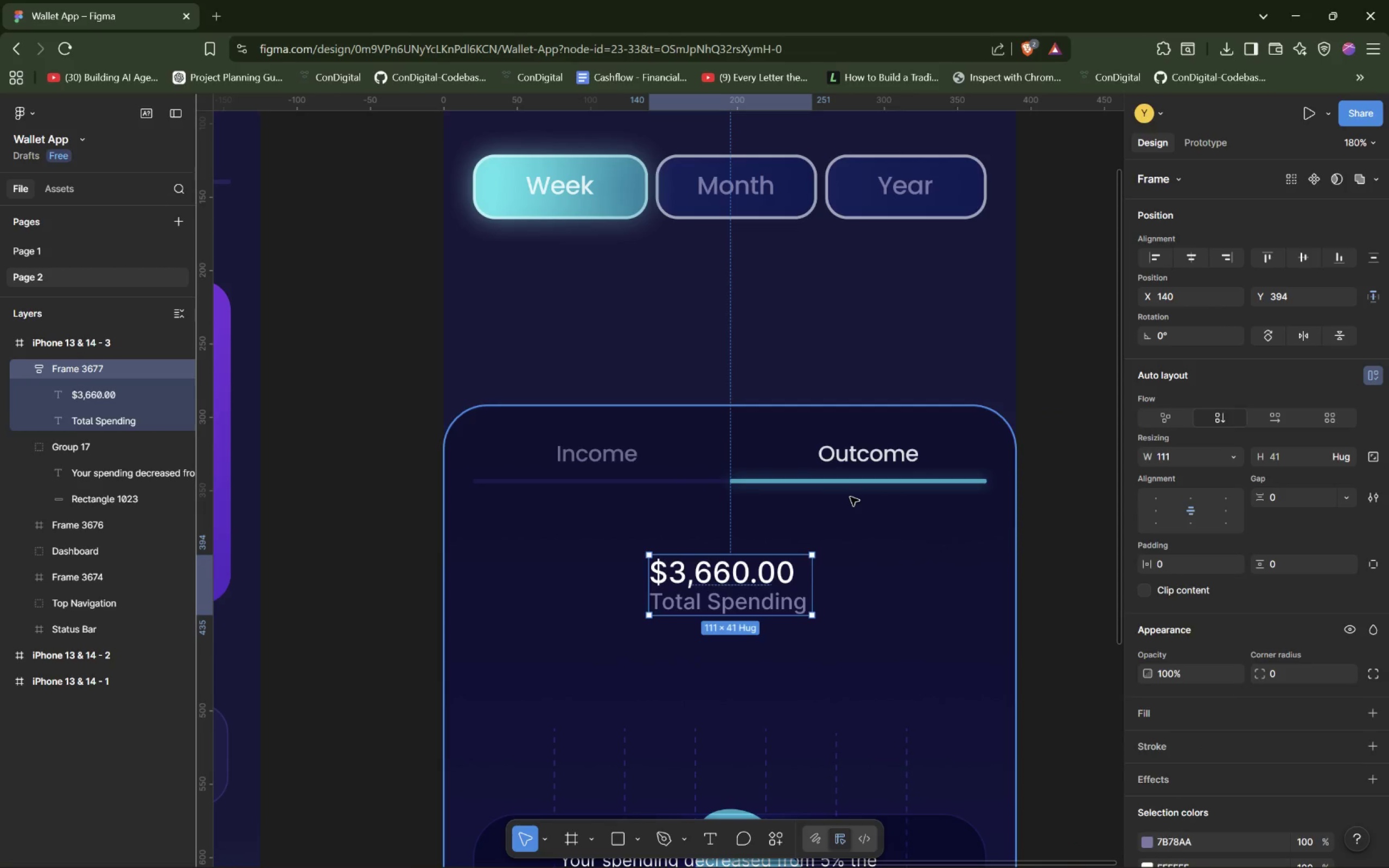 
key(Control+Z)
 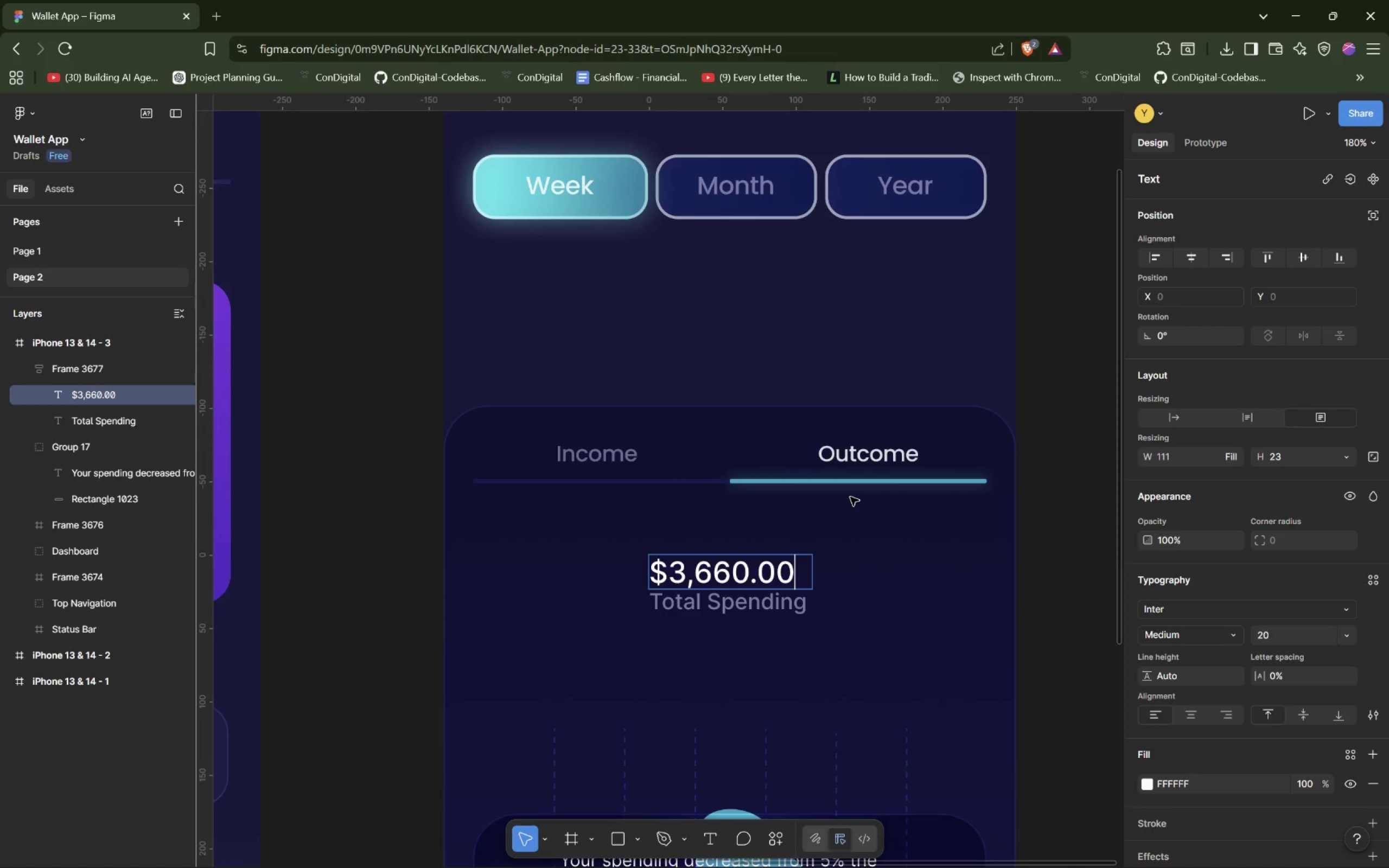 
key(Control+Z)
 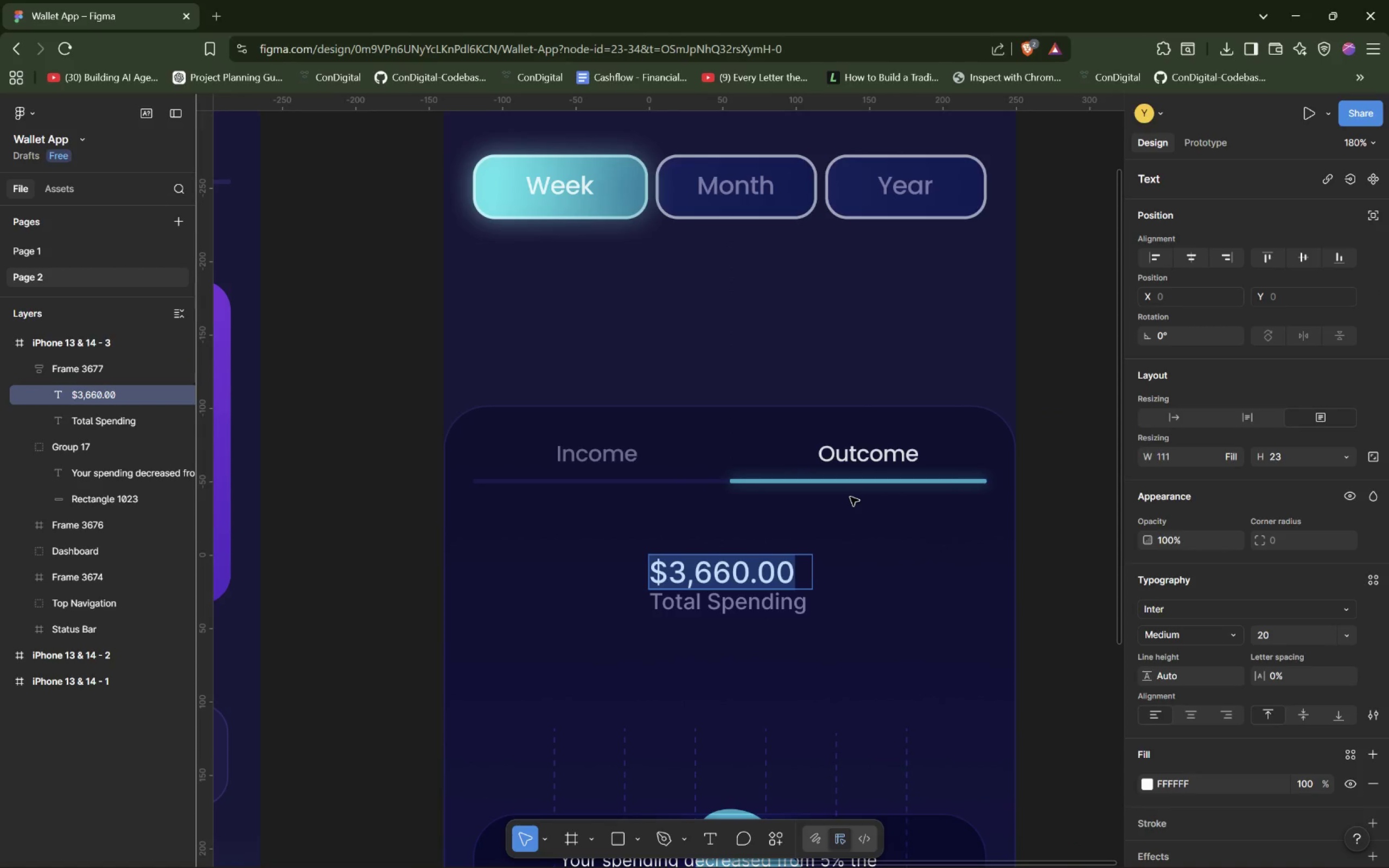 
key(Control+Z)
 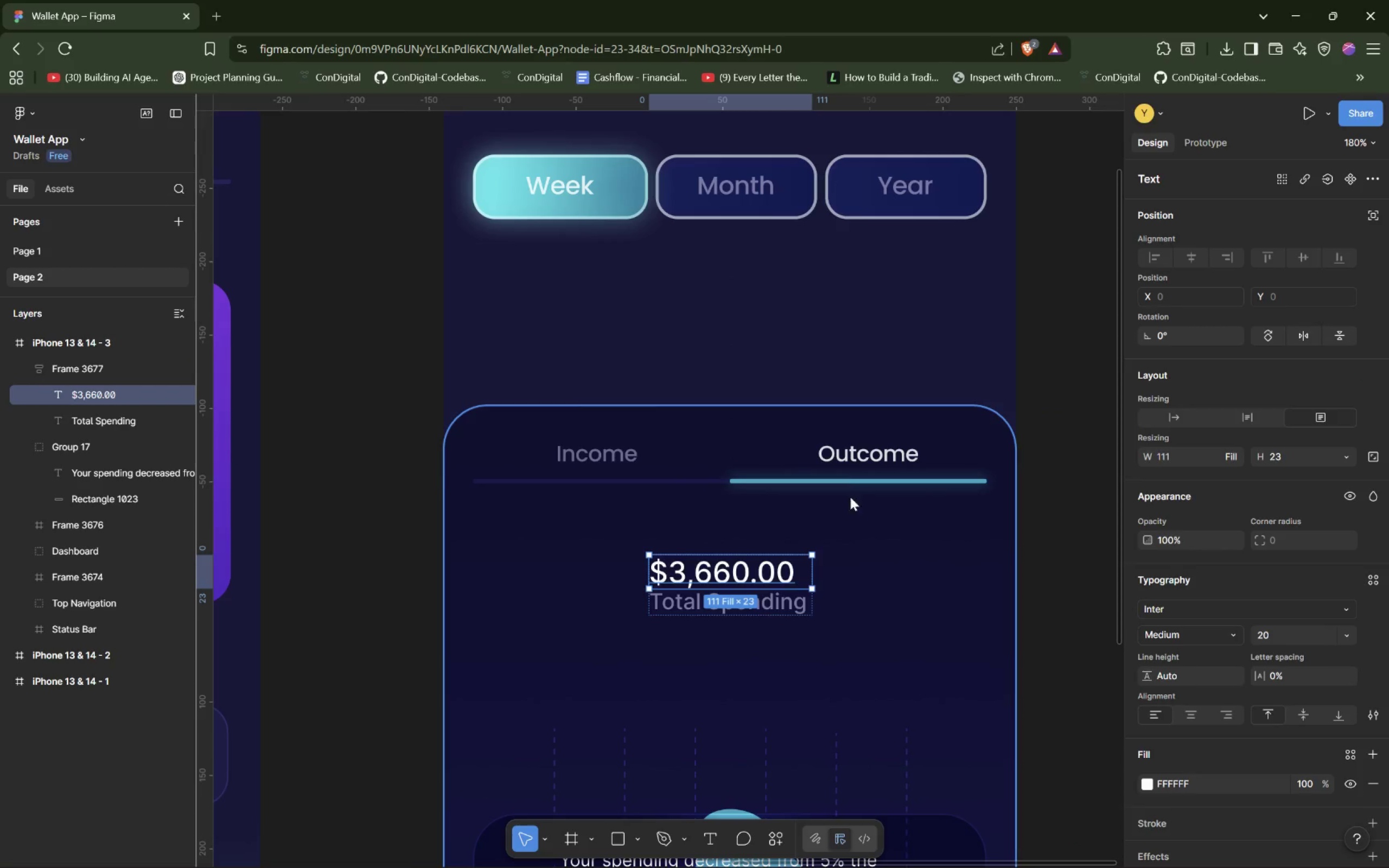 
key(Control+Z)
 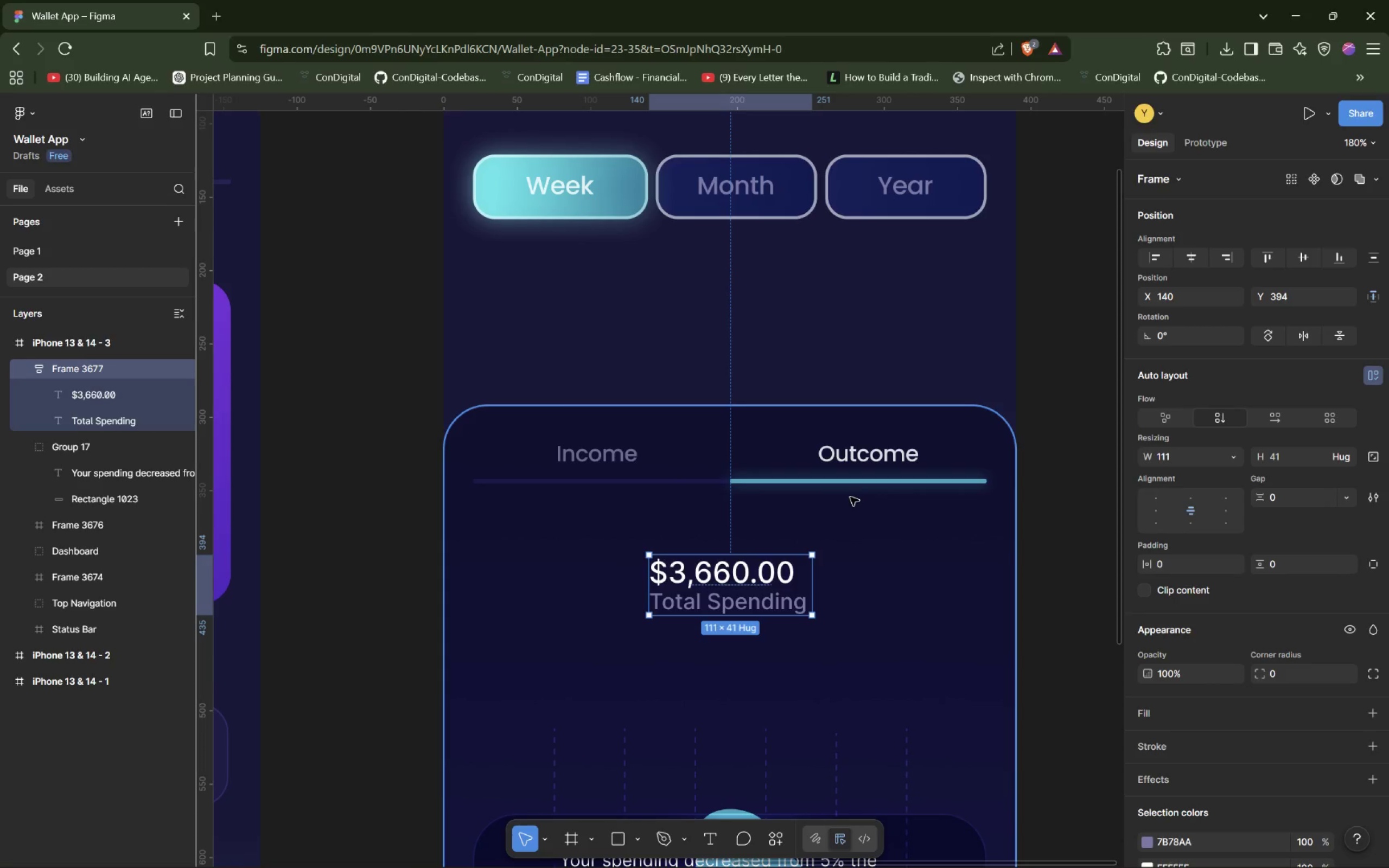 
key(Control+Z)
 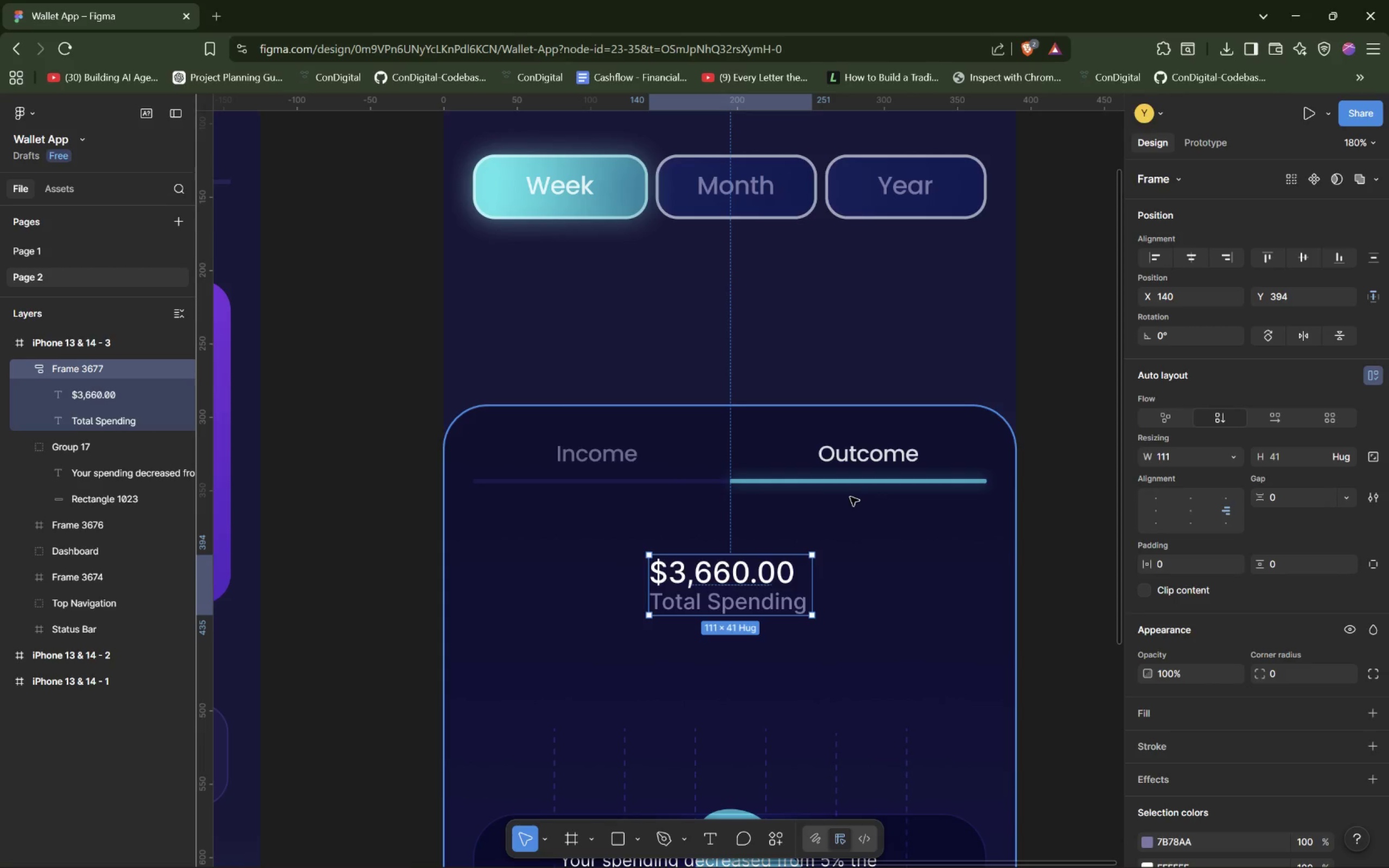 
key(Control+Z)
 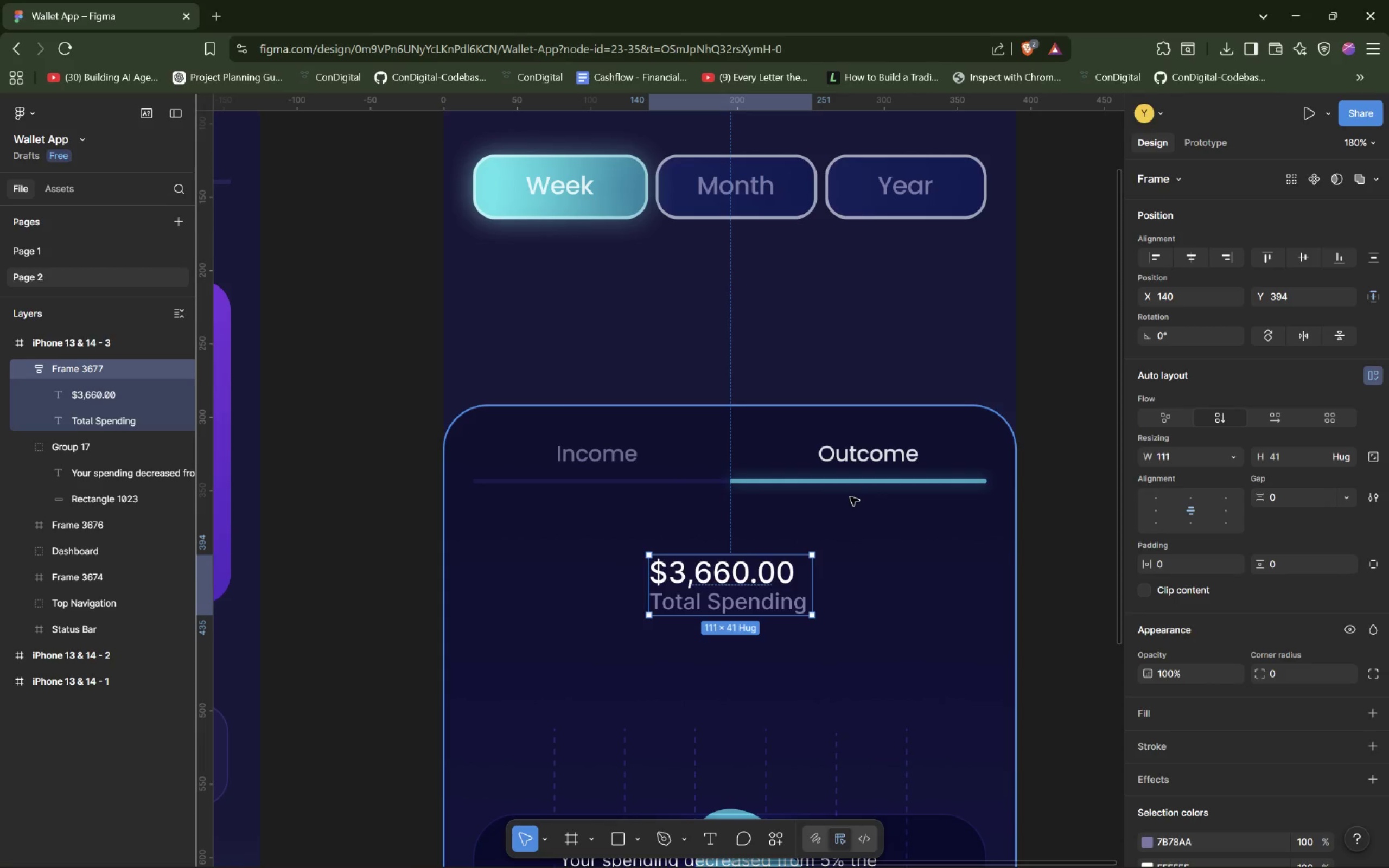 
key(Control+Z)
 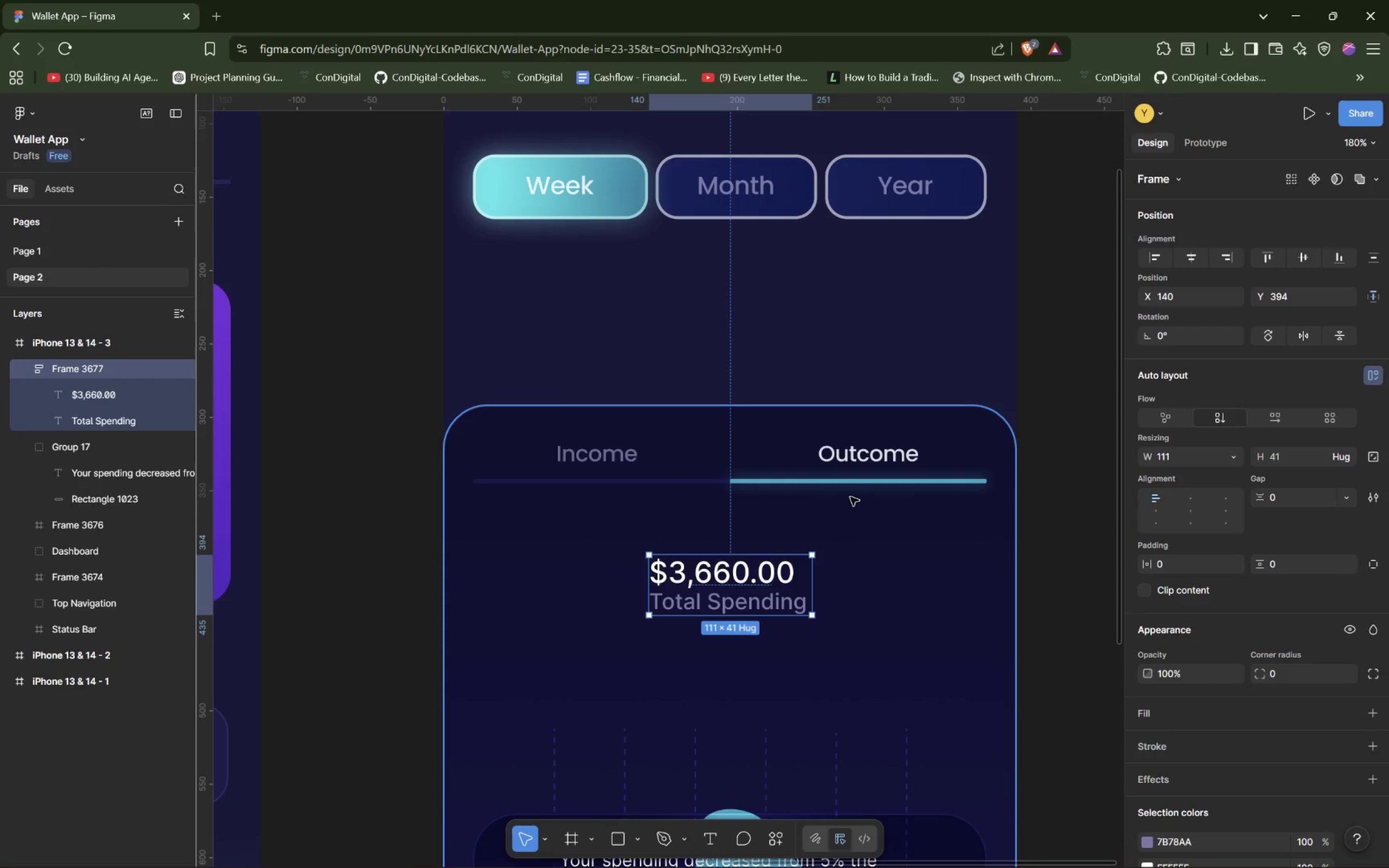 
key(Control+Z)
 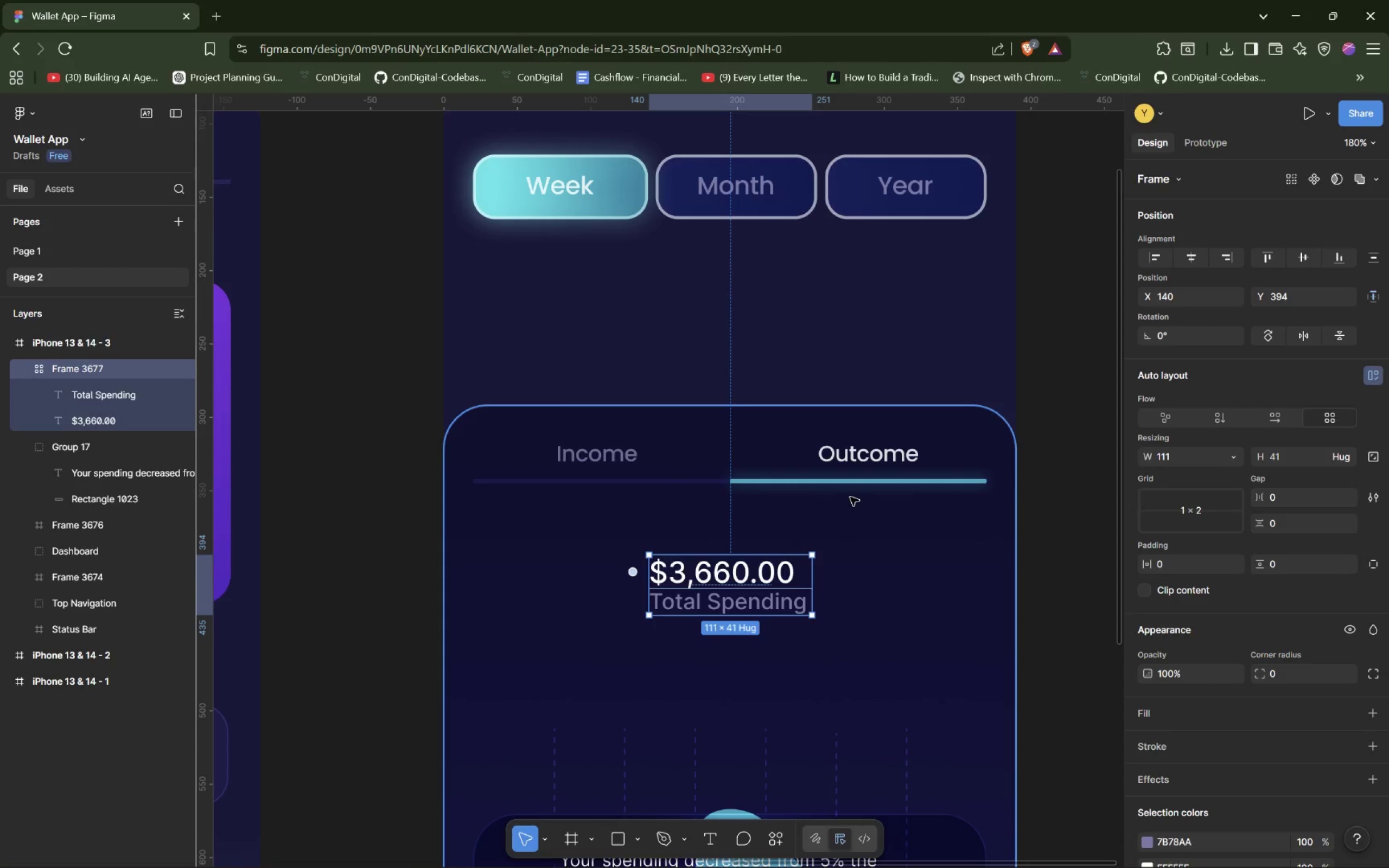 
key(Control+Z)
 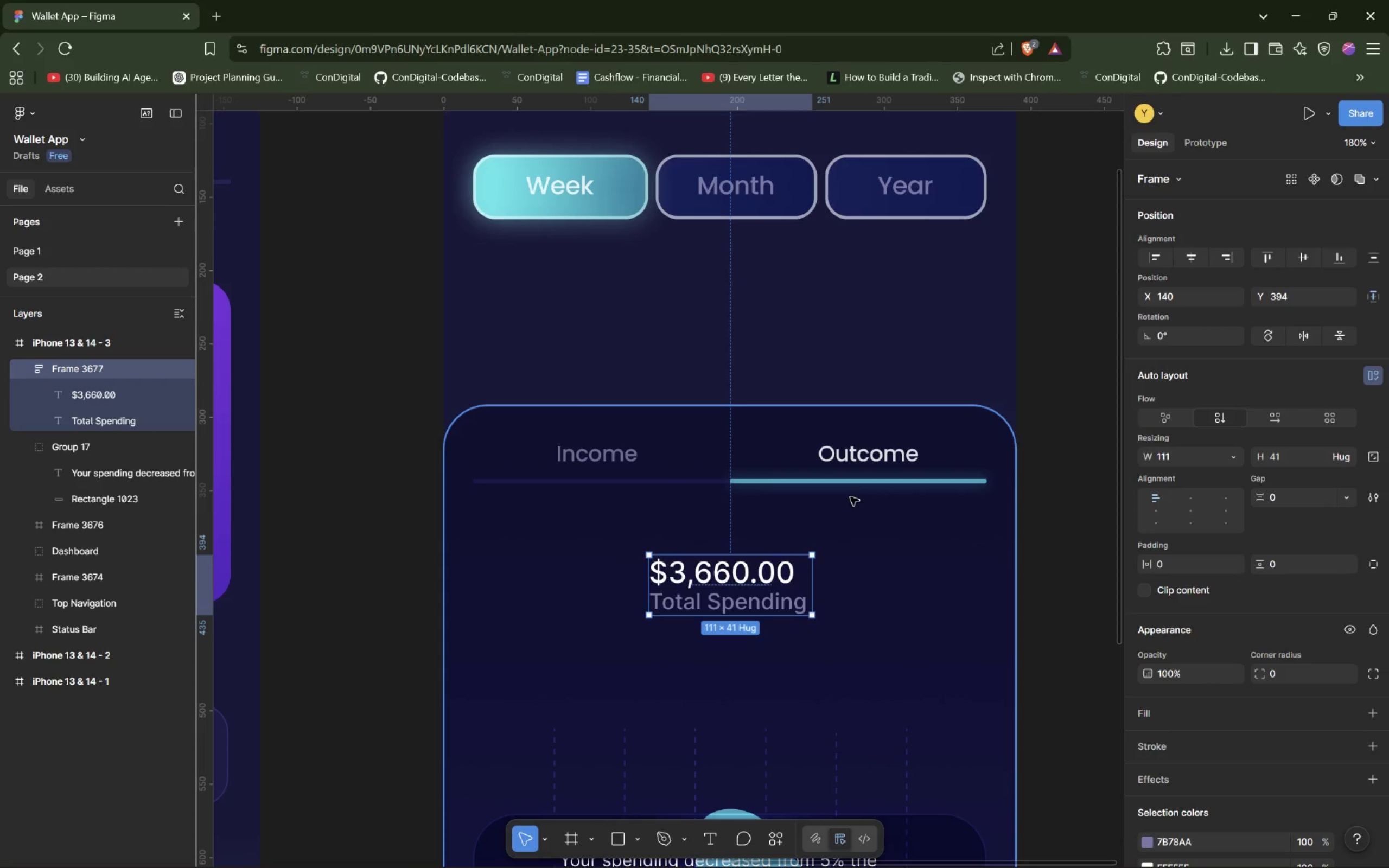 
key(Control+Z)
 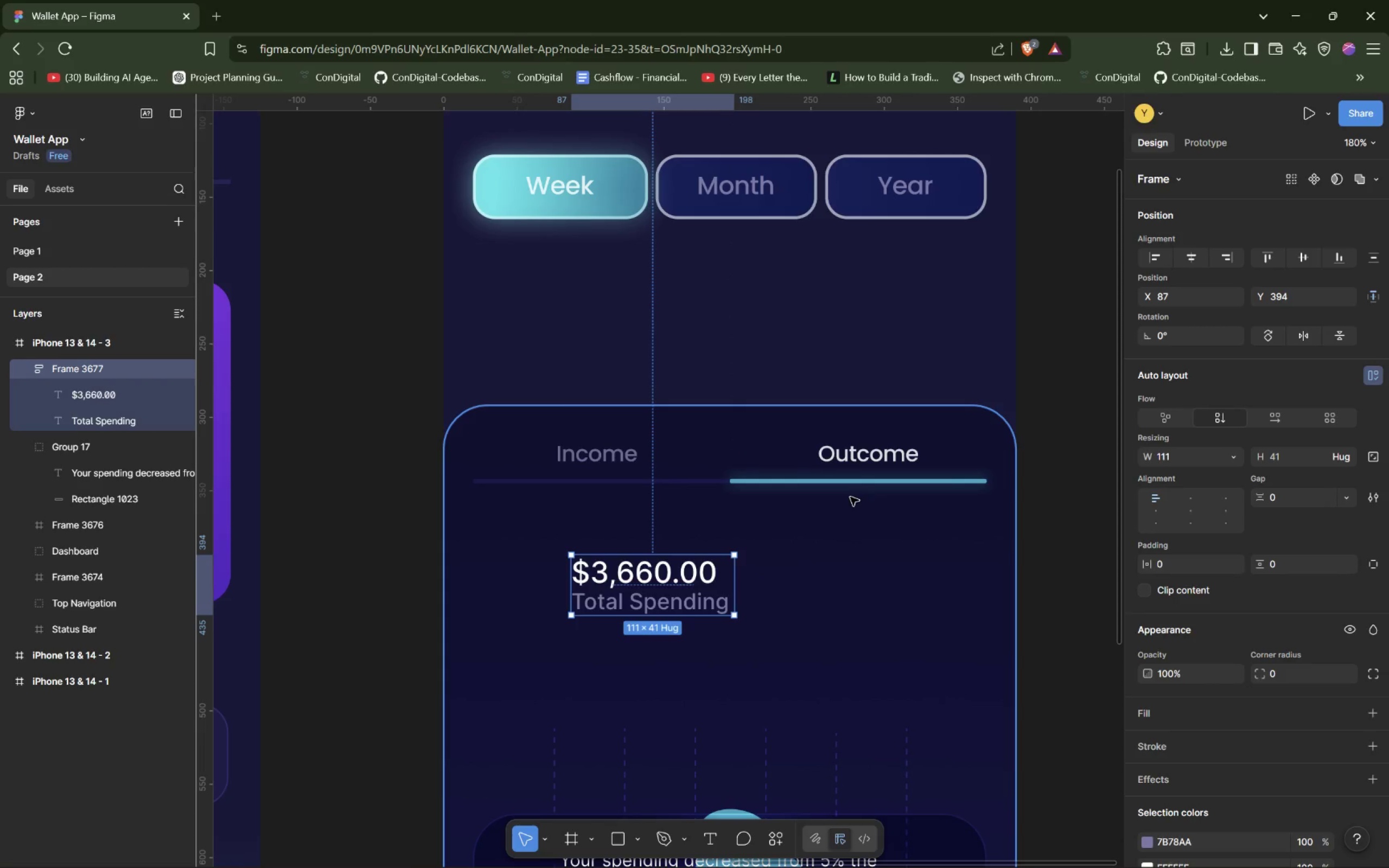 
key(Control+Z)
 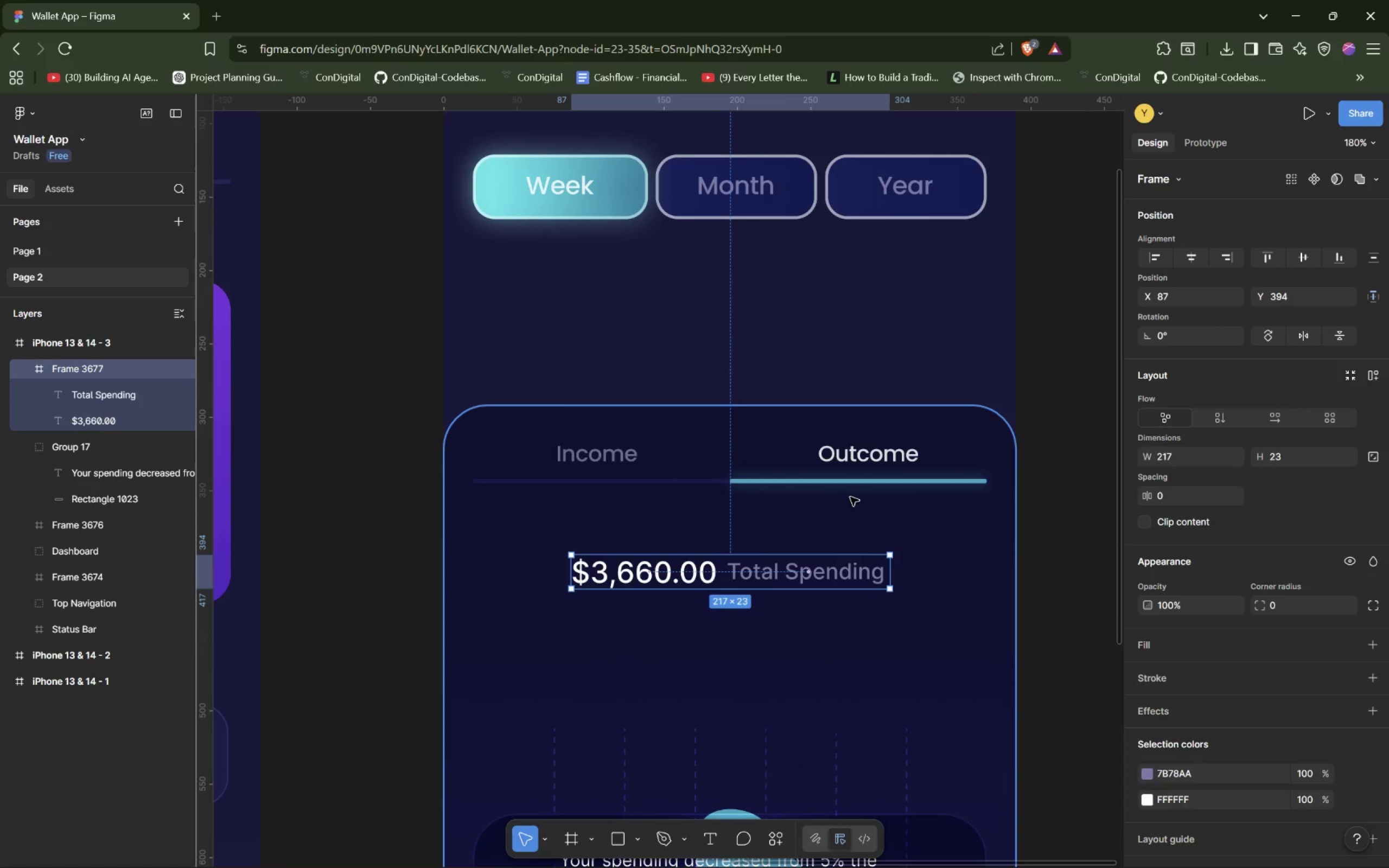 
key(Control+Z)
 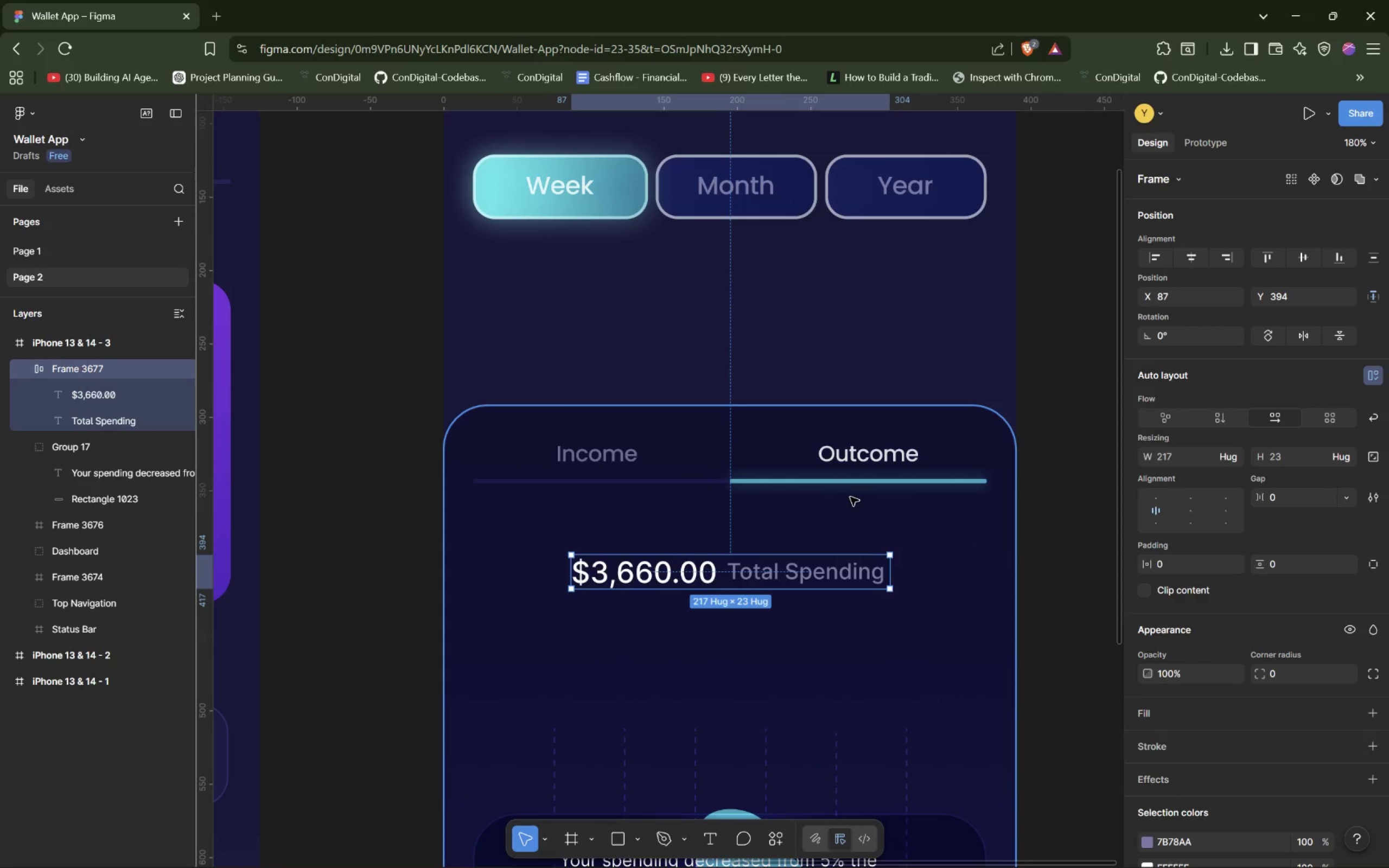 
key(Control+Z)
 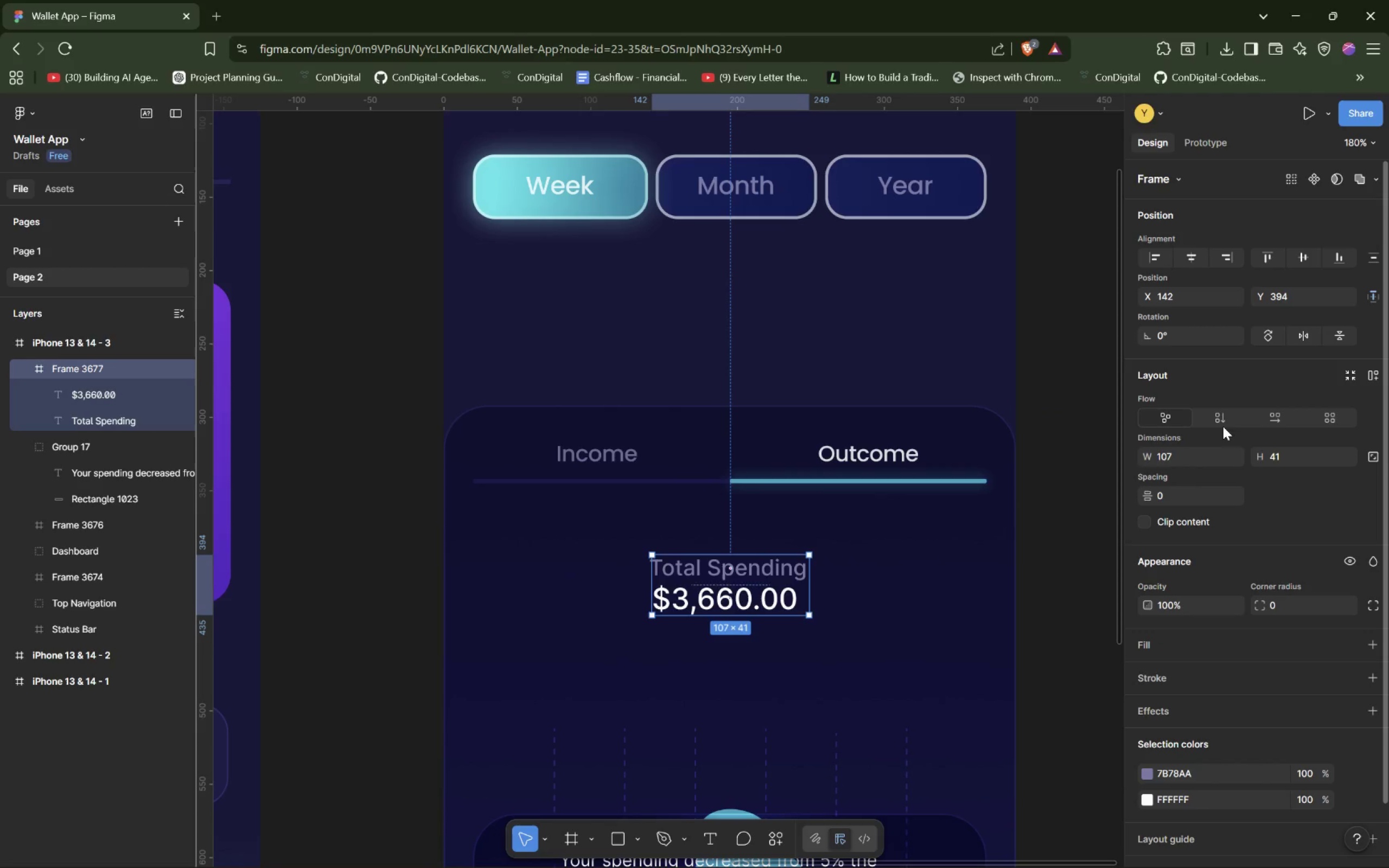 
wait(6.56)
 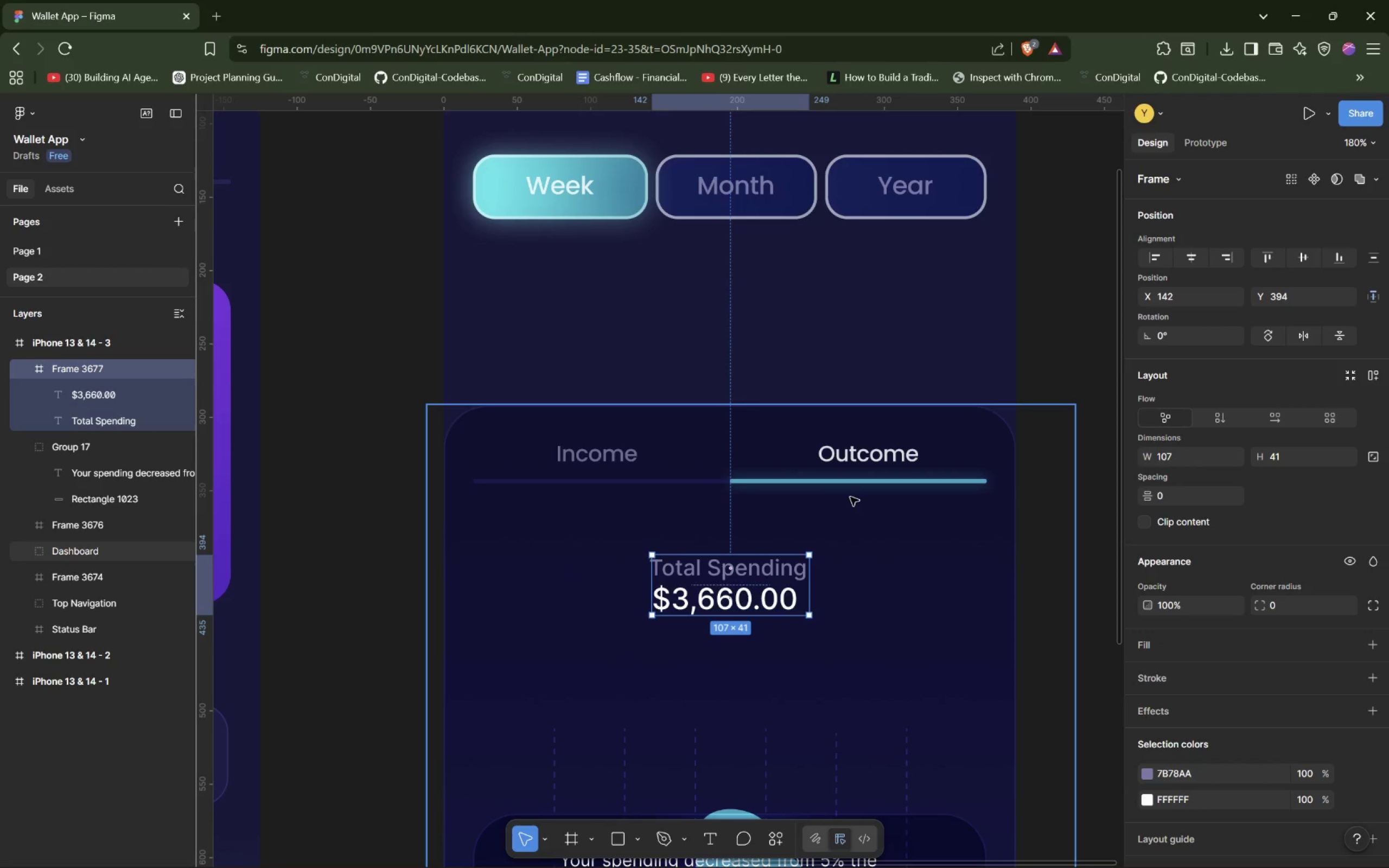 
left_click([1219, 418])
 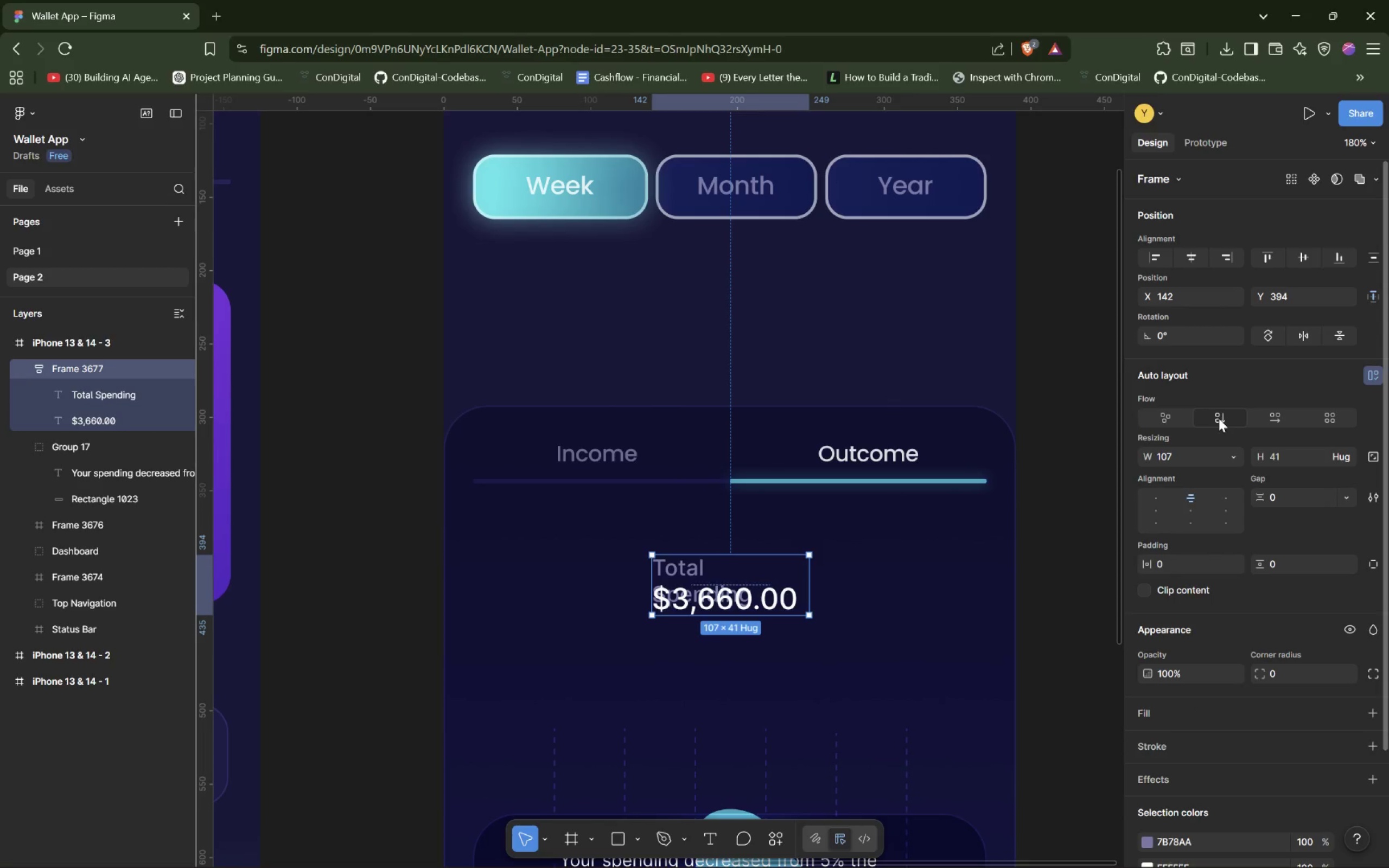 
key(Control+ControlLeft)
 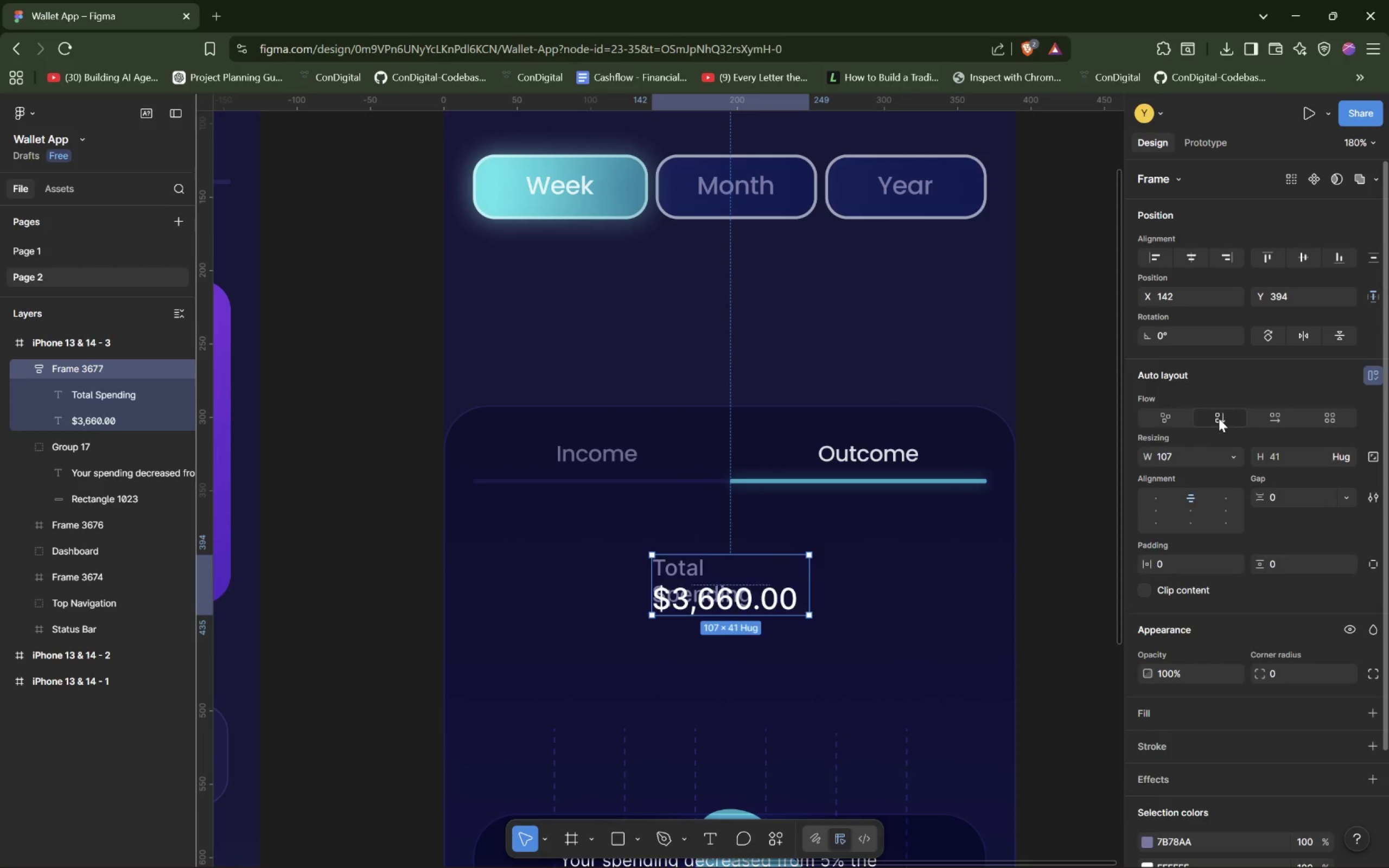 
key(Control+Z)
 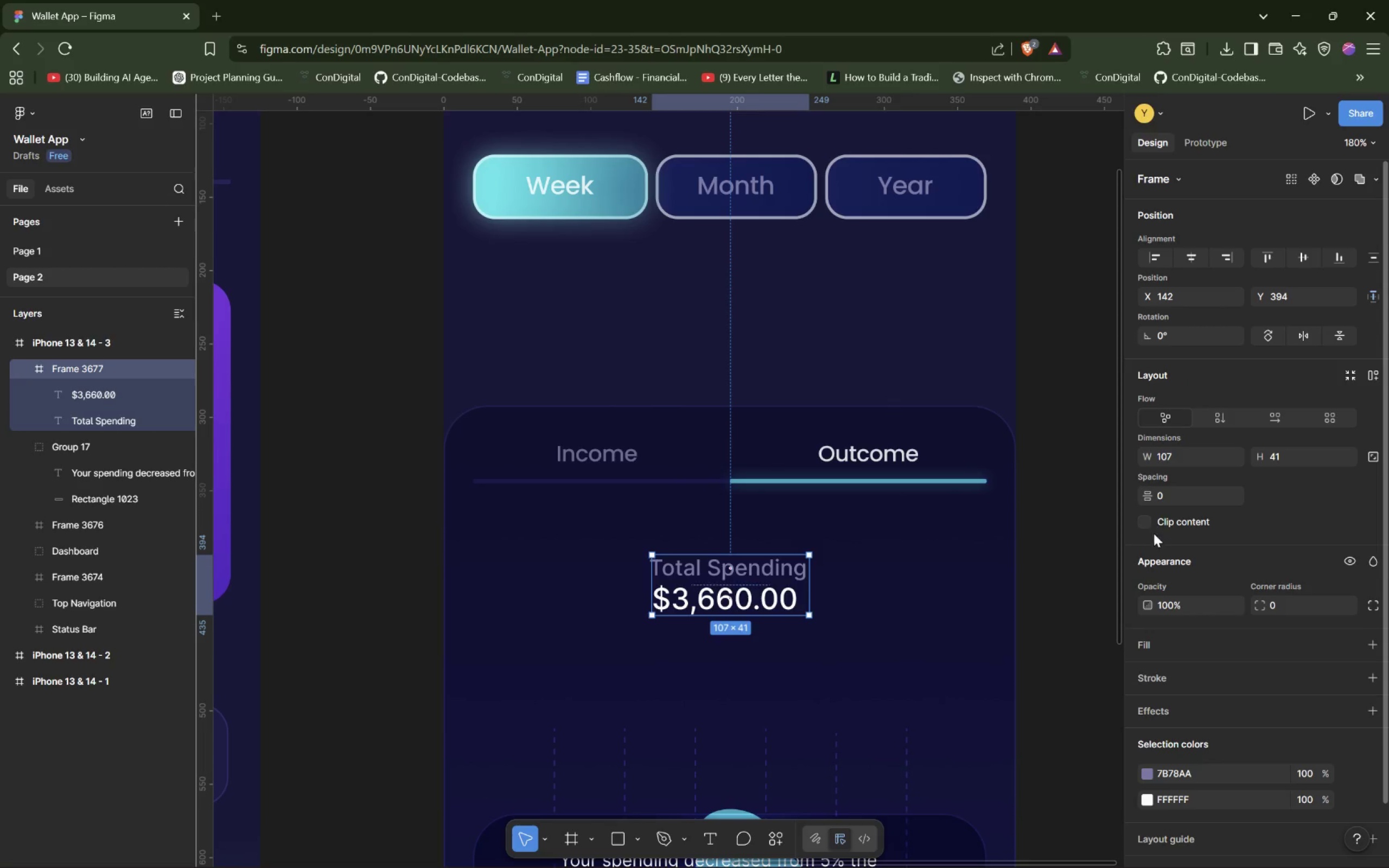 
wait(7.5)
 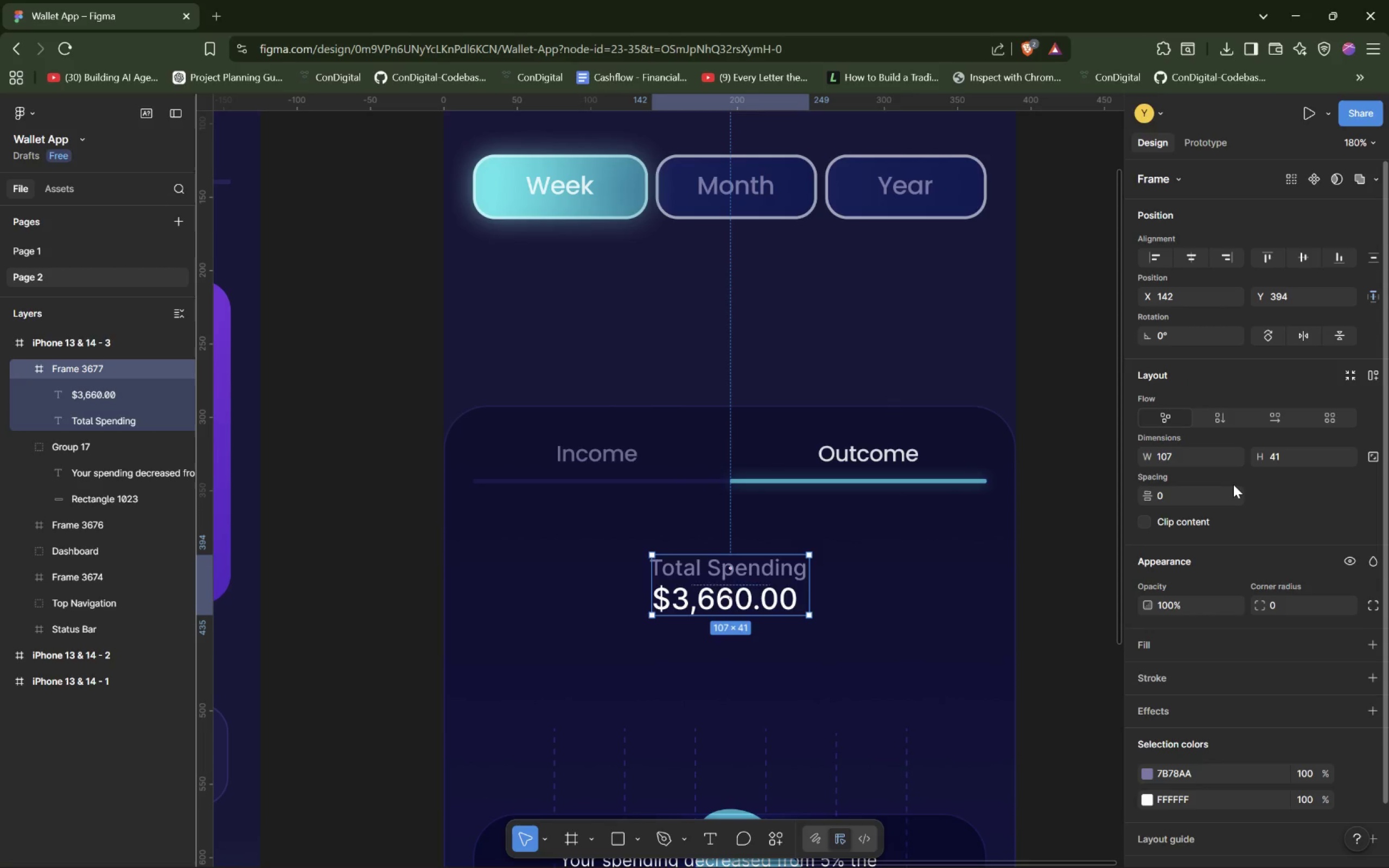 
left_click([1349, 373])
 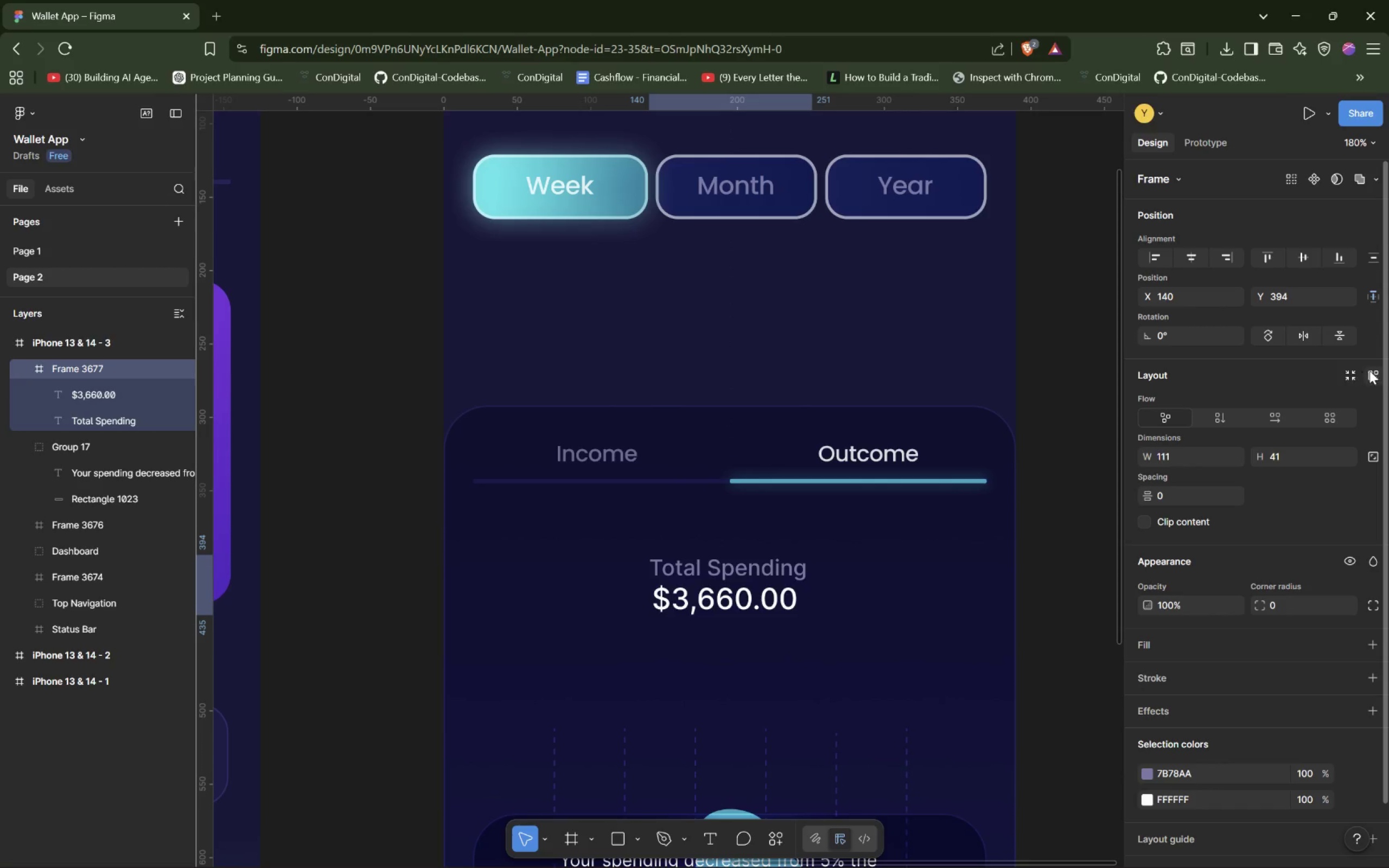 
left_click([1374, 372])
 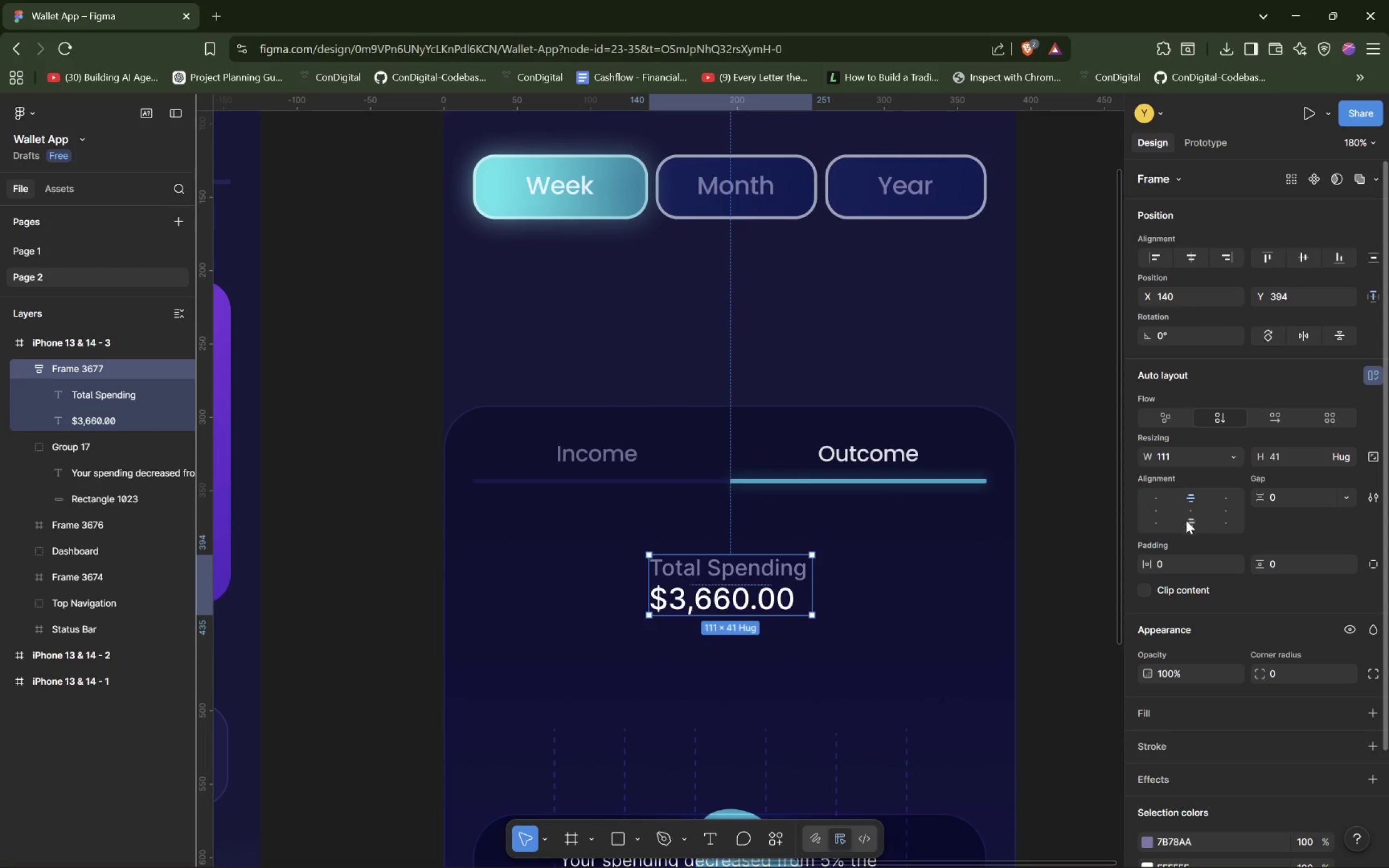 
left_click([1189, 512])
 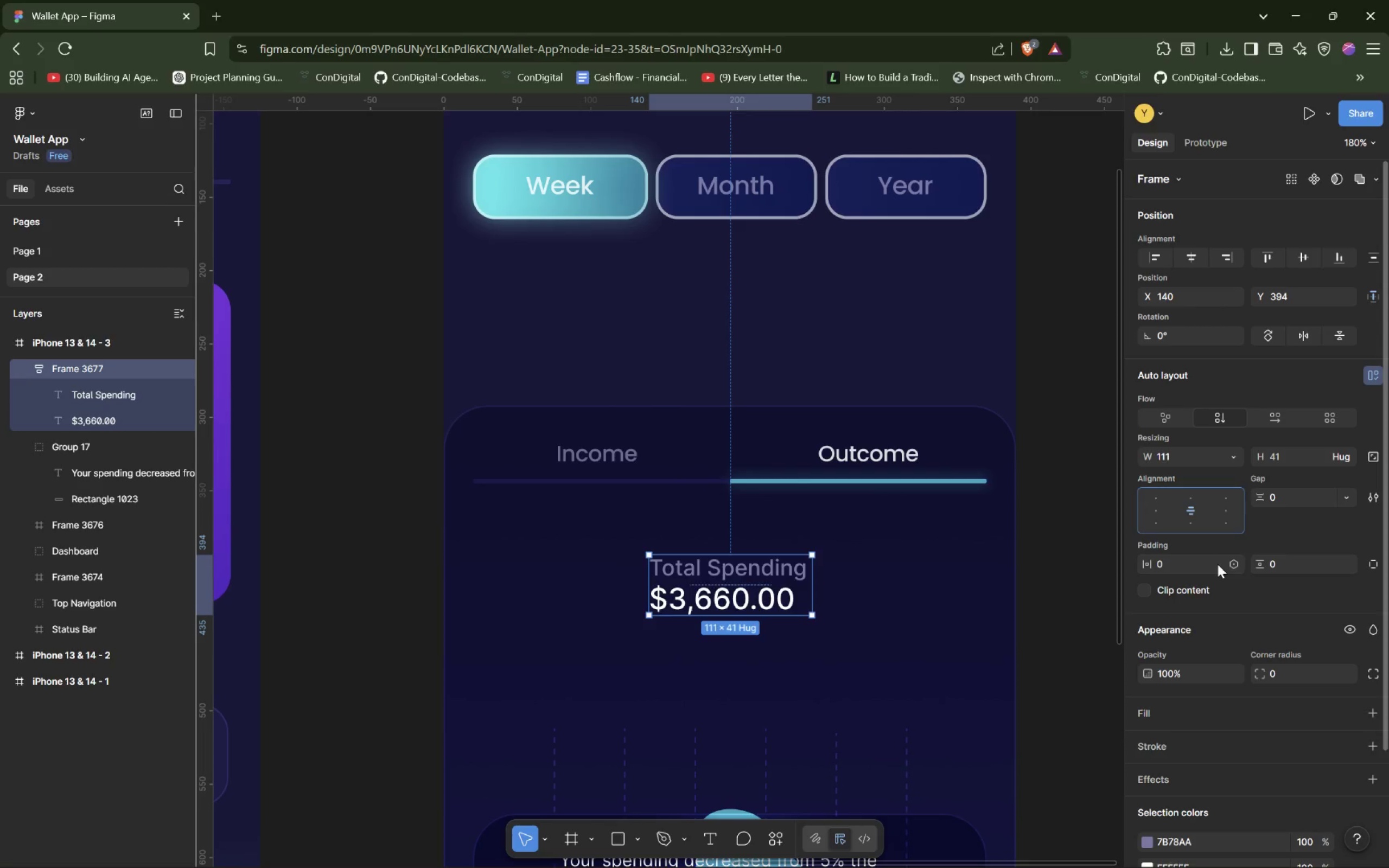 
wait(5.91)
 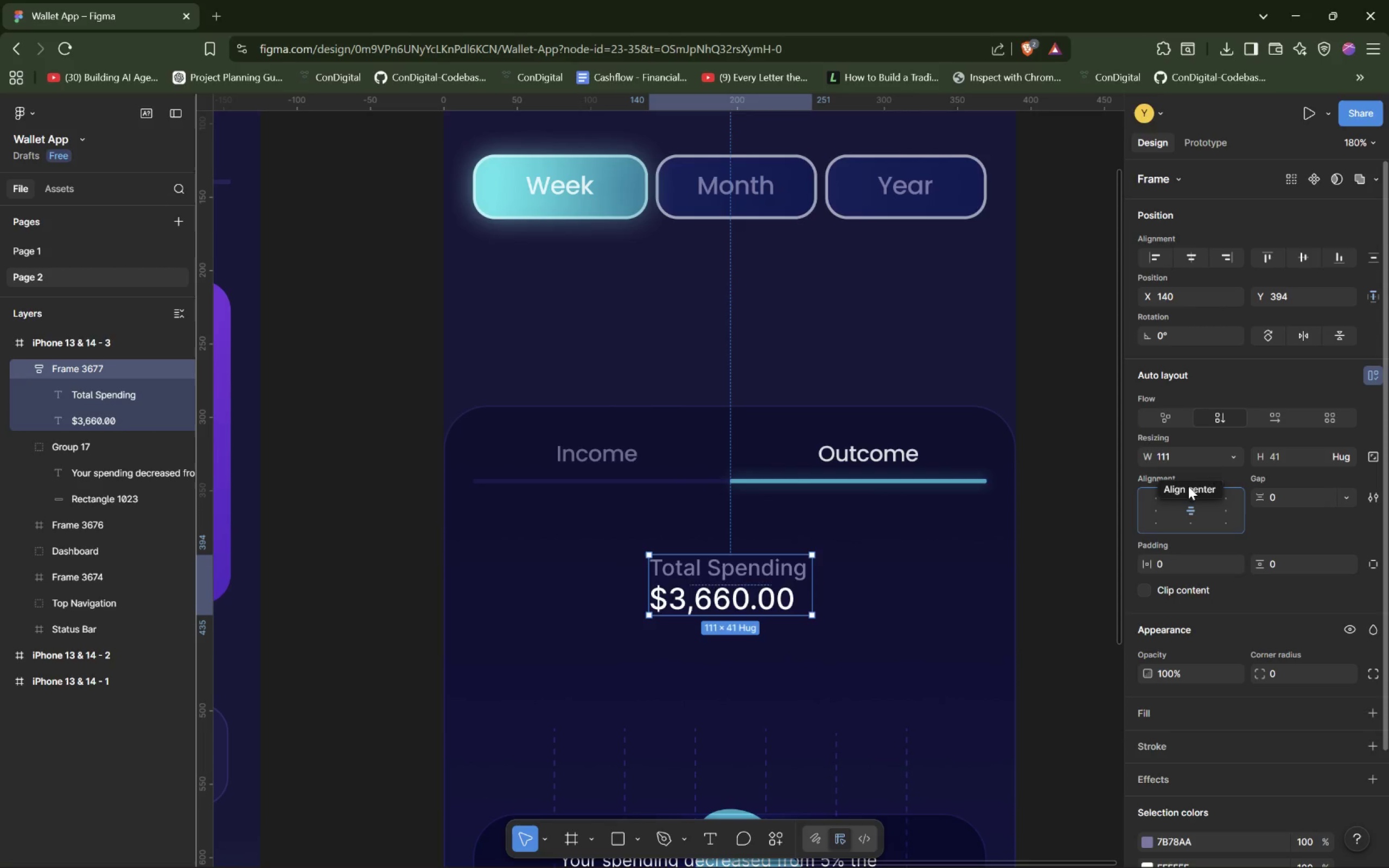 
double_click([735, 597])
 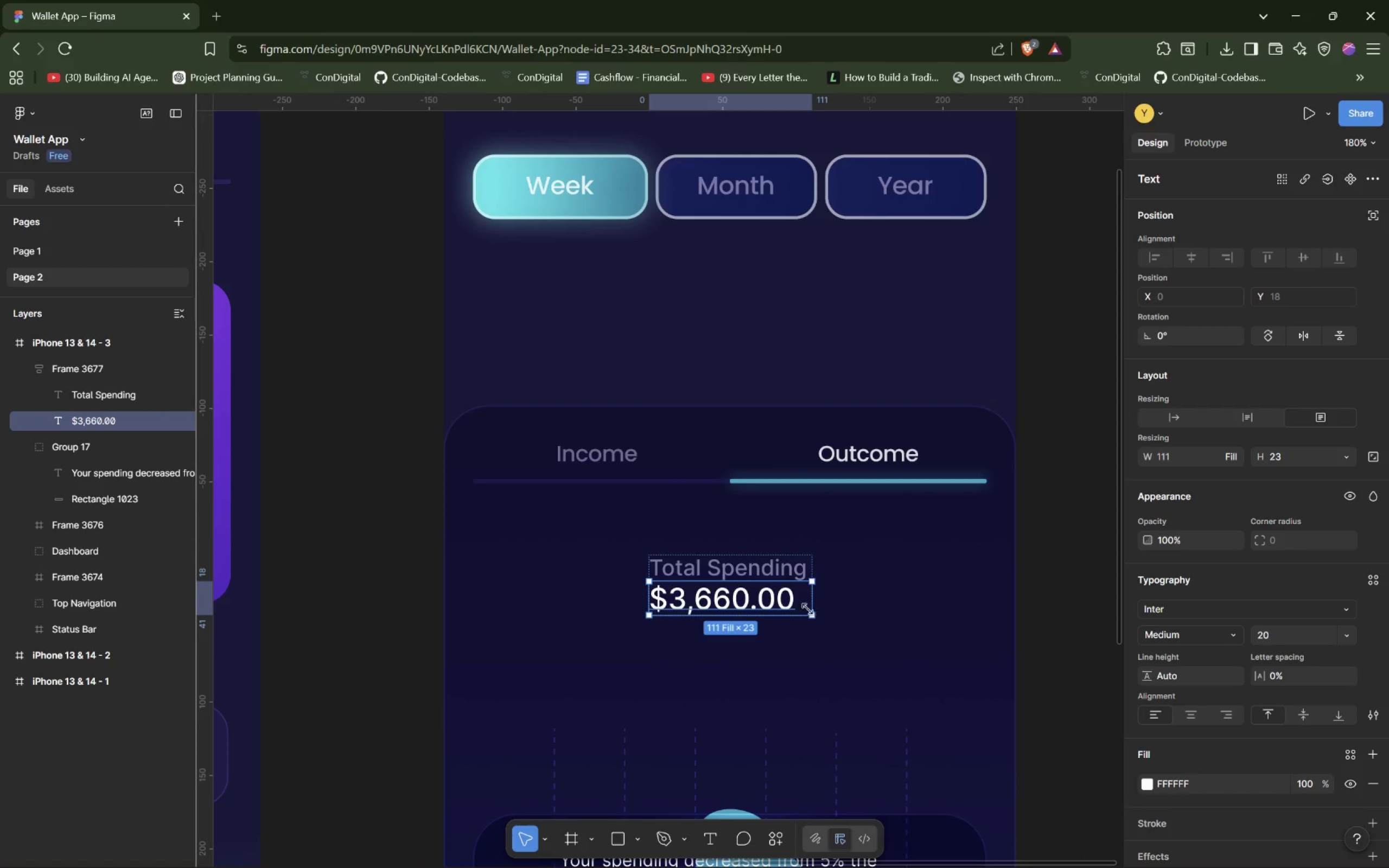 
left_click_drag(start_coordinate=[815, 604], to_coordinate=[802, 605])
 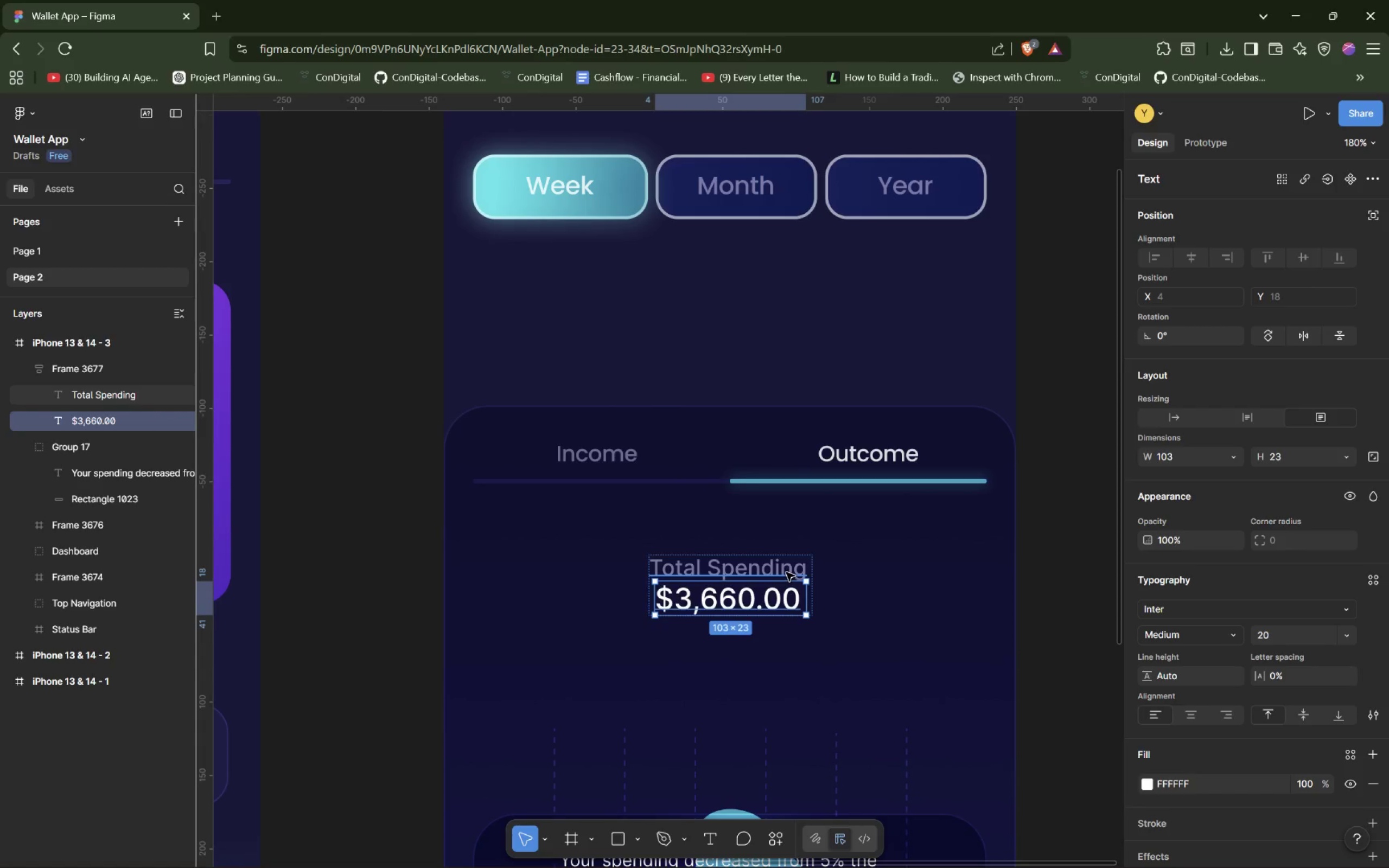 
double_click([786, 572])
 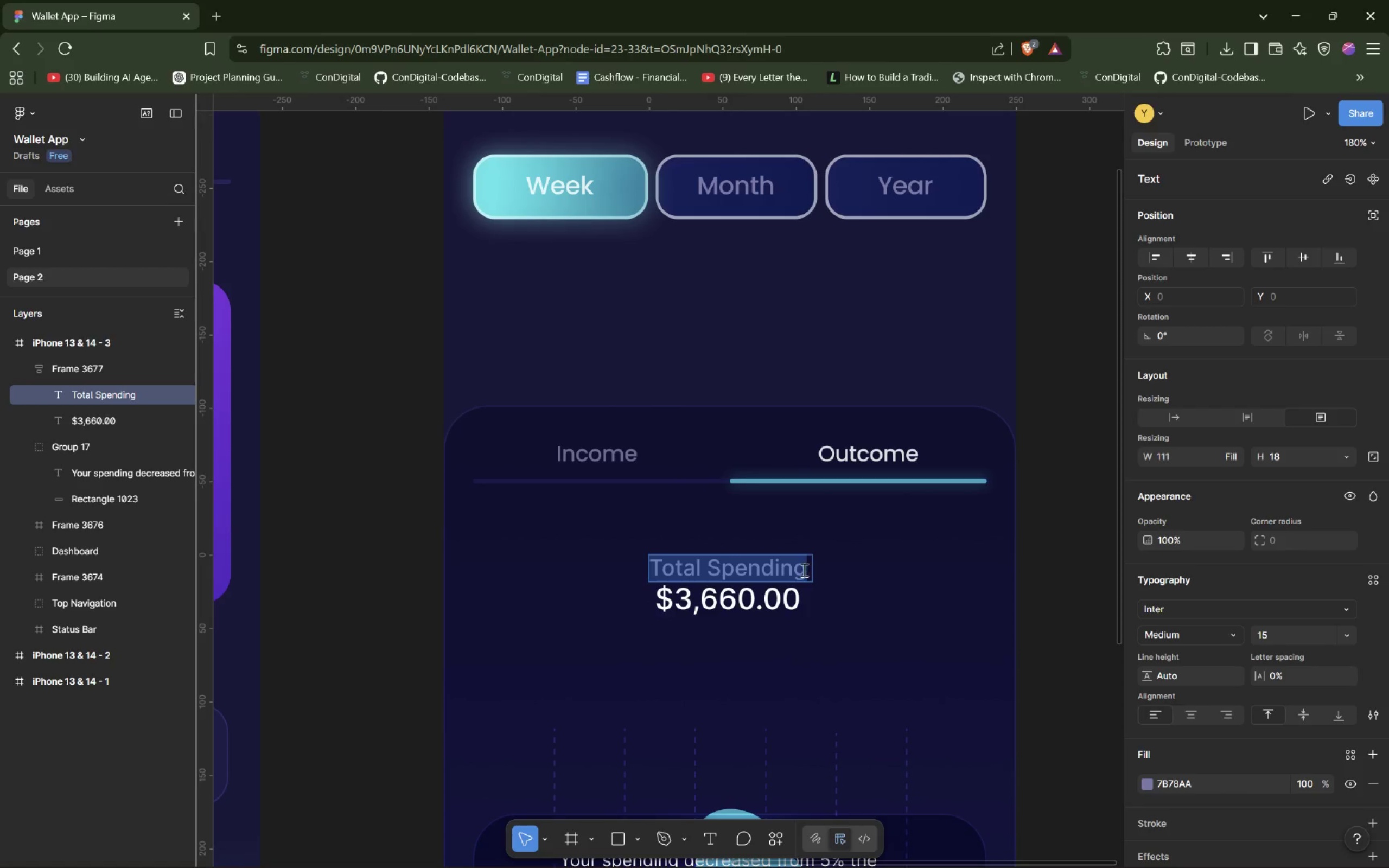 
left_click([901, 566])
 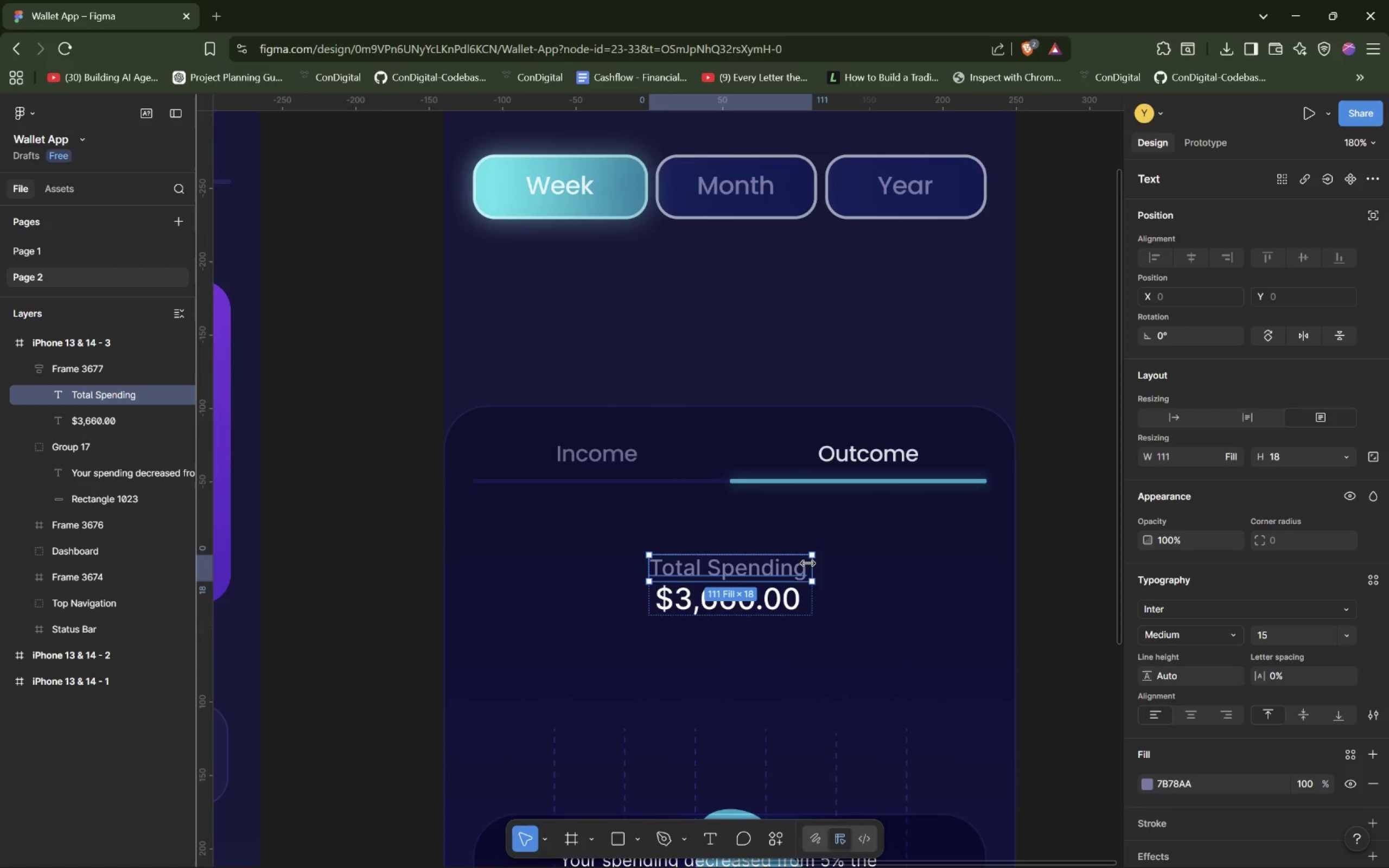 
left_click([857, 584])
 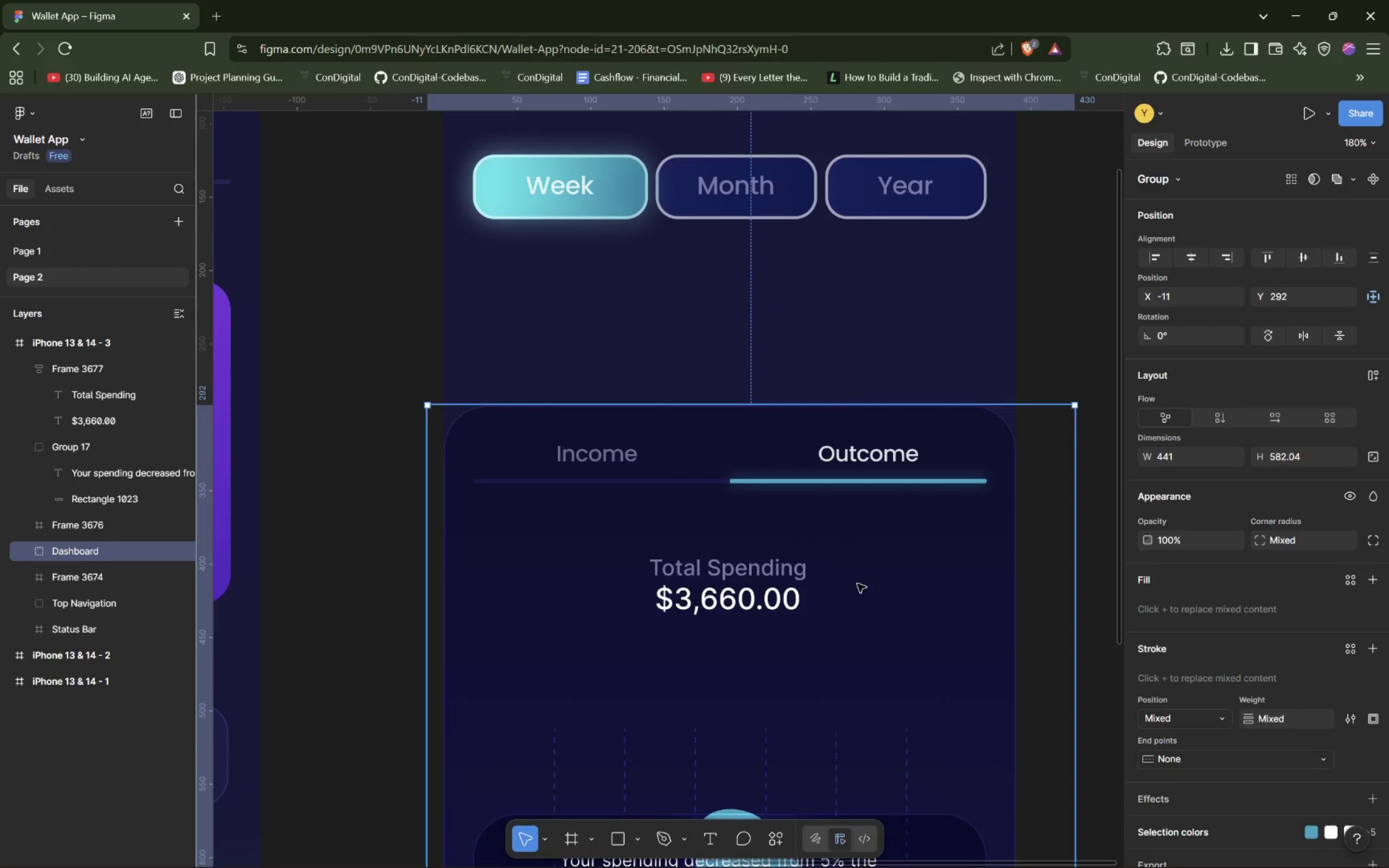 
wait(15.91)
 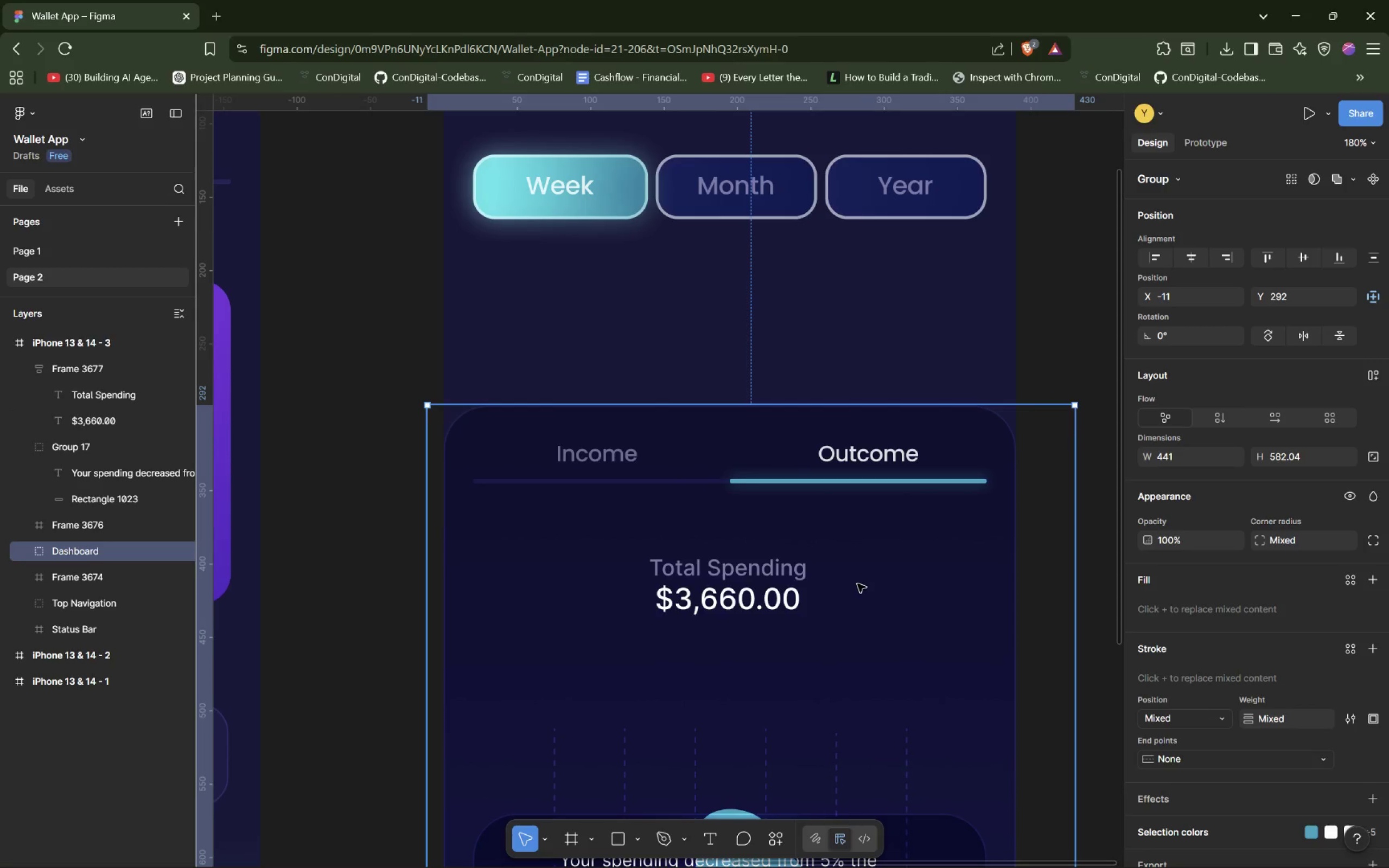 
scroll: coordinate [791, 570], scroll_direction: up, amount: 5.0
 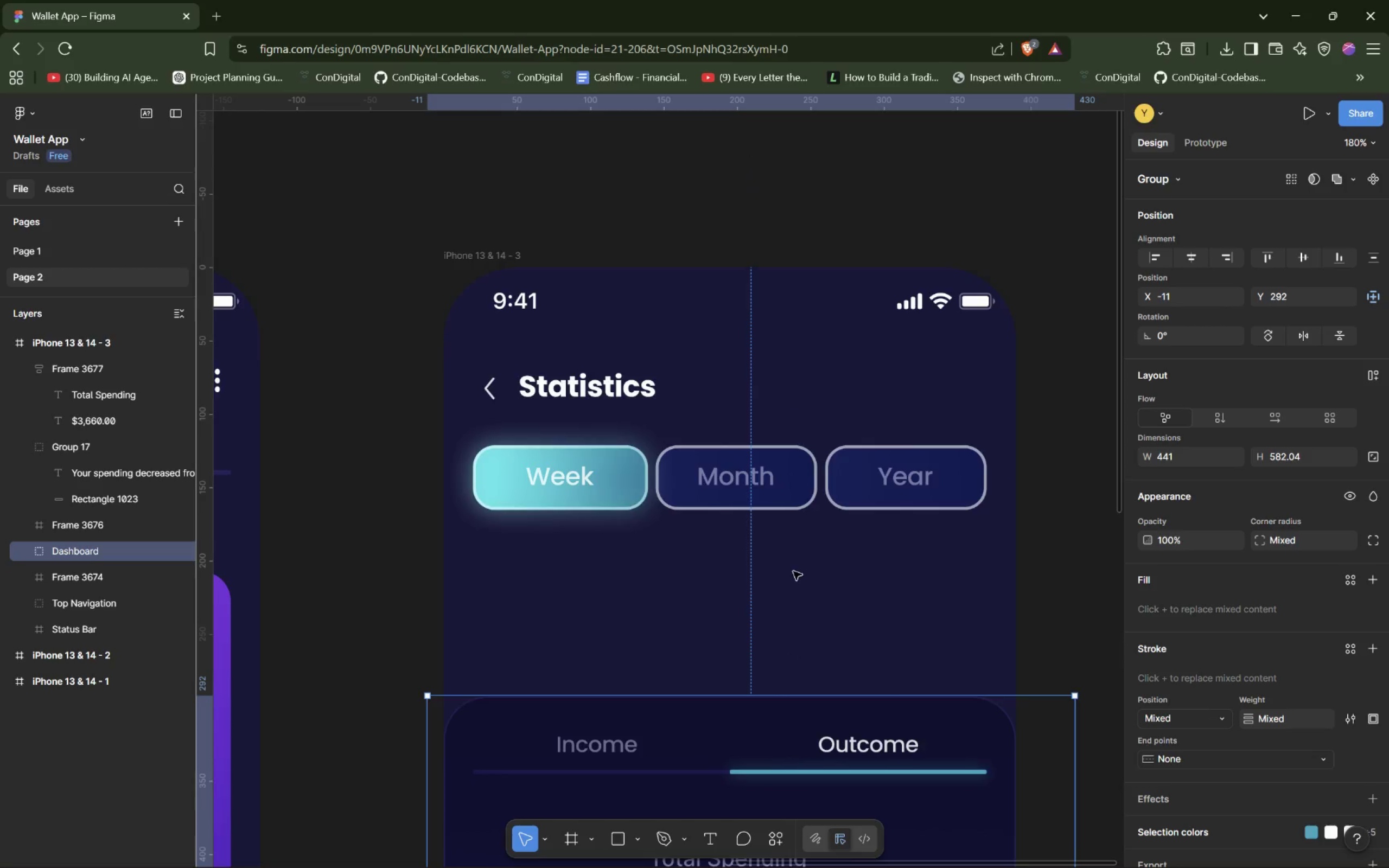 
scroll: coordinate [794, 570], scroll_direction: down, amount: 4.0
 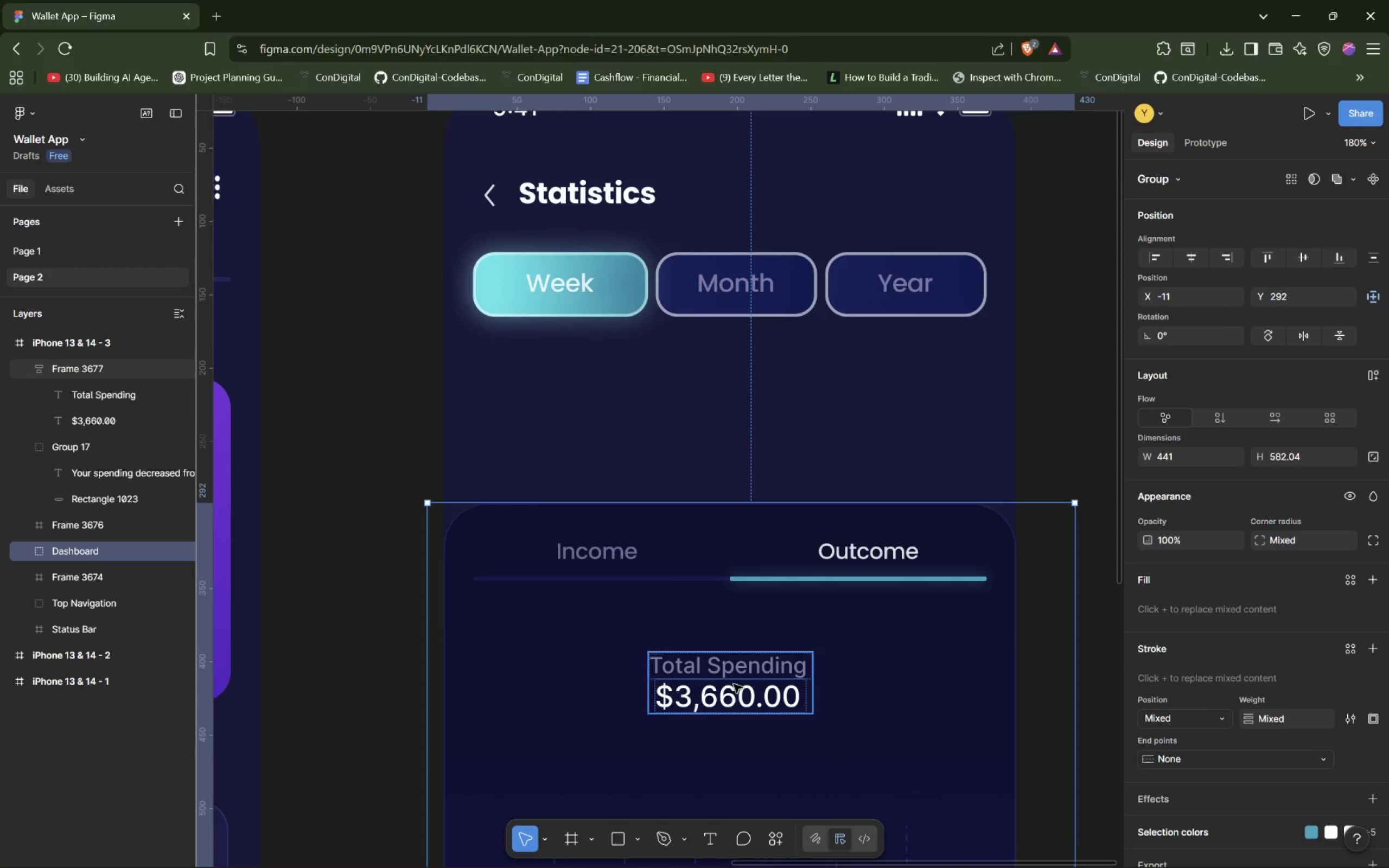 
left_click_drag(start_coordinate=[734, 684], to_coordinate=[748, 620])
 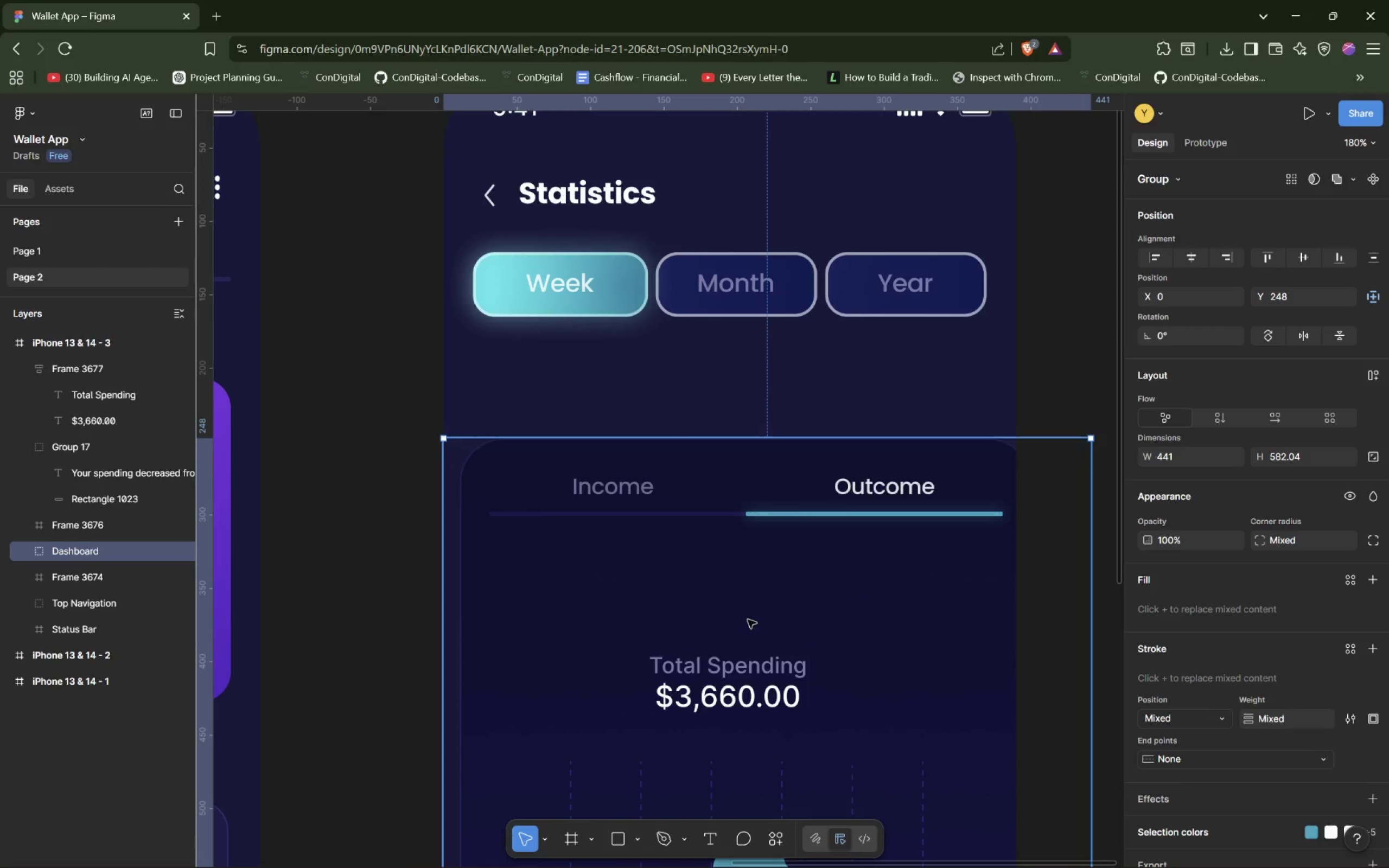 
key(Control+ControlLeft)
 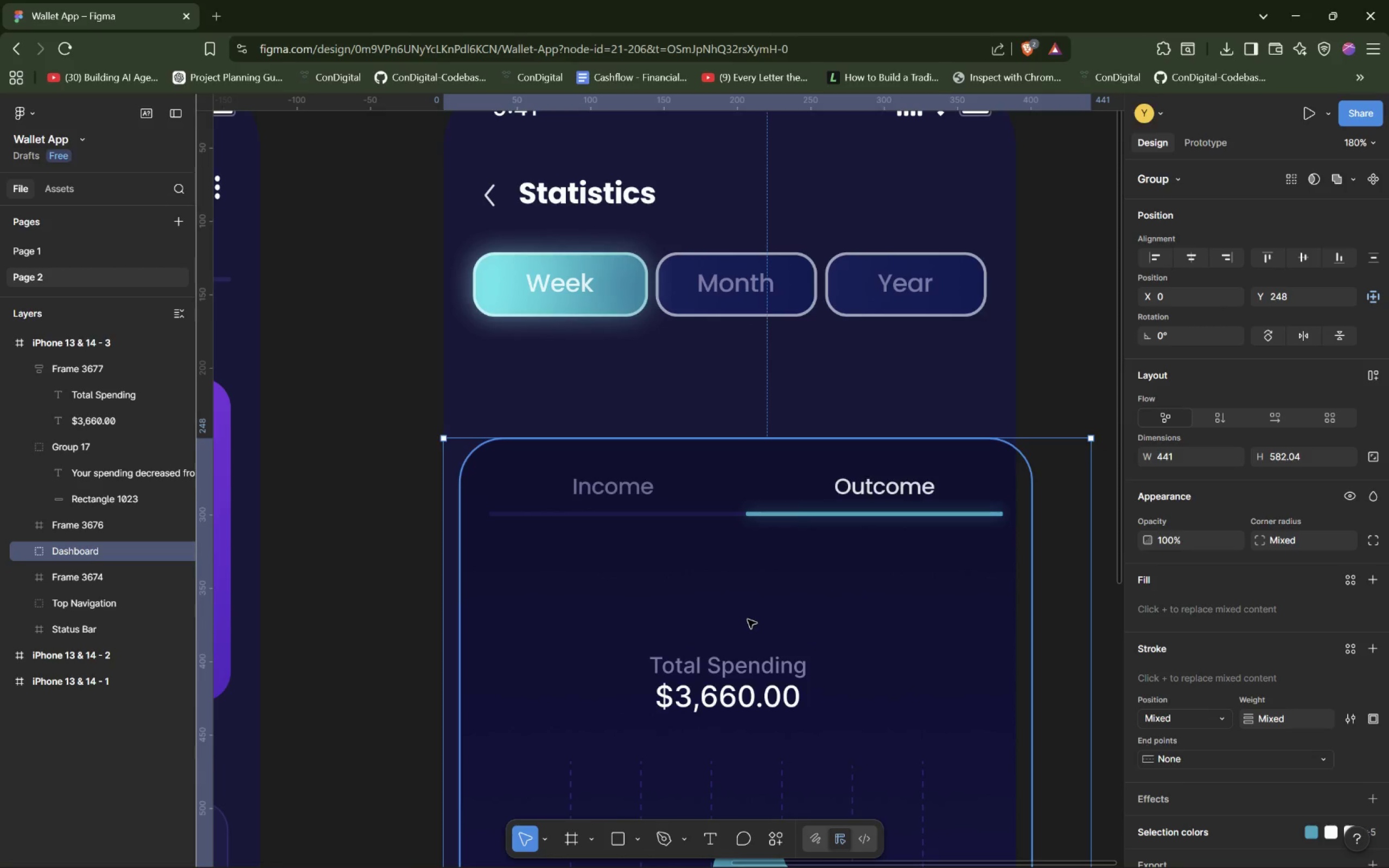 
key(Control+Z)
 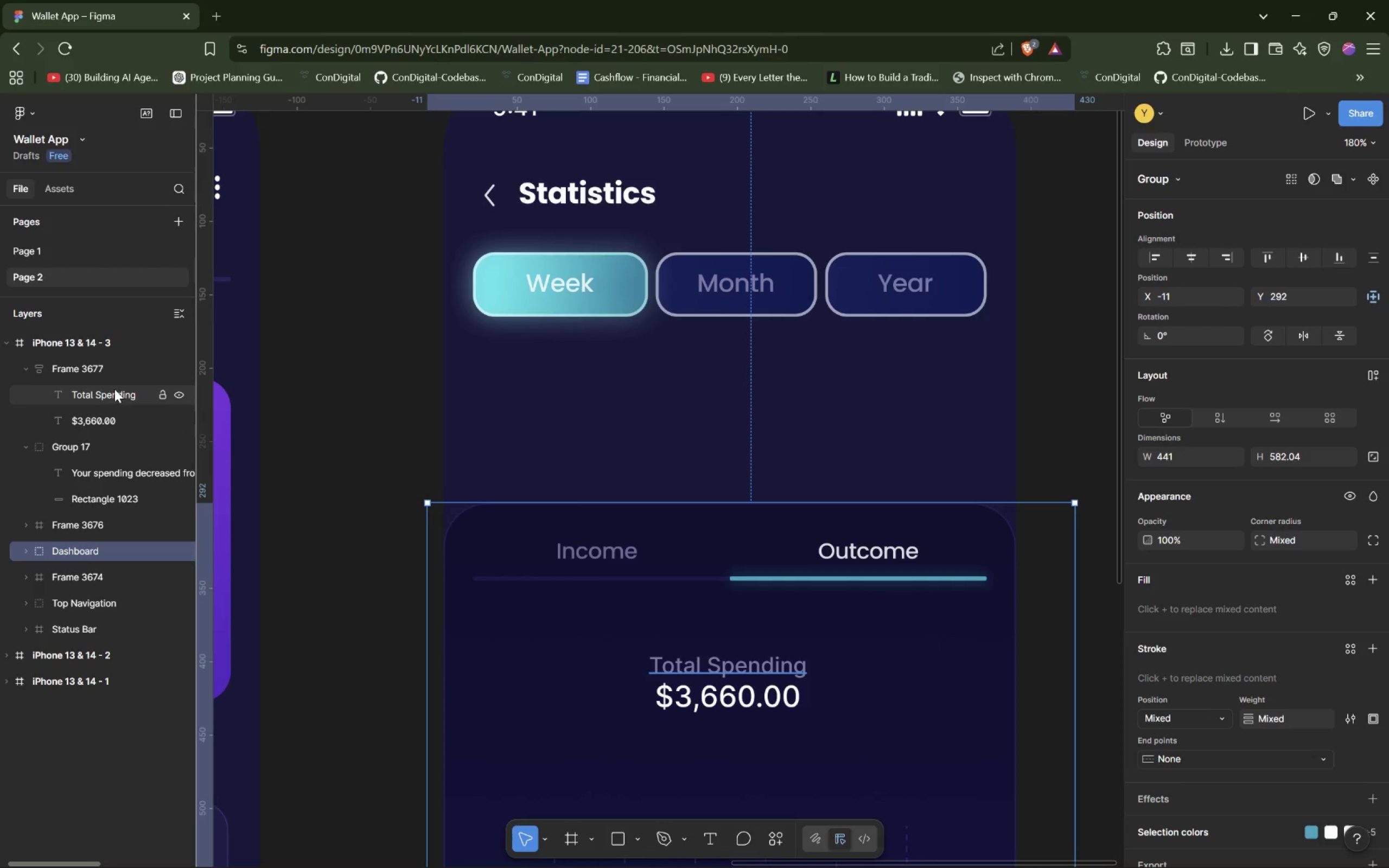 
left_click([114, 371])
 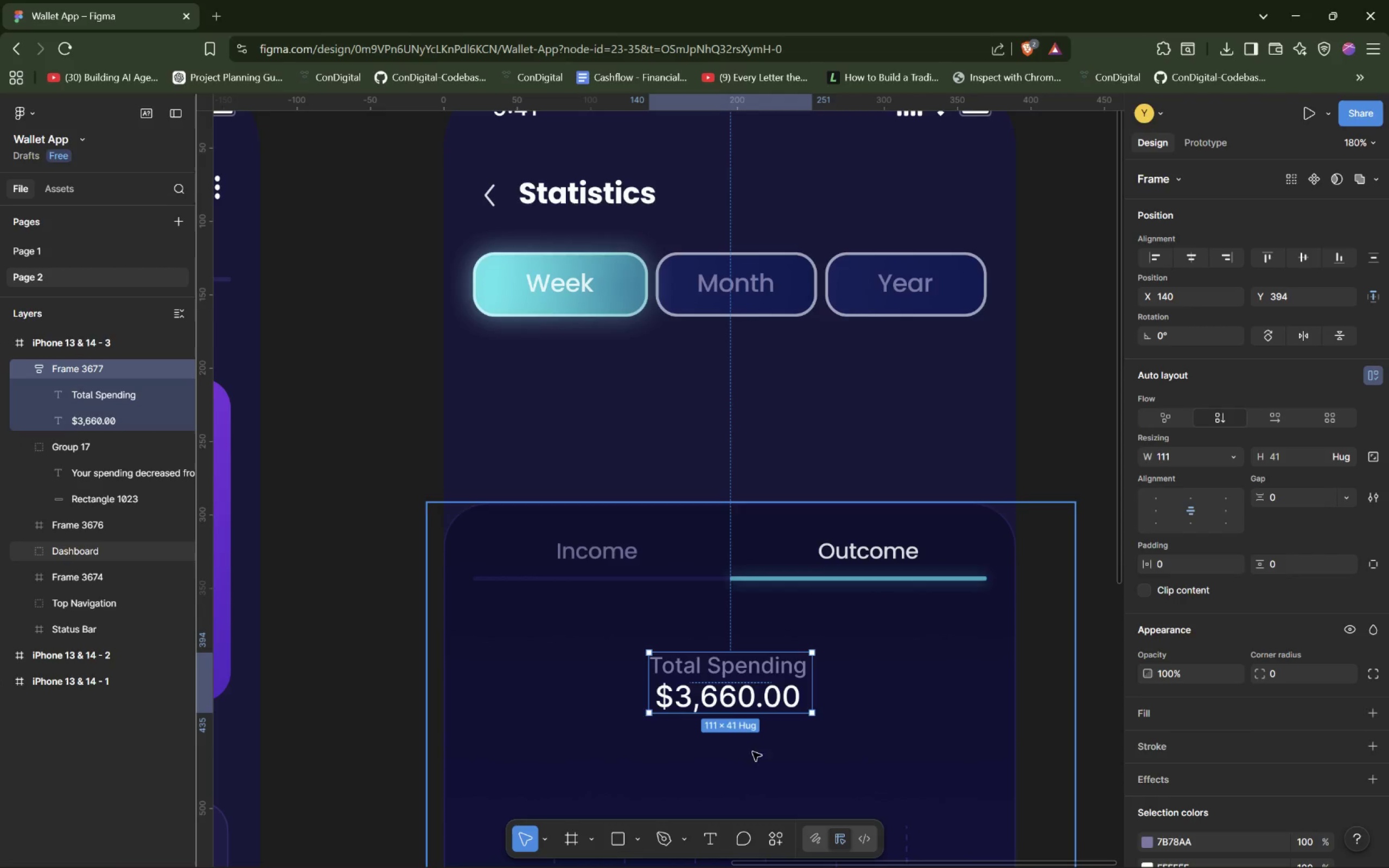 
left_click_drag(start_coordinate=[737, 681], to_coordinate=[736, 410])
 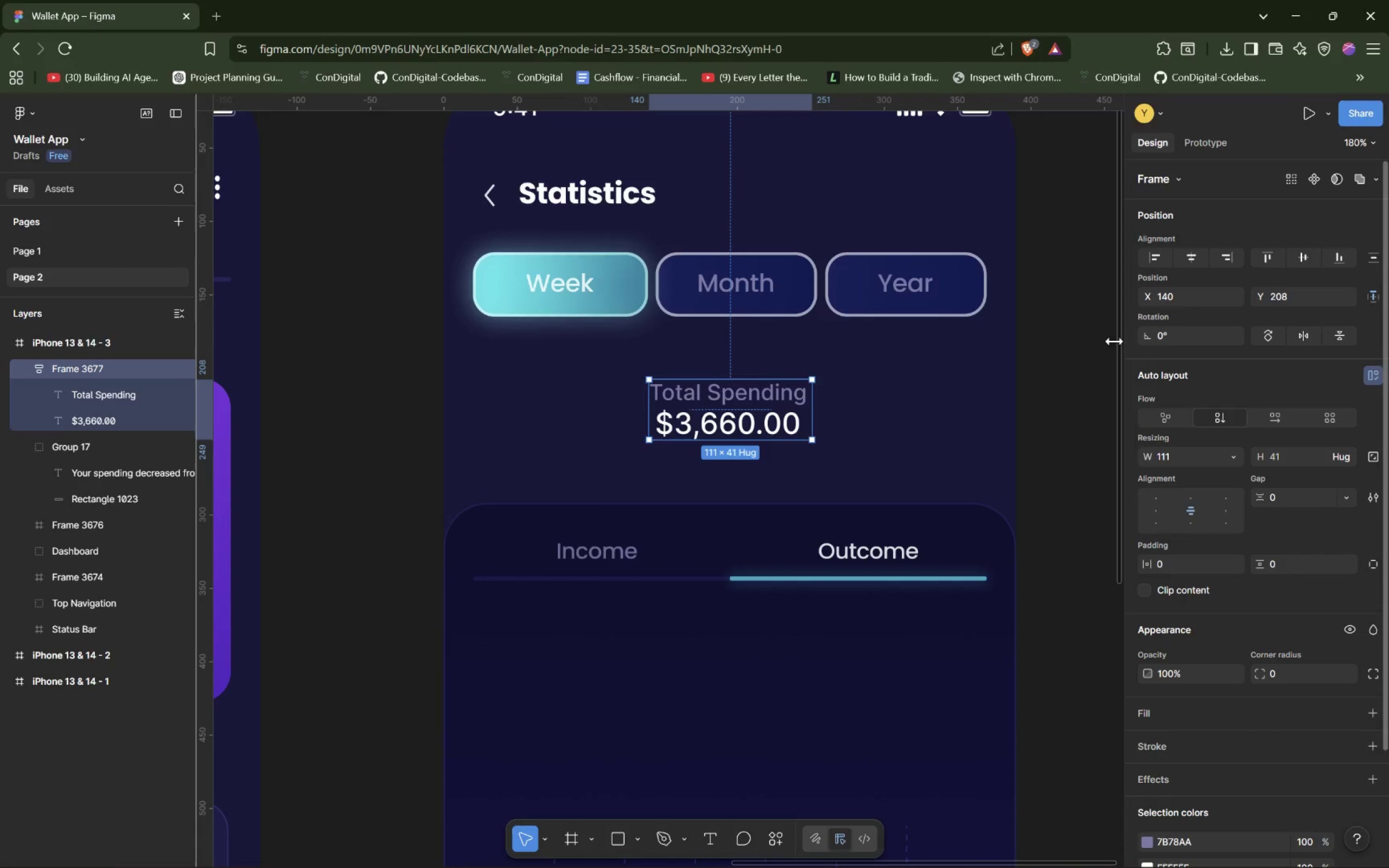 
left_click([920, 447])
 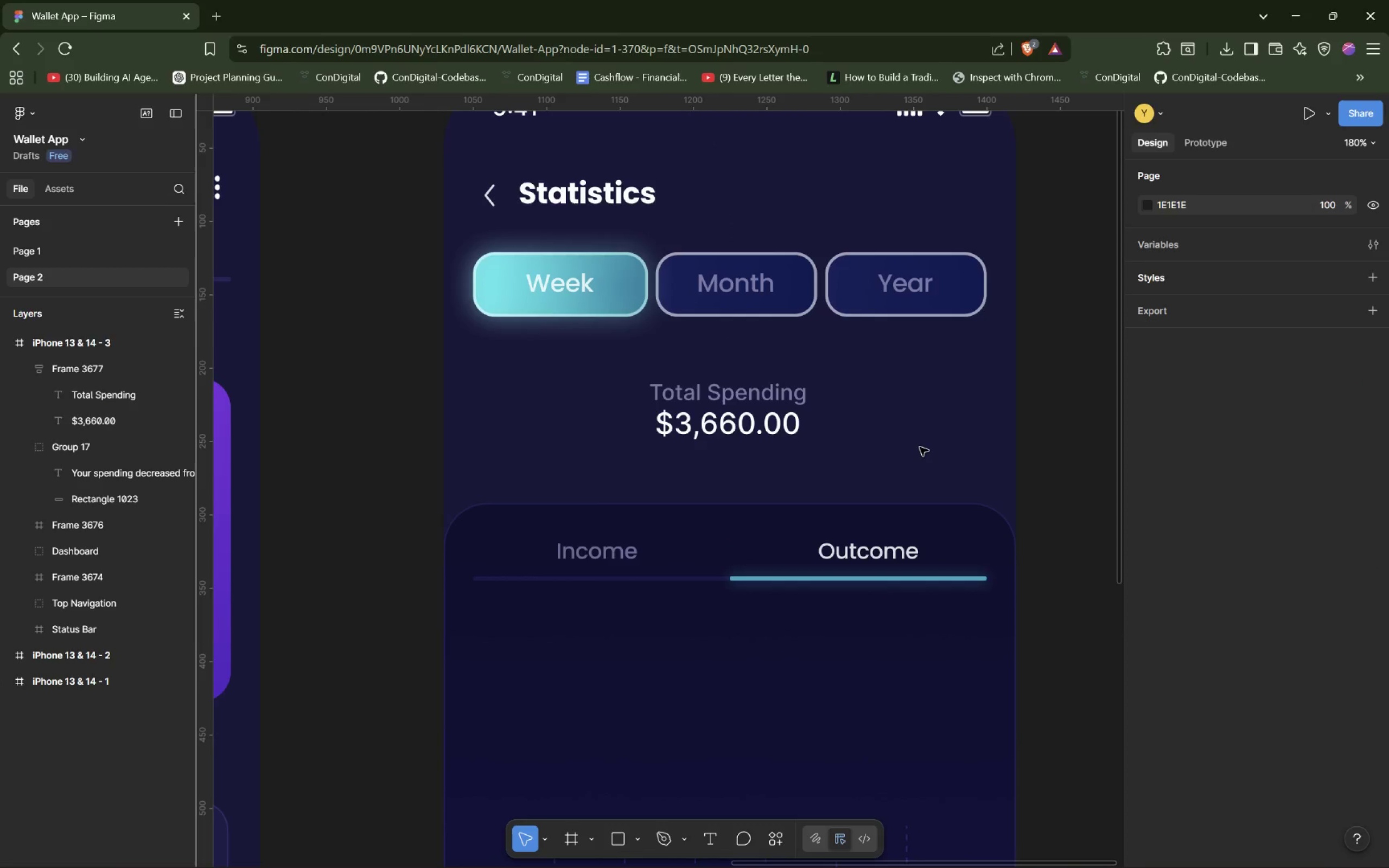 
wait(5.48)
 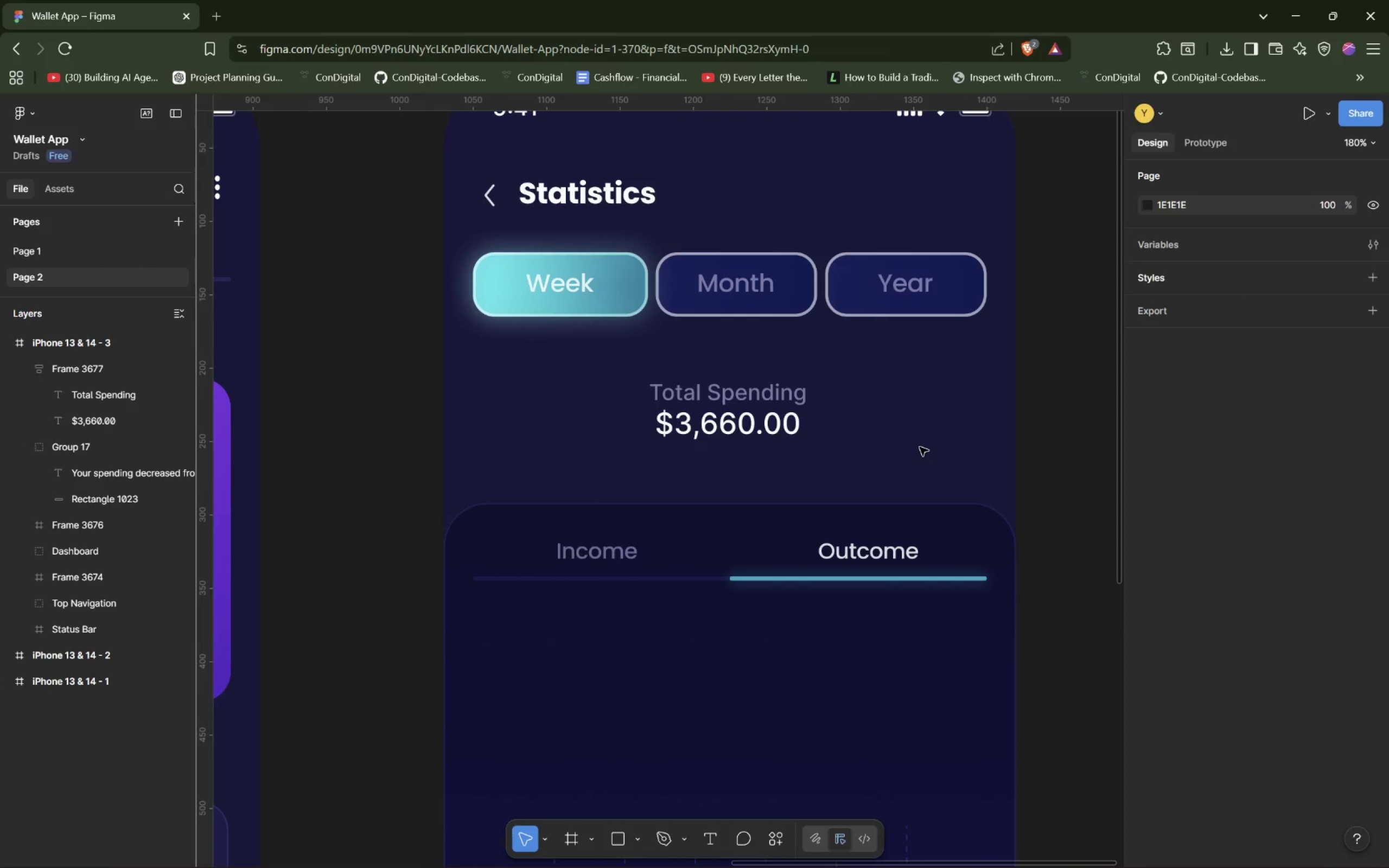 
left_click([623, 839])
 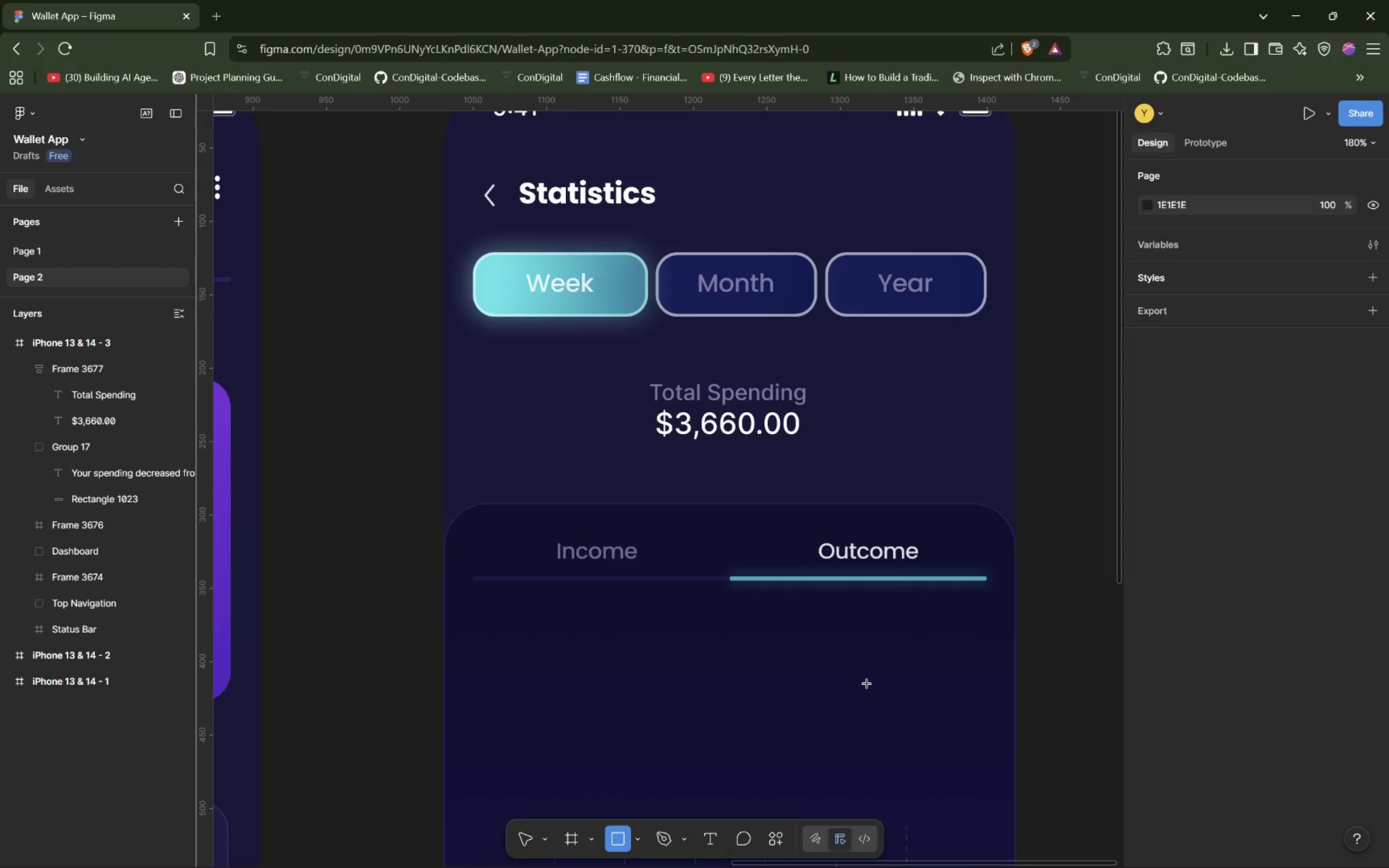 
scroll: coordinate [899, 666], scroll_direction: down, amount: 7.0
 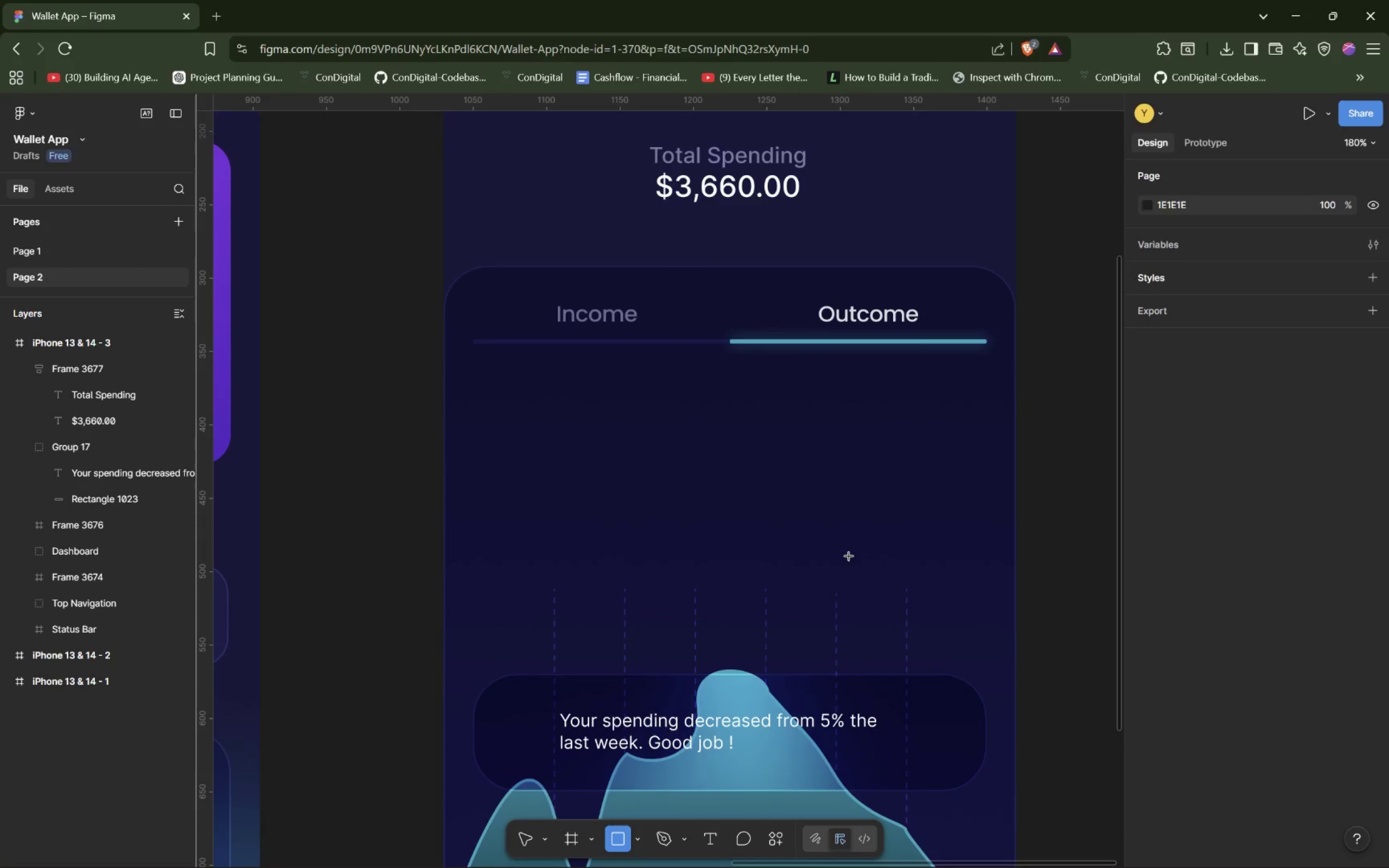 
left_click_drag(start_coordinate=[847, 531], to_coordinate=[979, 579])
 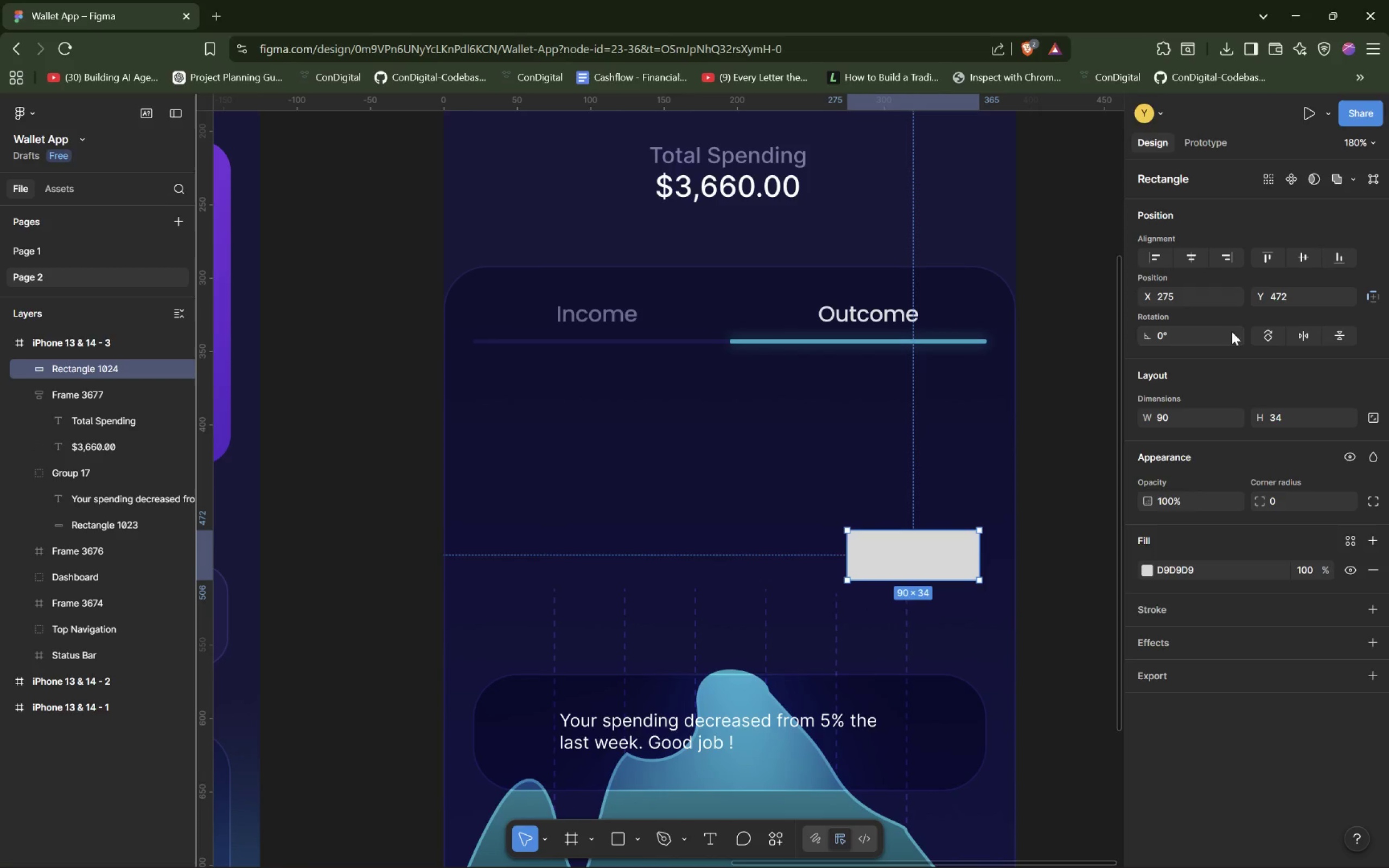 
double_click([1173, 418])
 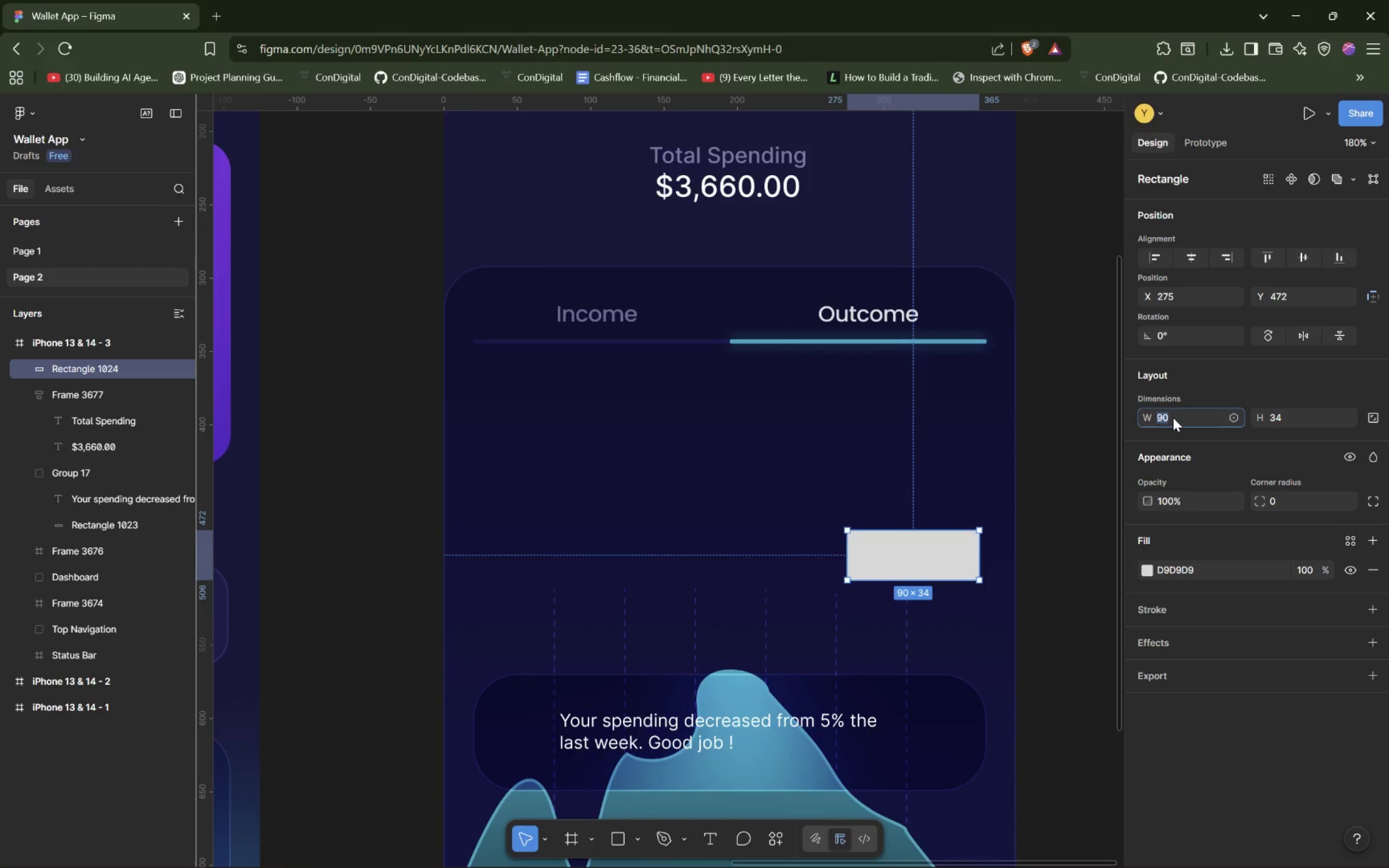 
type(74)
 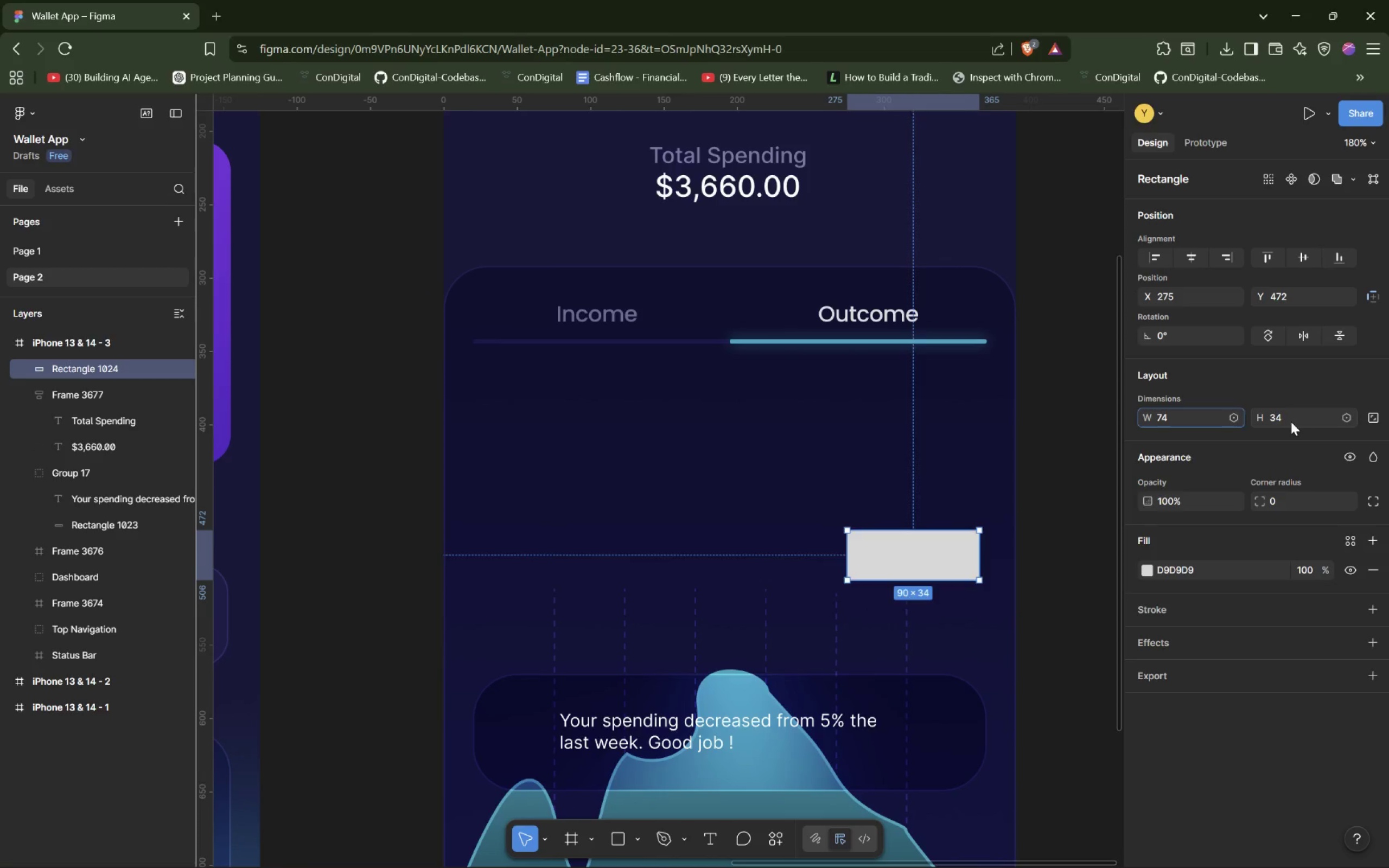 
double_click([1291, 422])
 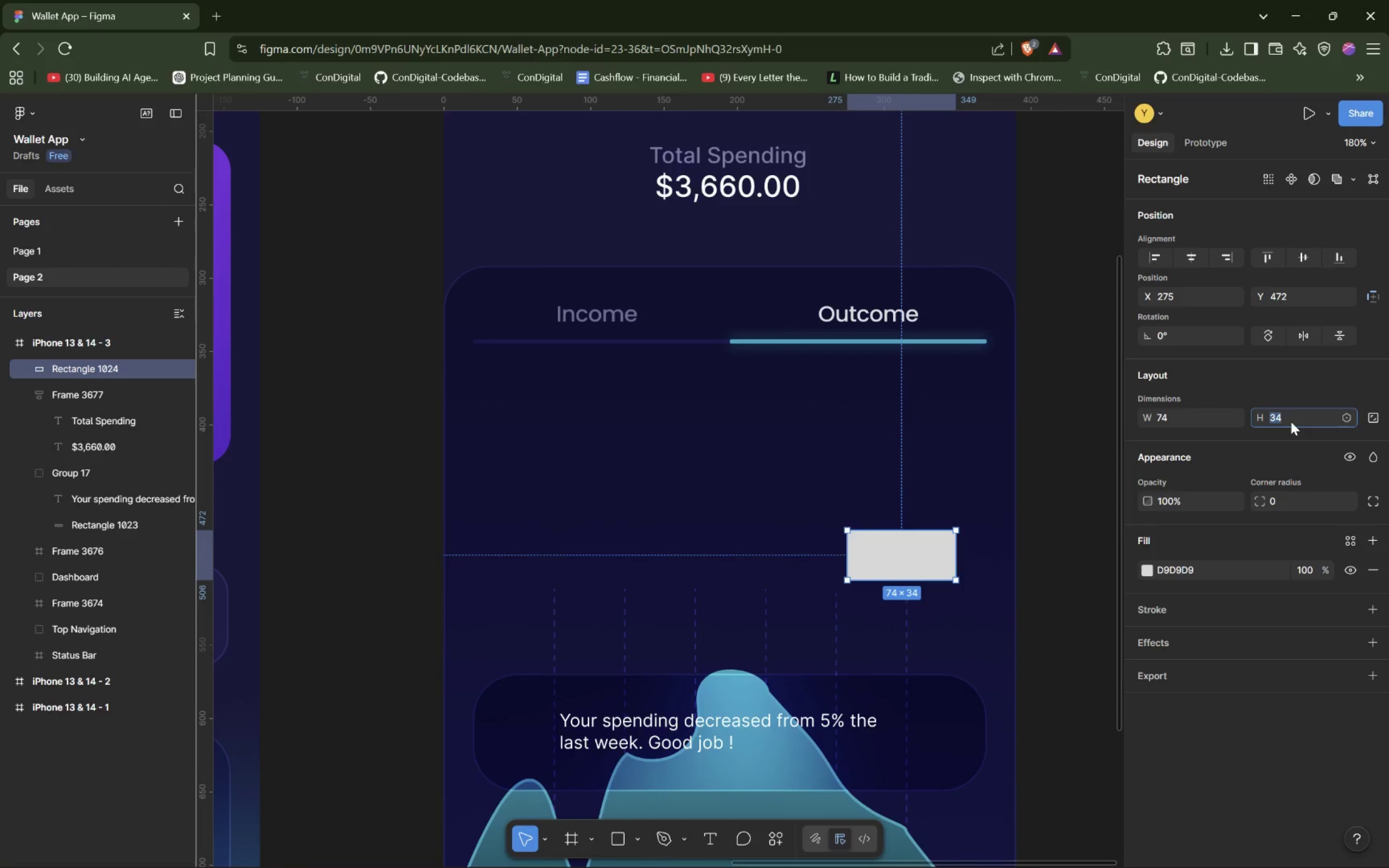 
type(46)
 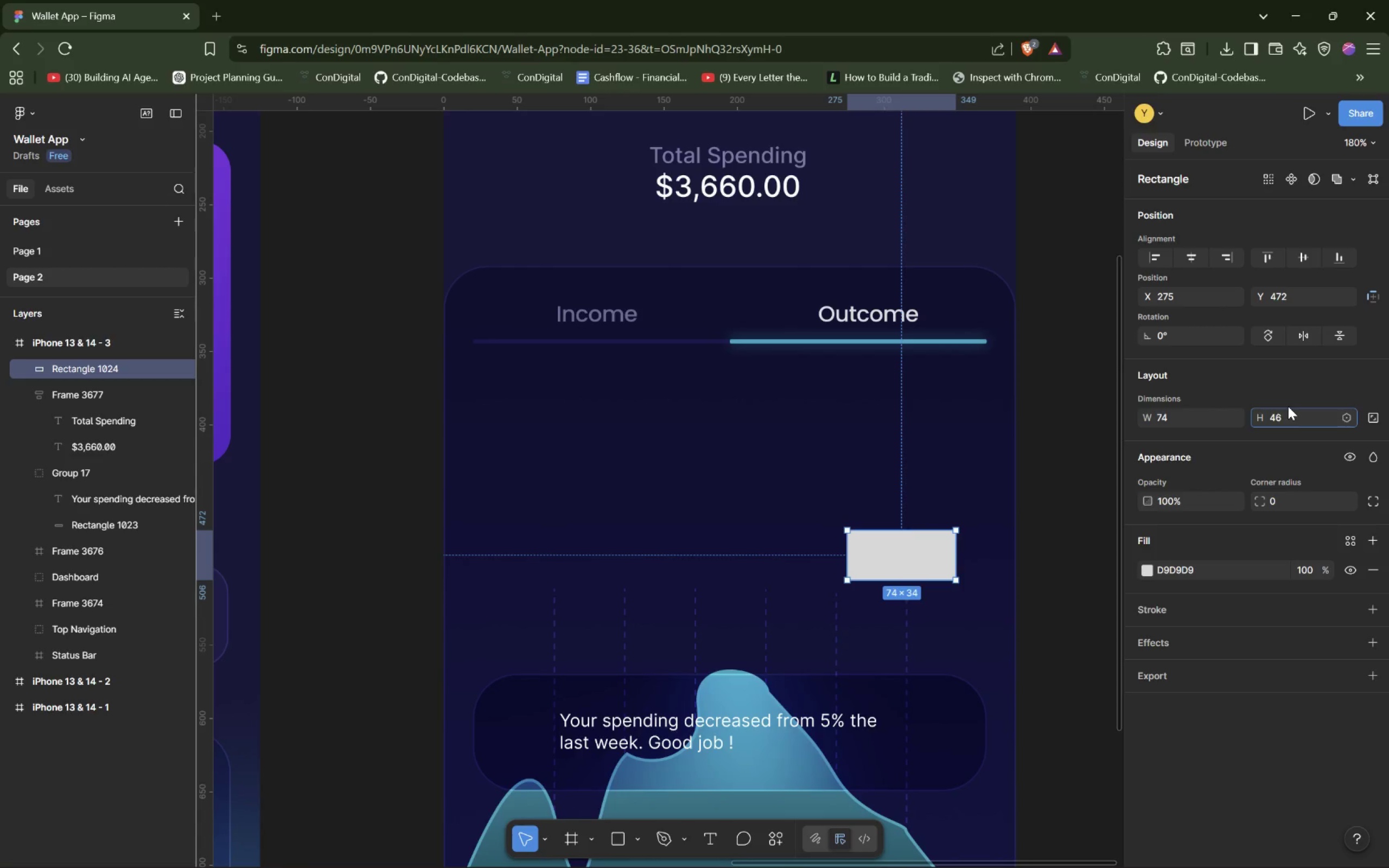 
left_click([1285, 386])
 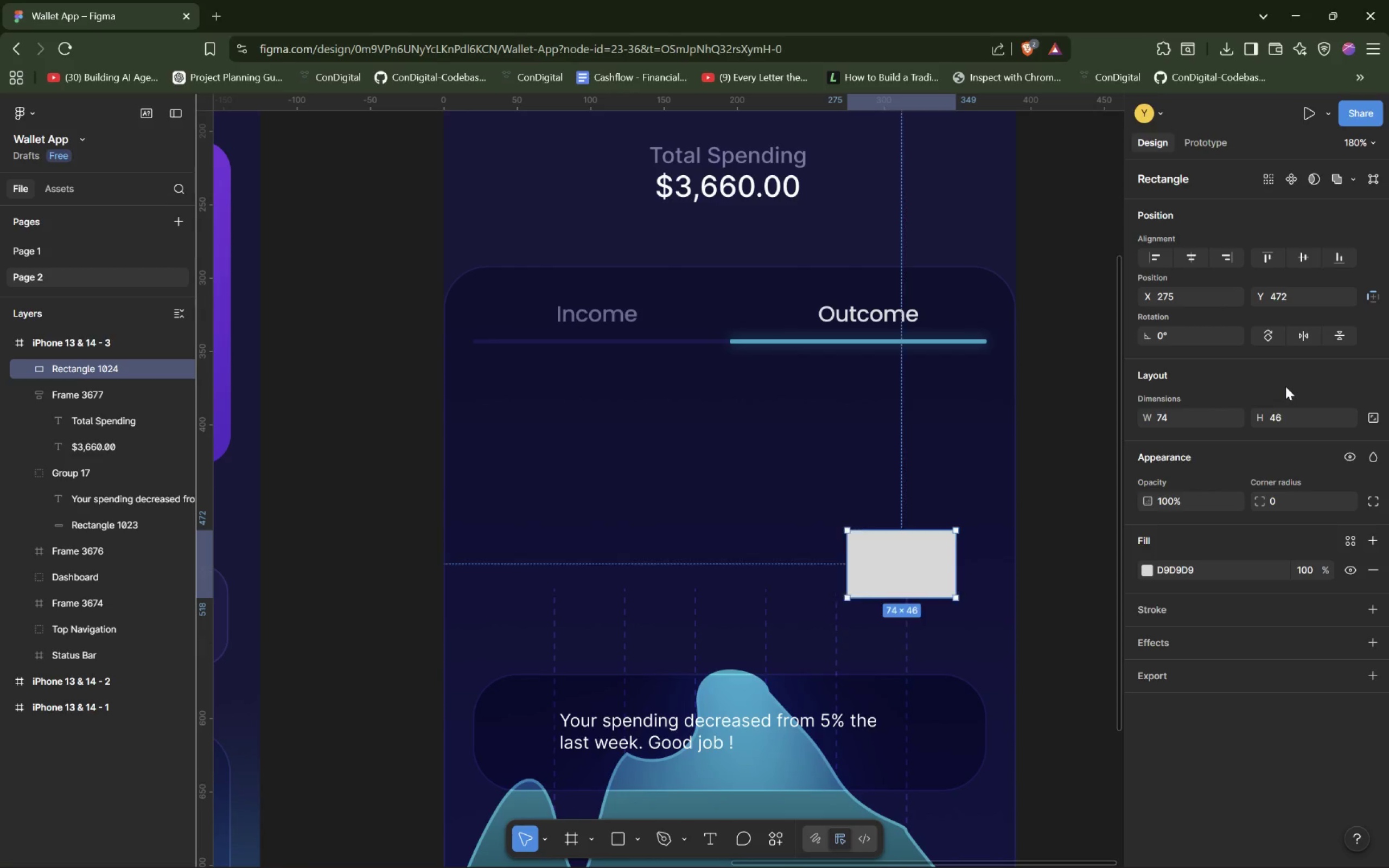 
hold_key(key=ShiftLeft, duration=1.52)
scroll: coordinate [963, 540], scroll_direction: up, amount: 5.0
 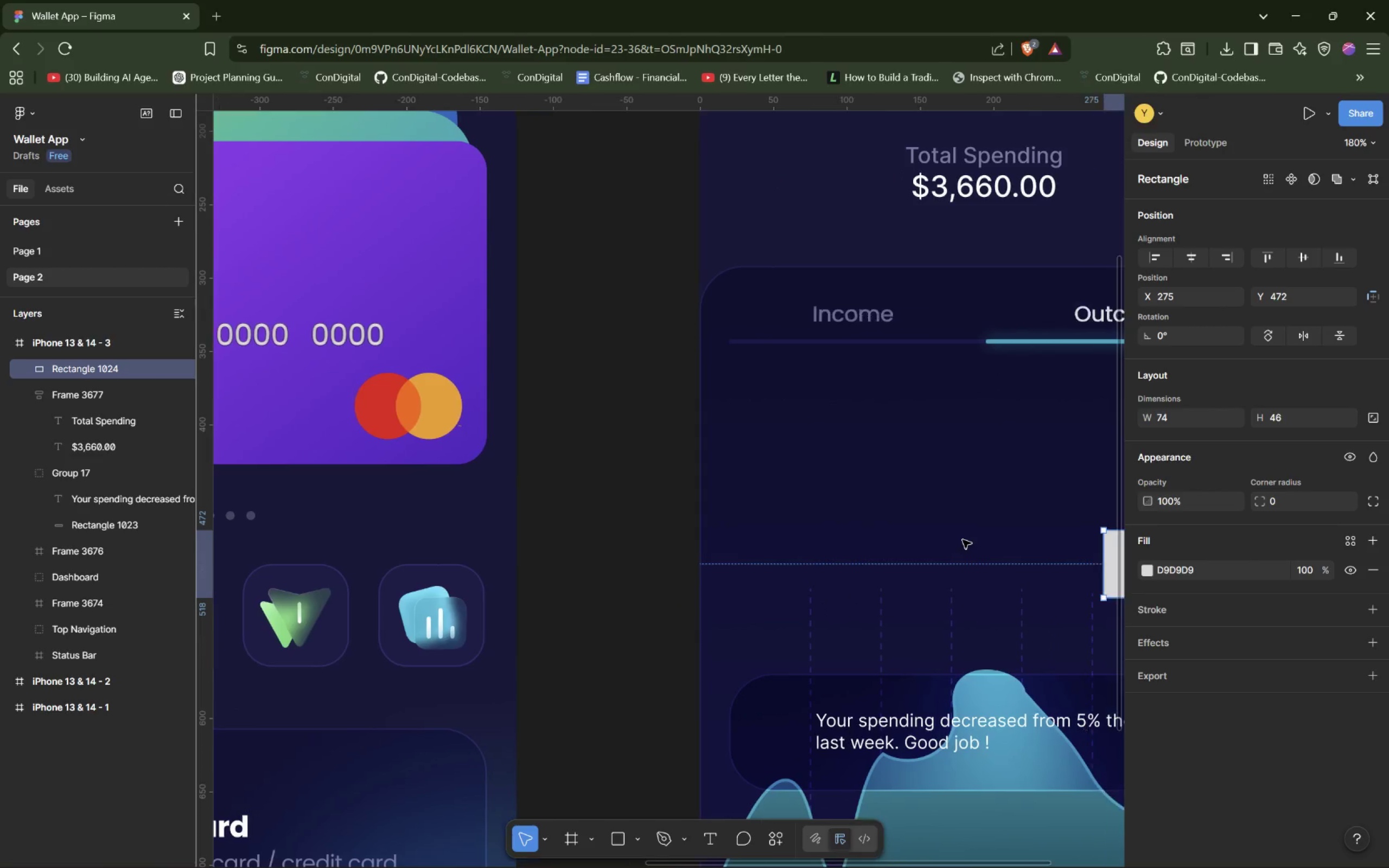 
hold_key(key=ShiftLeft, duration=0.36)
scroll: coordinate [963, 540], scroll_direction: down, amount: 6.0
 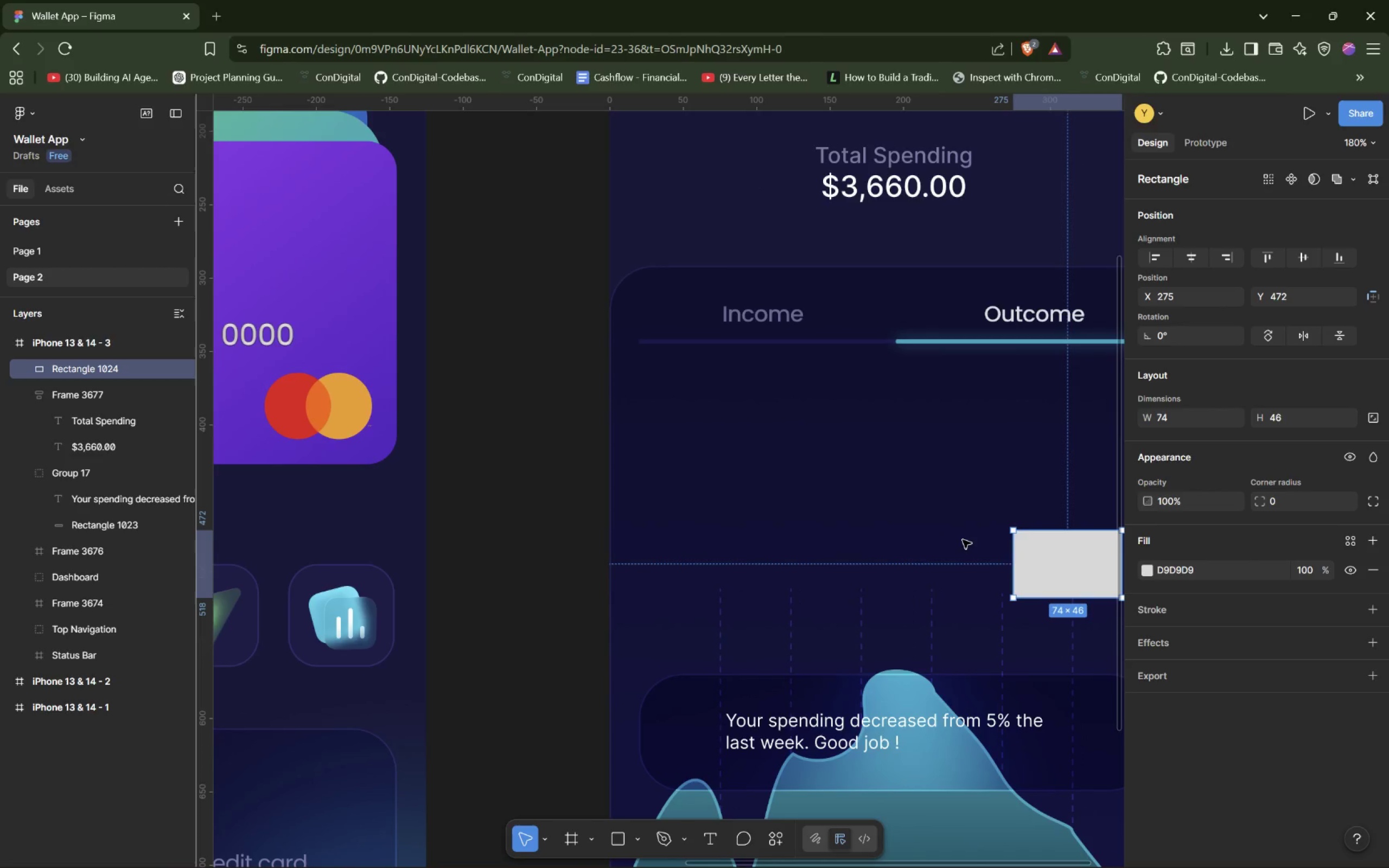 
hold_key(key=ShiftLeft, duration=0.95)
scroll: coordinate [808, 595], scroll_direction: down, amount: 9.0
 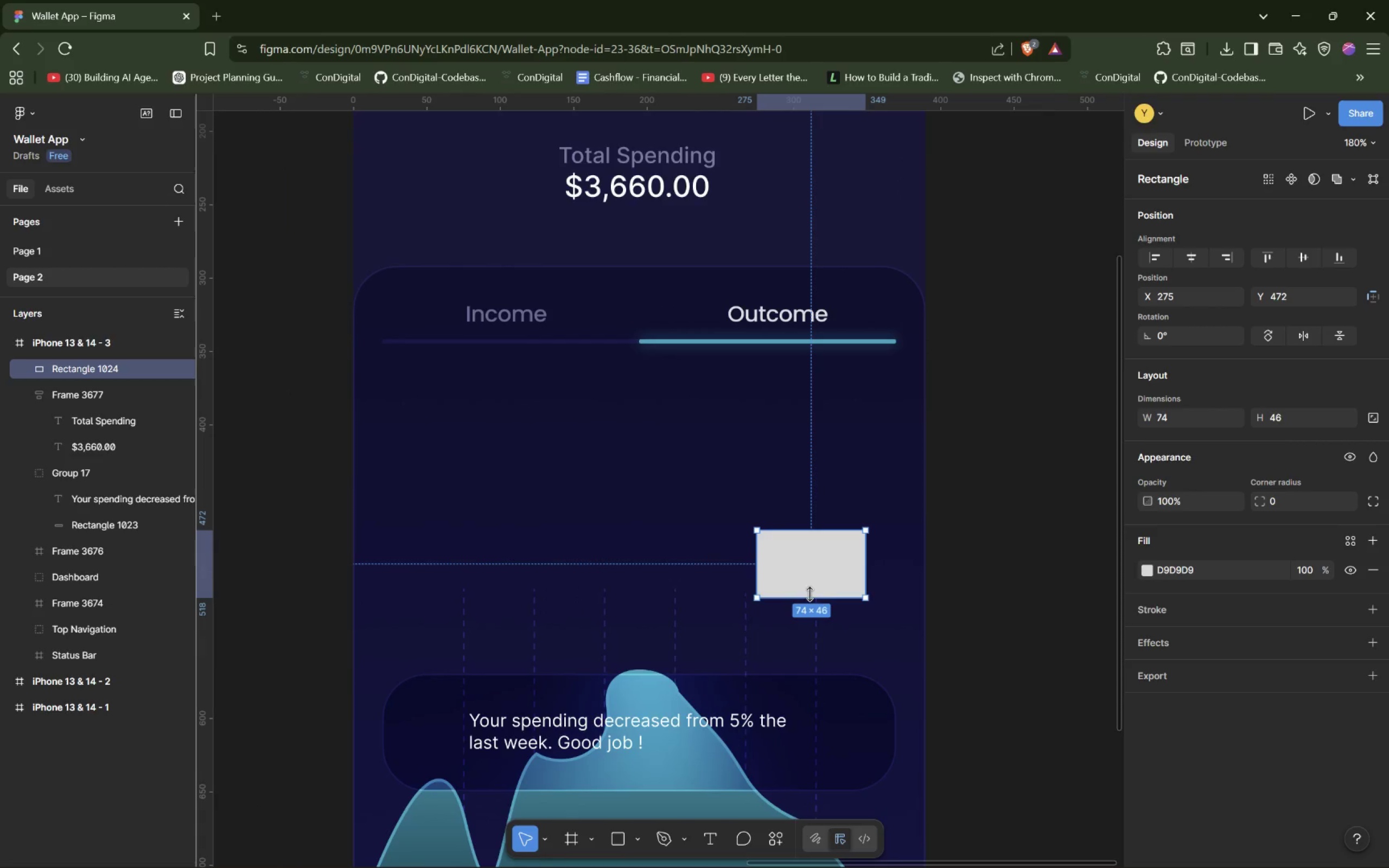 
hold_key(key=ControlLeft, duration=0.94)
scroll: coordinate [811, 593], scroll_direction: up, amount: 7.0
 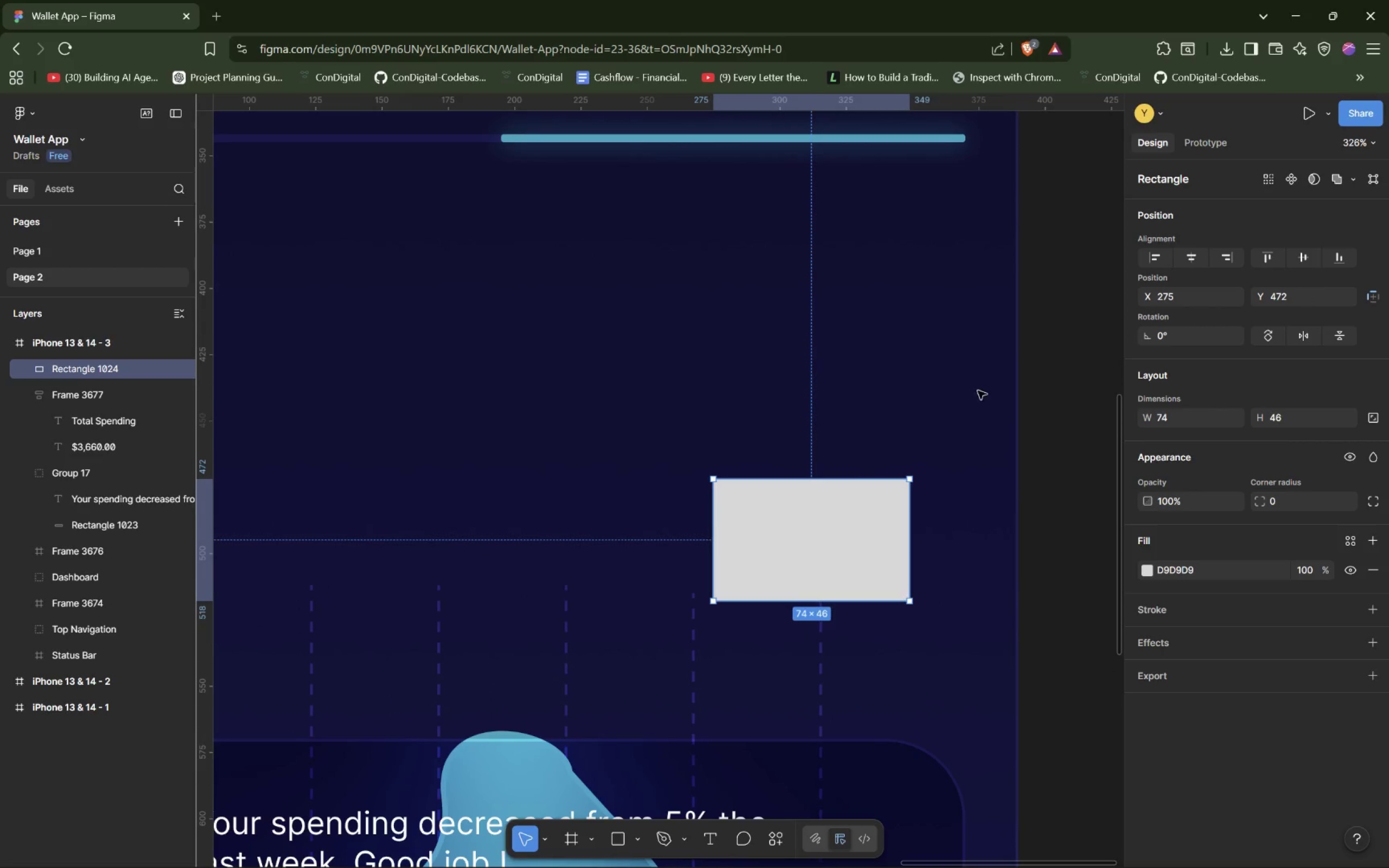 
left_click([816, 534])
 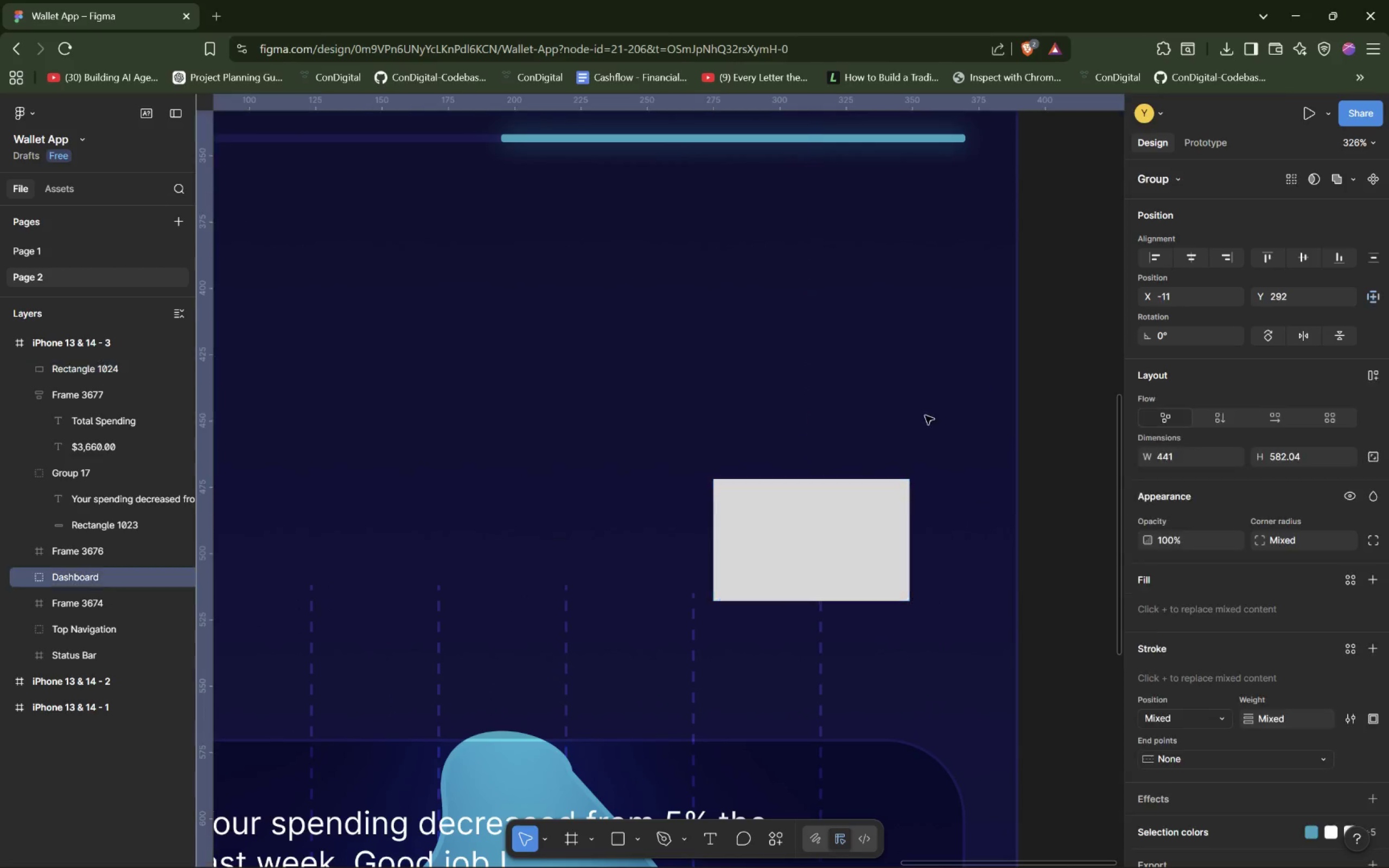 
double_click([809, 520])
 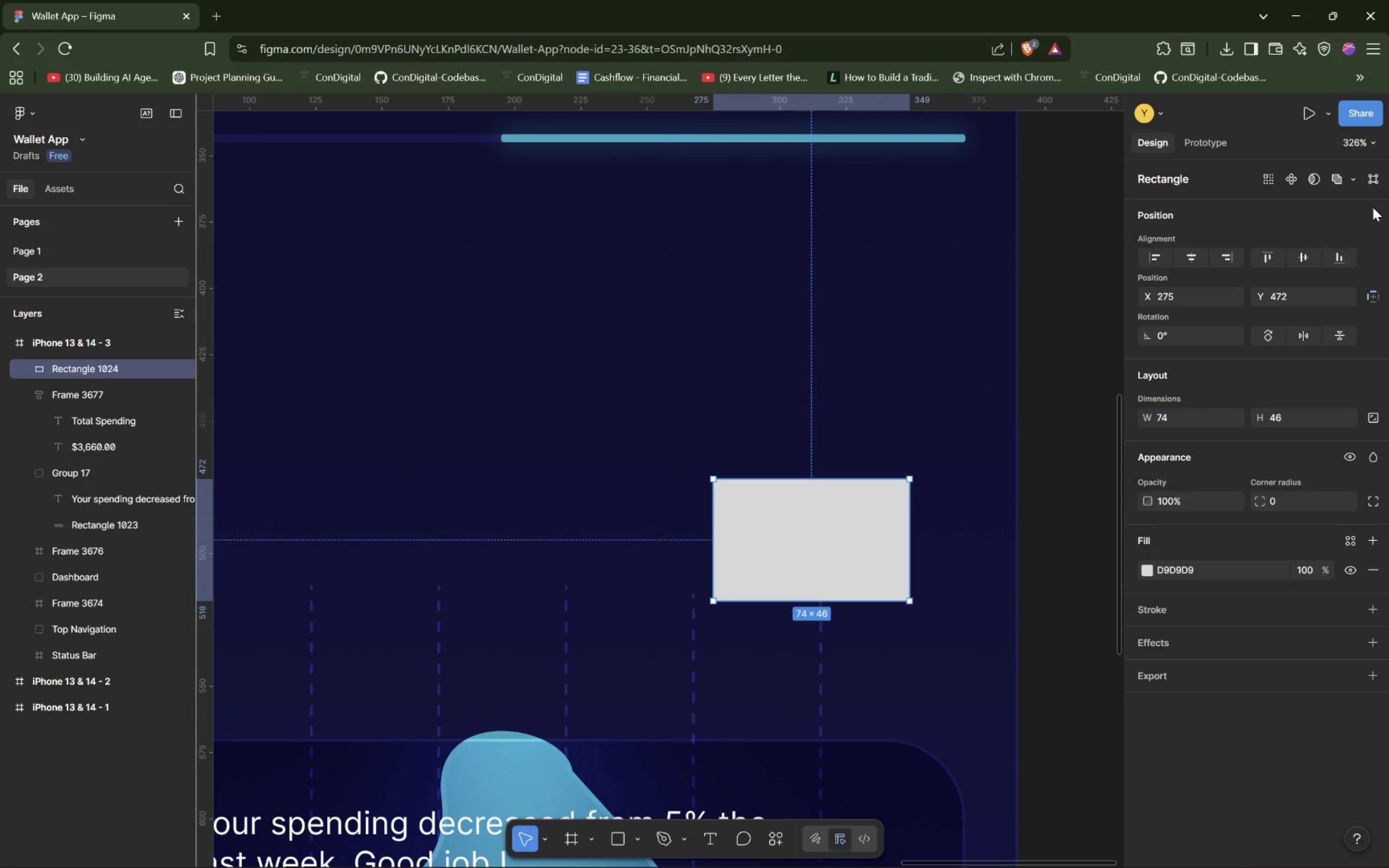 
wait(8.42)
 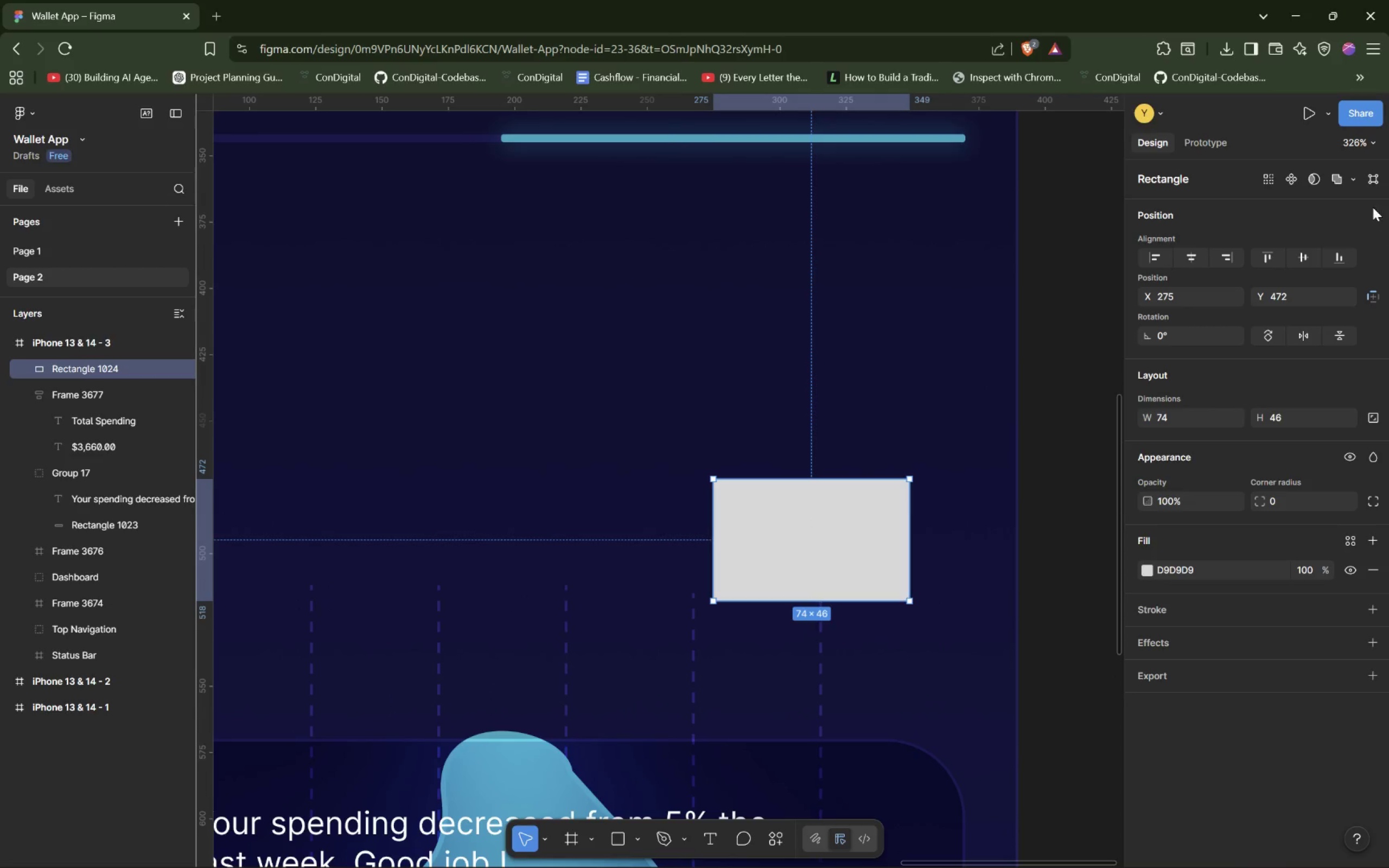 
hold_key(key=ControlLeft, duration=1.5)
scroll: coordinate [811, 414], scroll_direction: down, amount: 8.0
 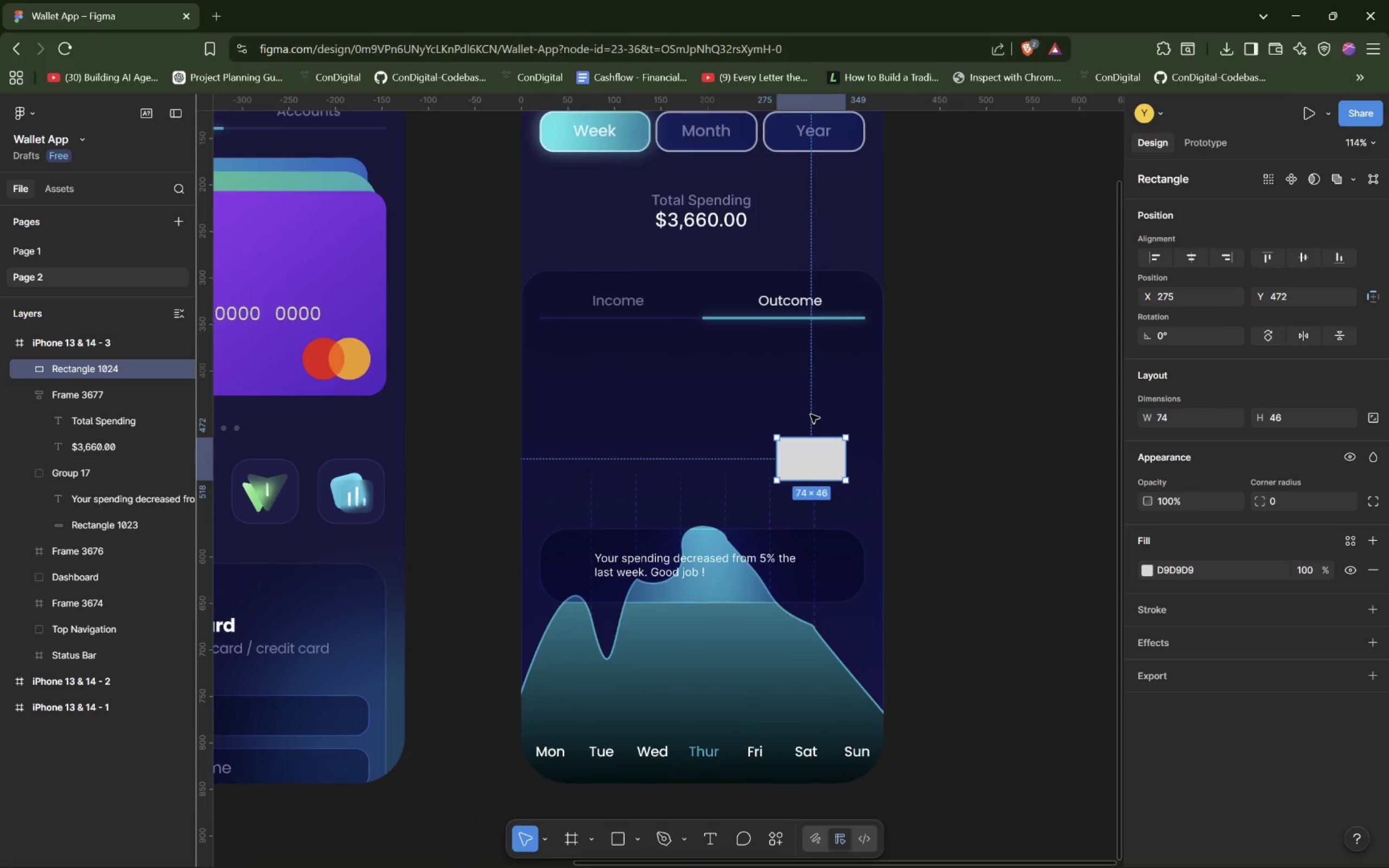 
hold_key(key=ControlLeft, duration=0.48)
 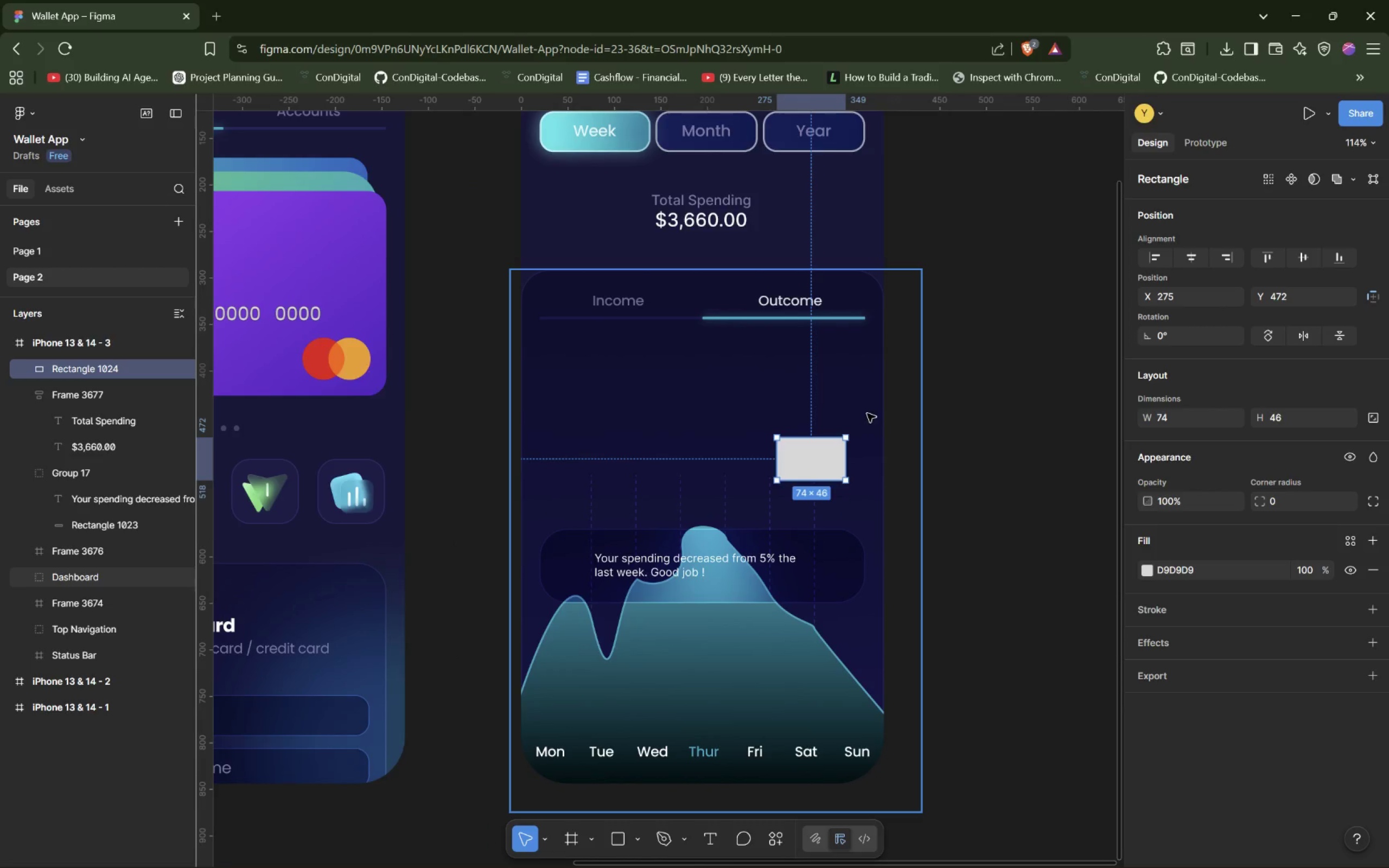 
left_click([867, 413])
 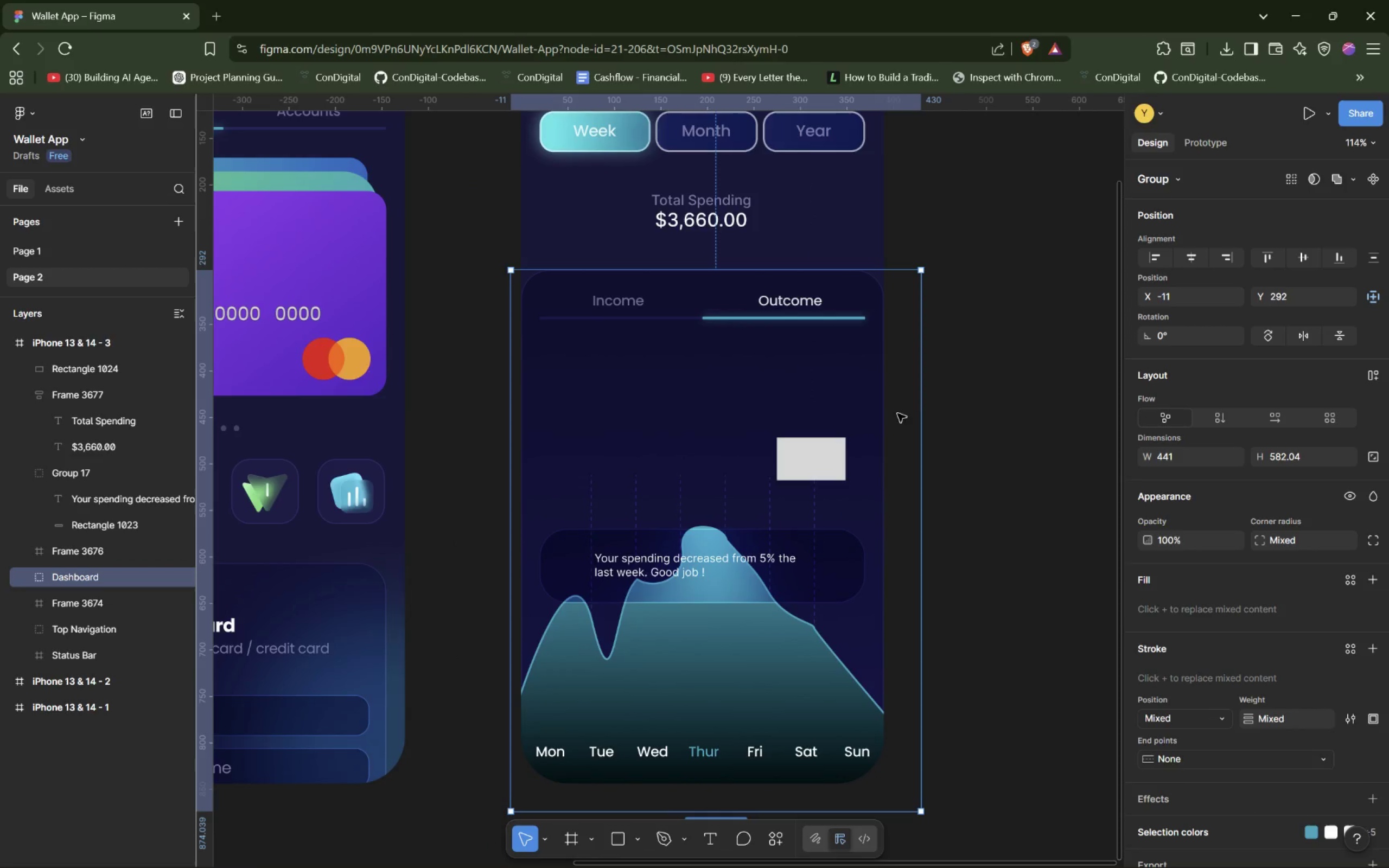 
left_click_drag(start_coordinate=[922, 421], to_coordinate=[926, 435])
 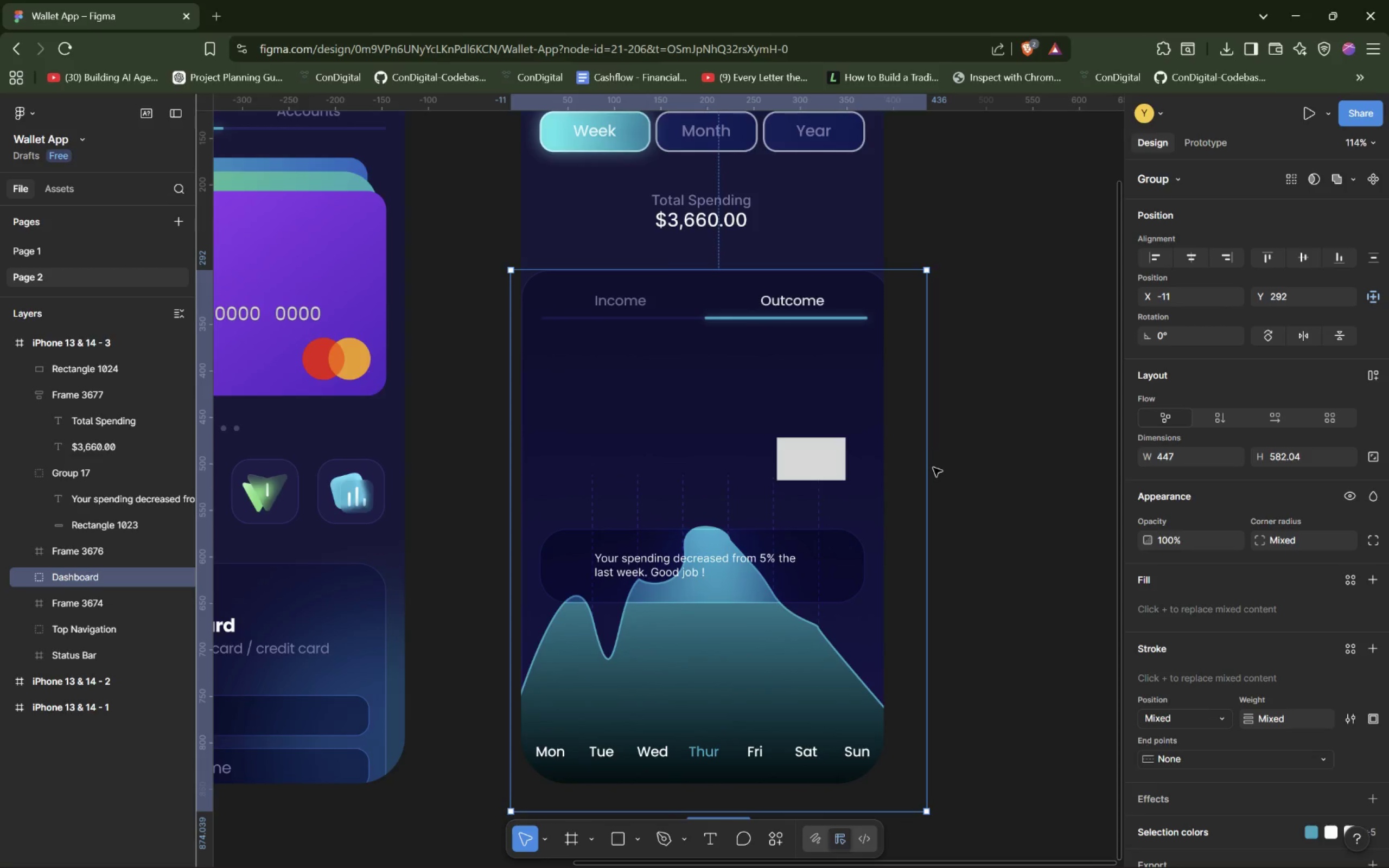 
left_click_drag(start_coordinate=[929, 469], to_coordinate=[923, 464])
 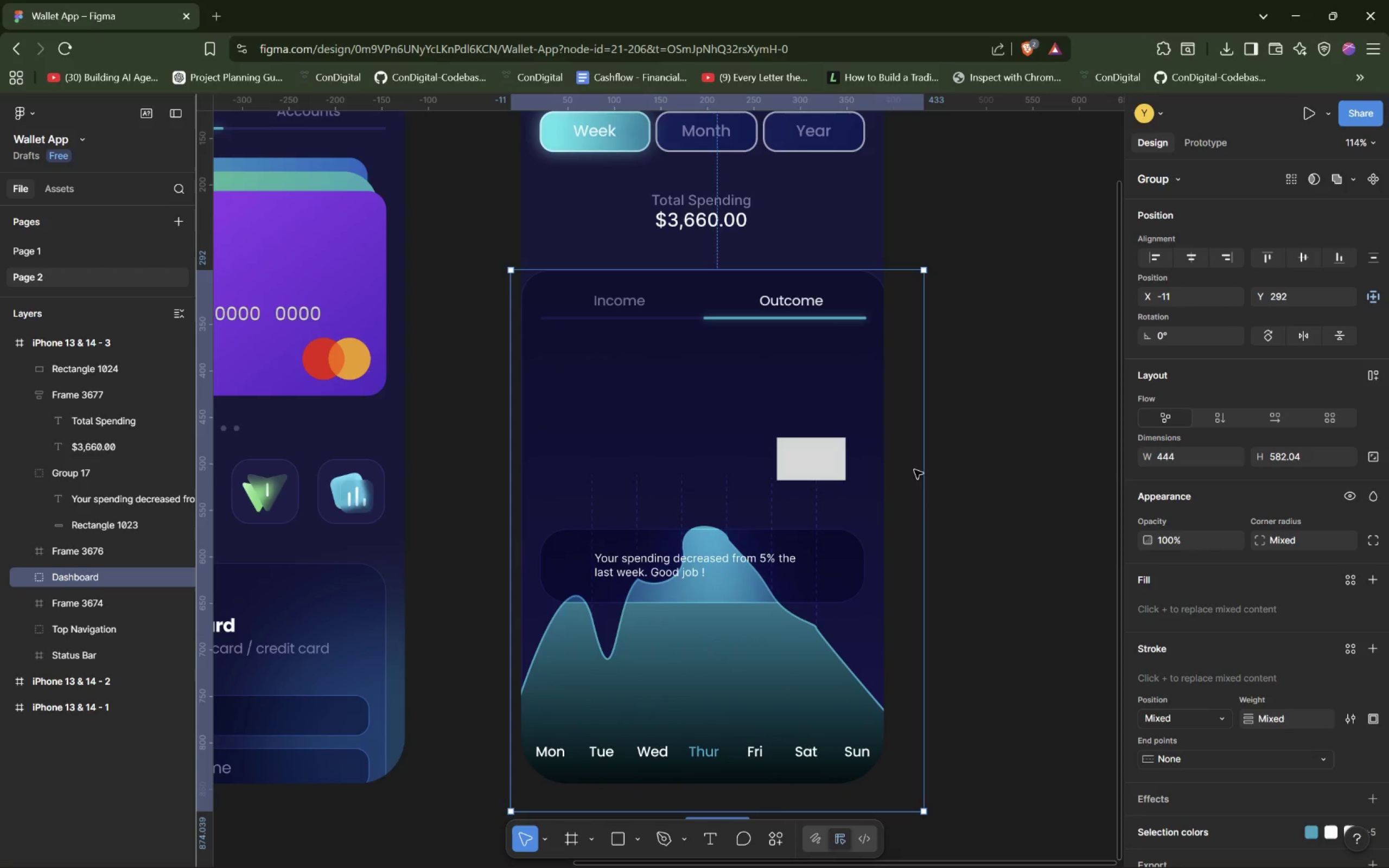 
left_click([749, 382])
 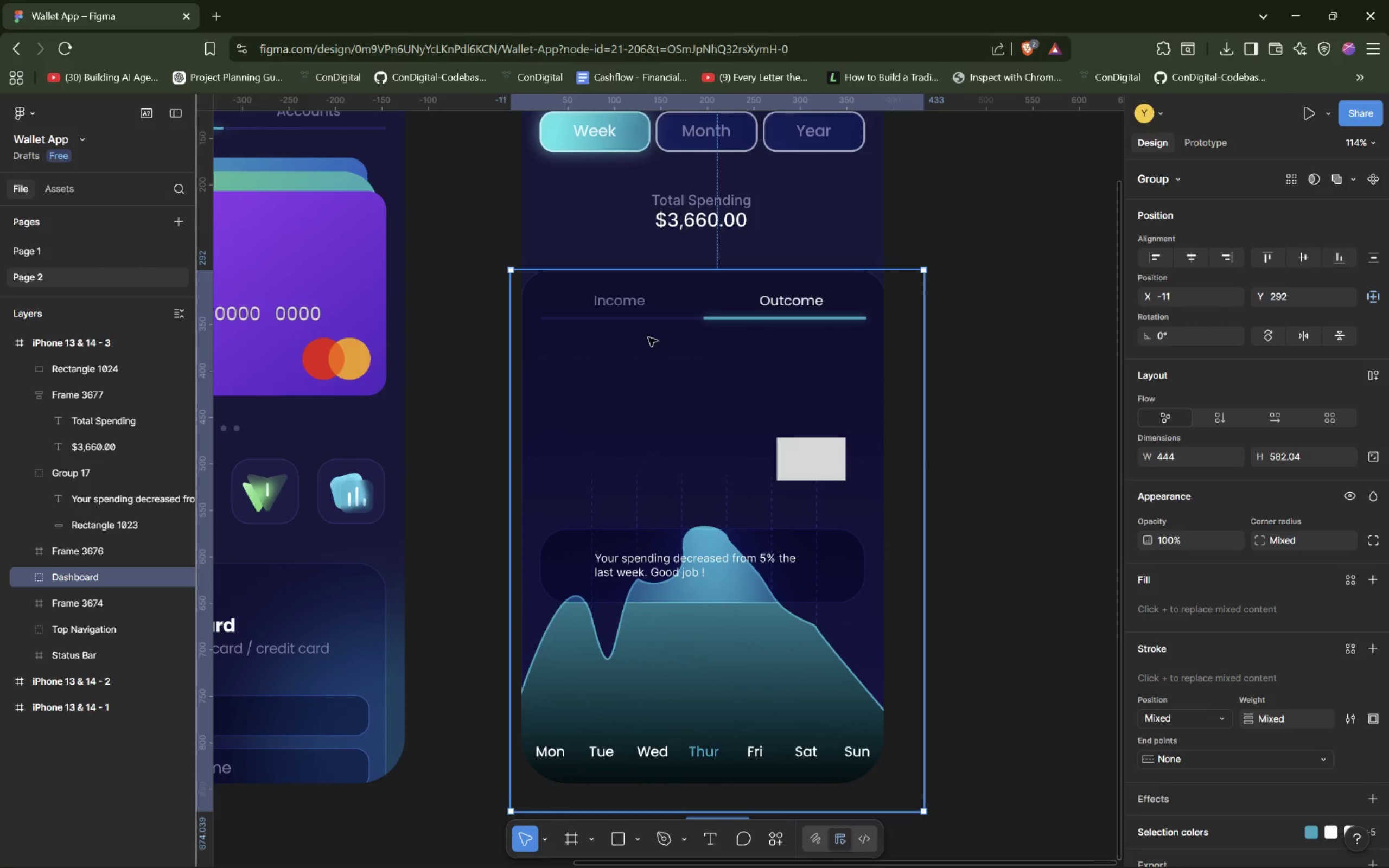 
double_click([648, 336])
 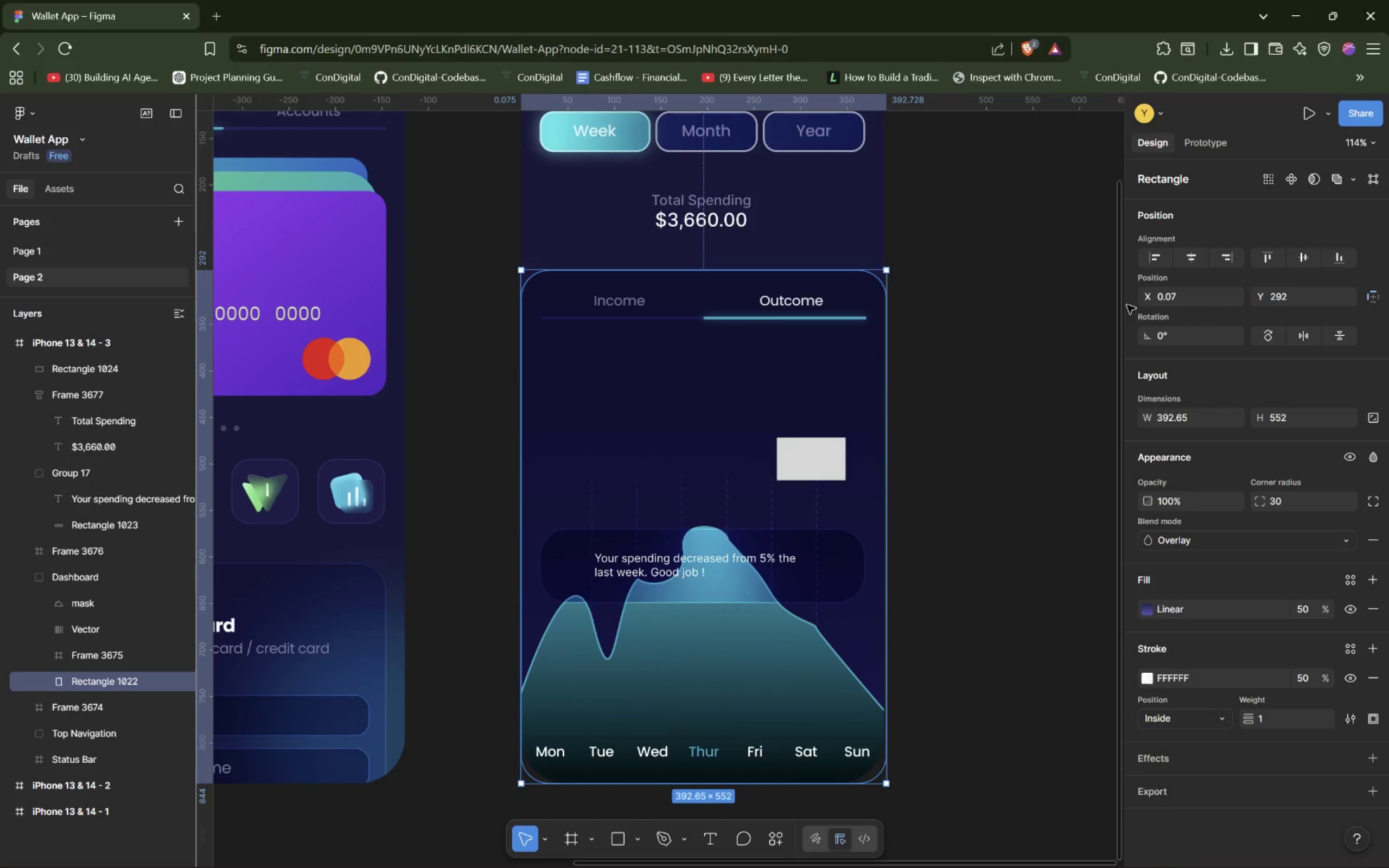 
left_click([1188, 256])
 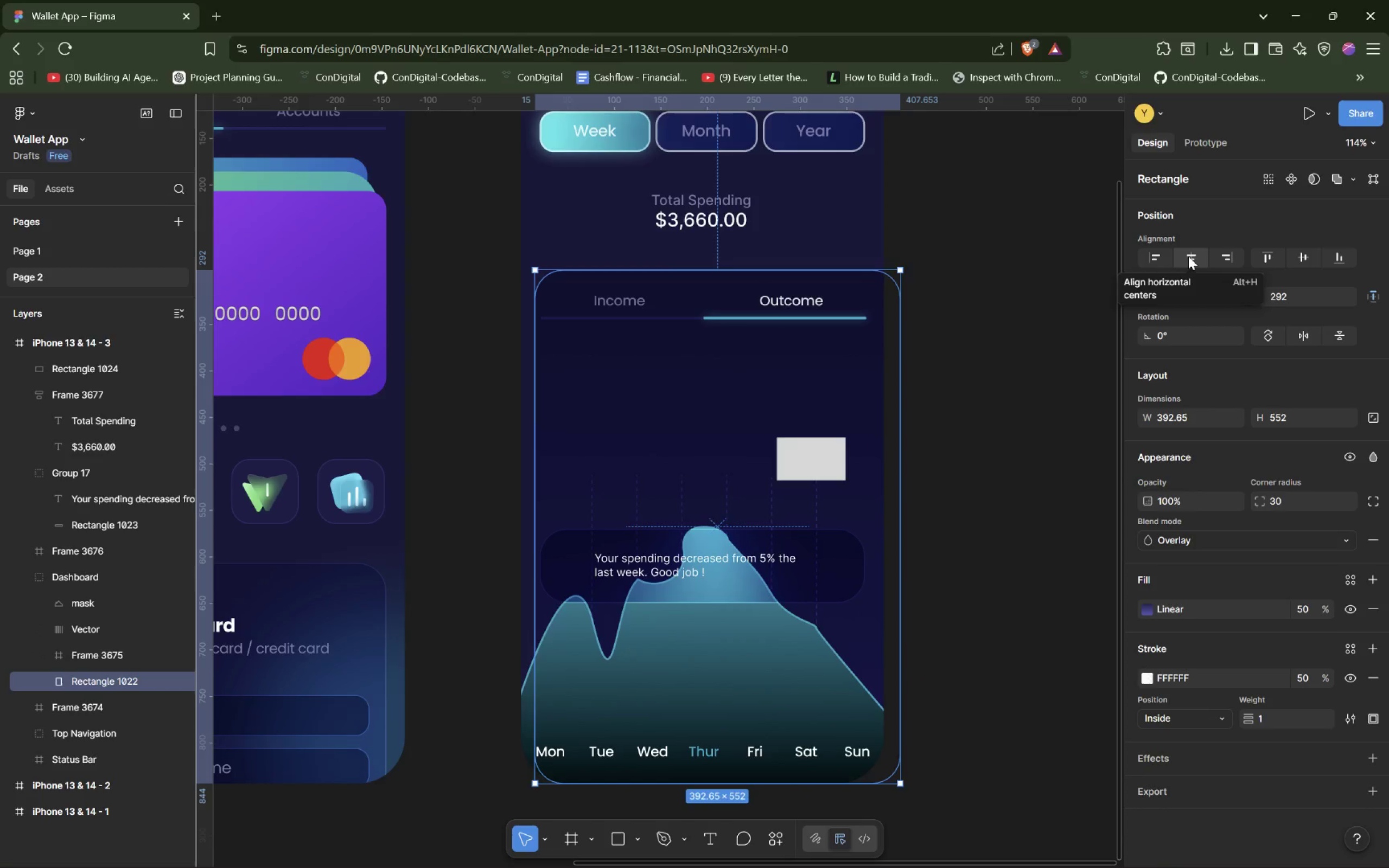 
key(Control+Z)
 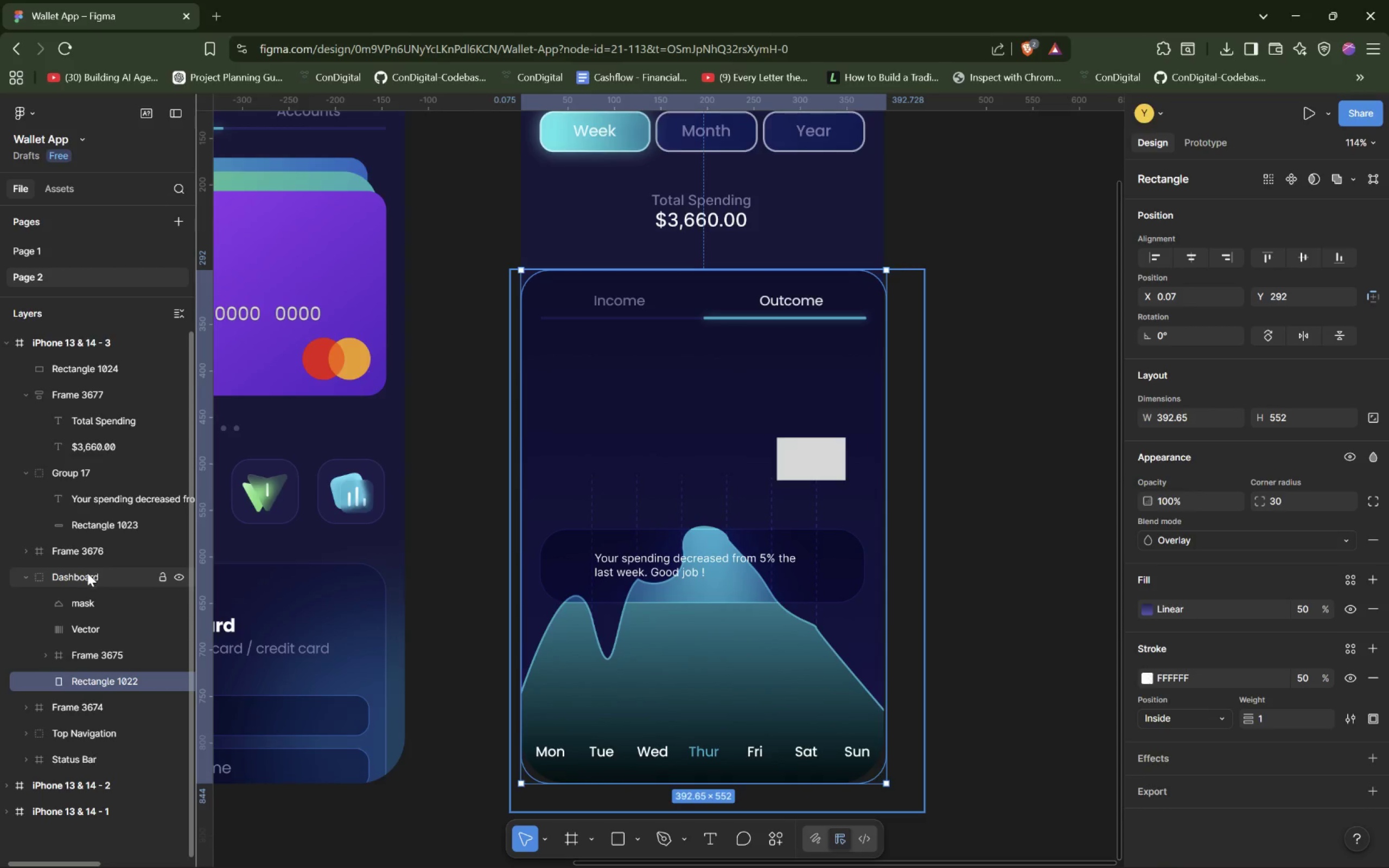 
left_click([82, 575])
 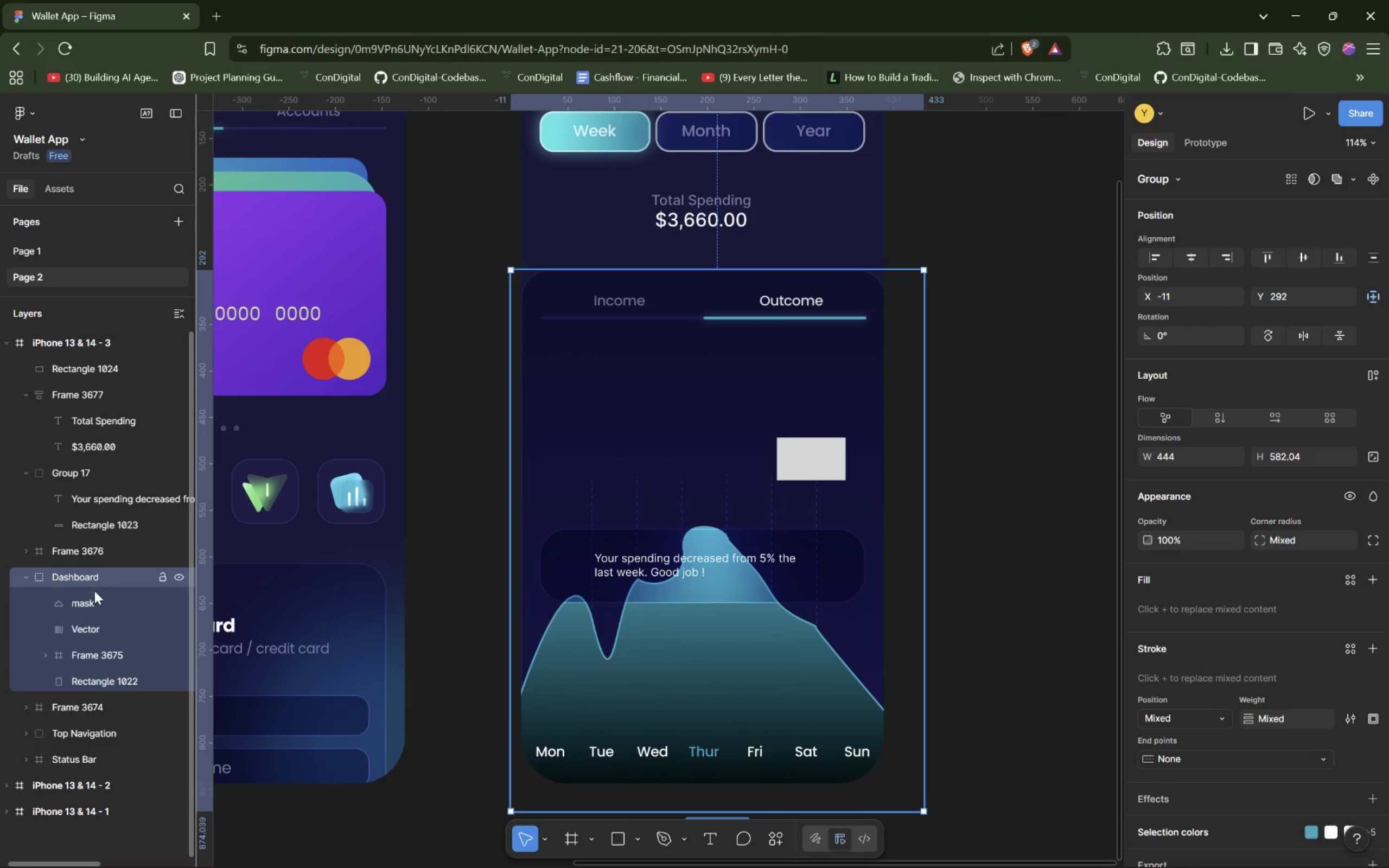 
left_click([94, 595])
 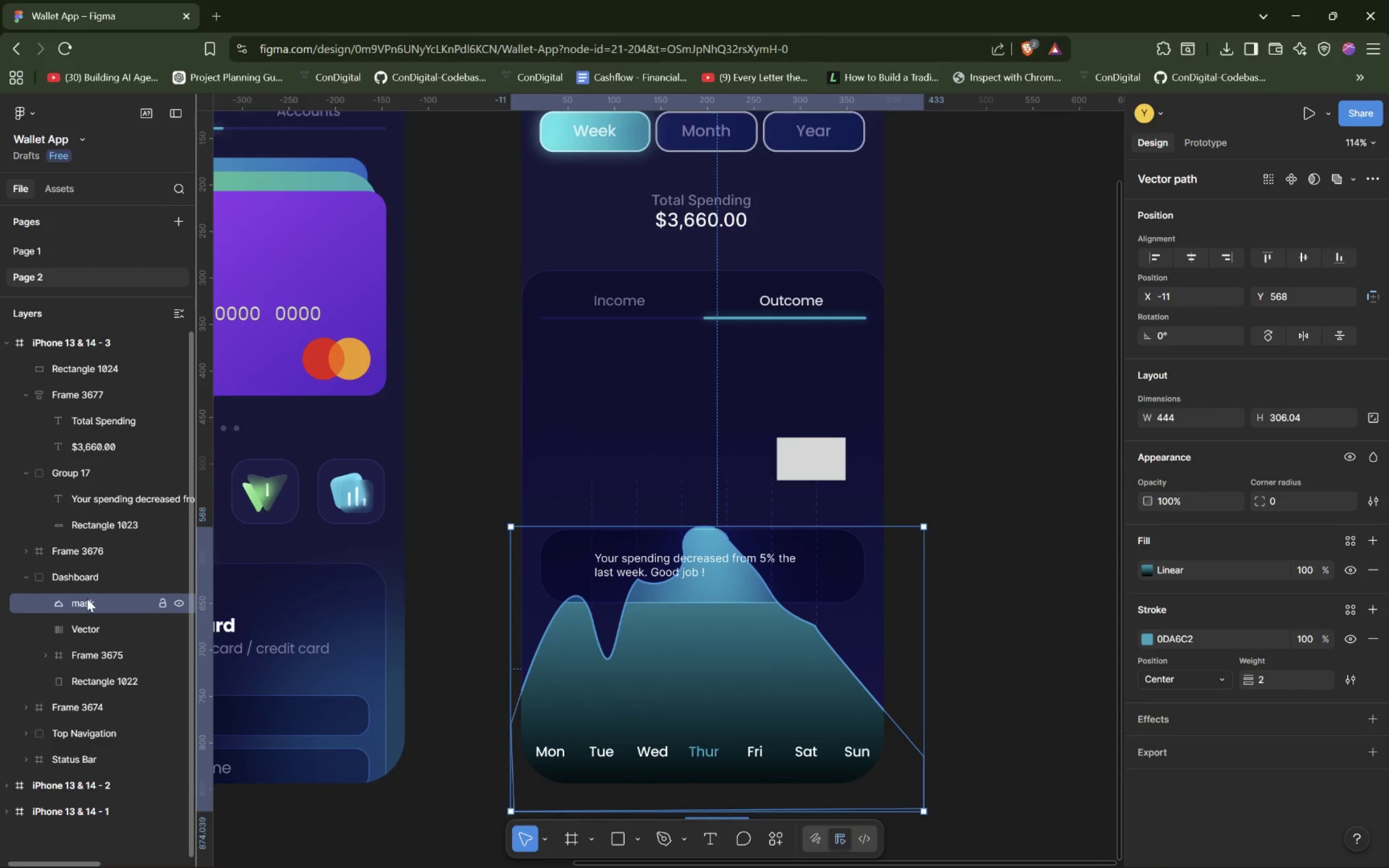 
left_click_drag(start_coordinate=[81, 604], to_coordinate=[84, 562])
 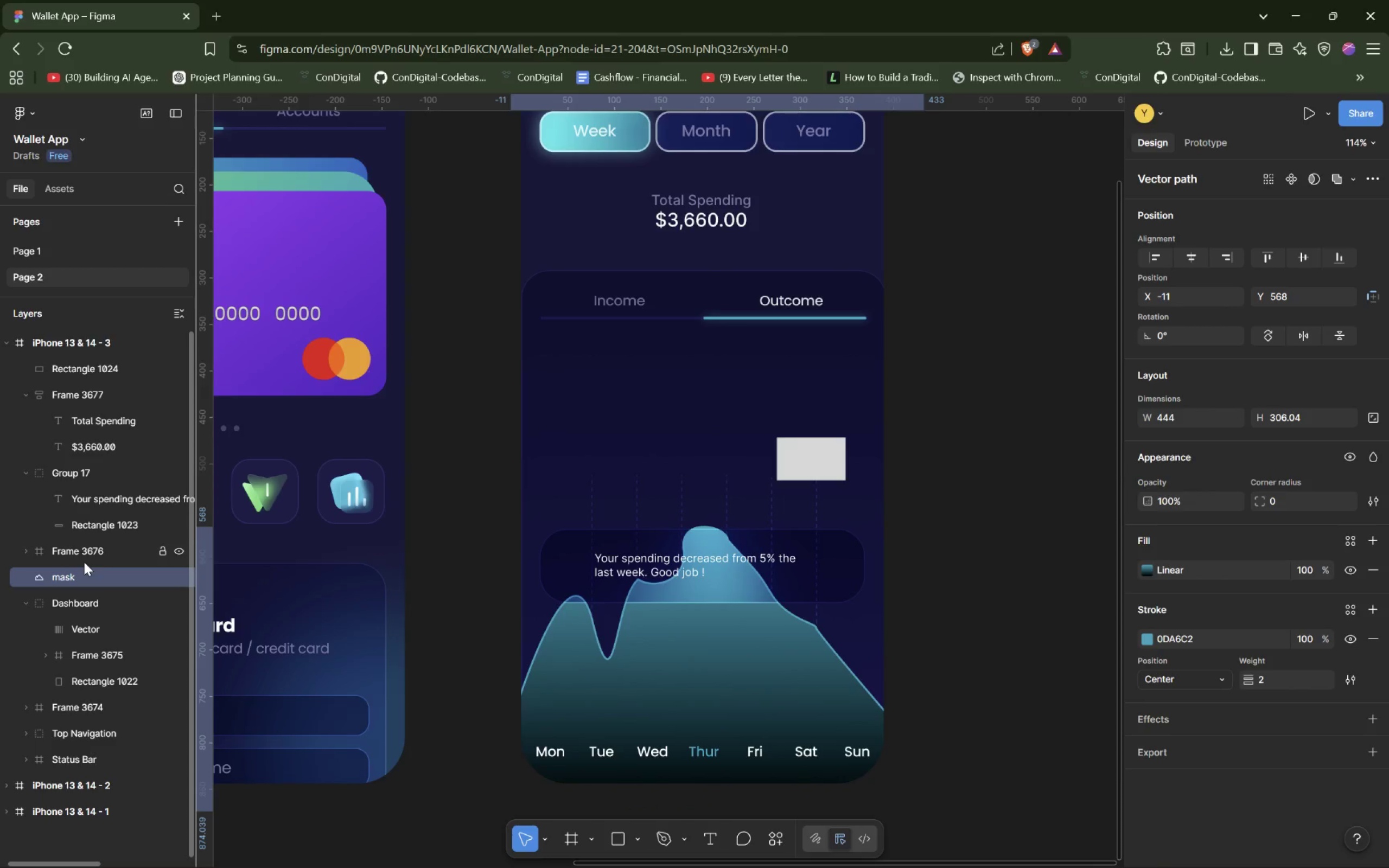 
key(Control+ControlLeft)
 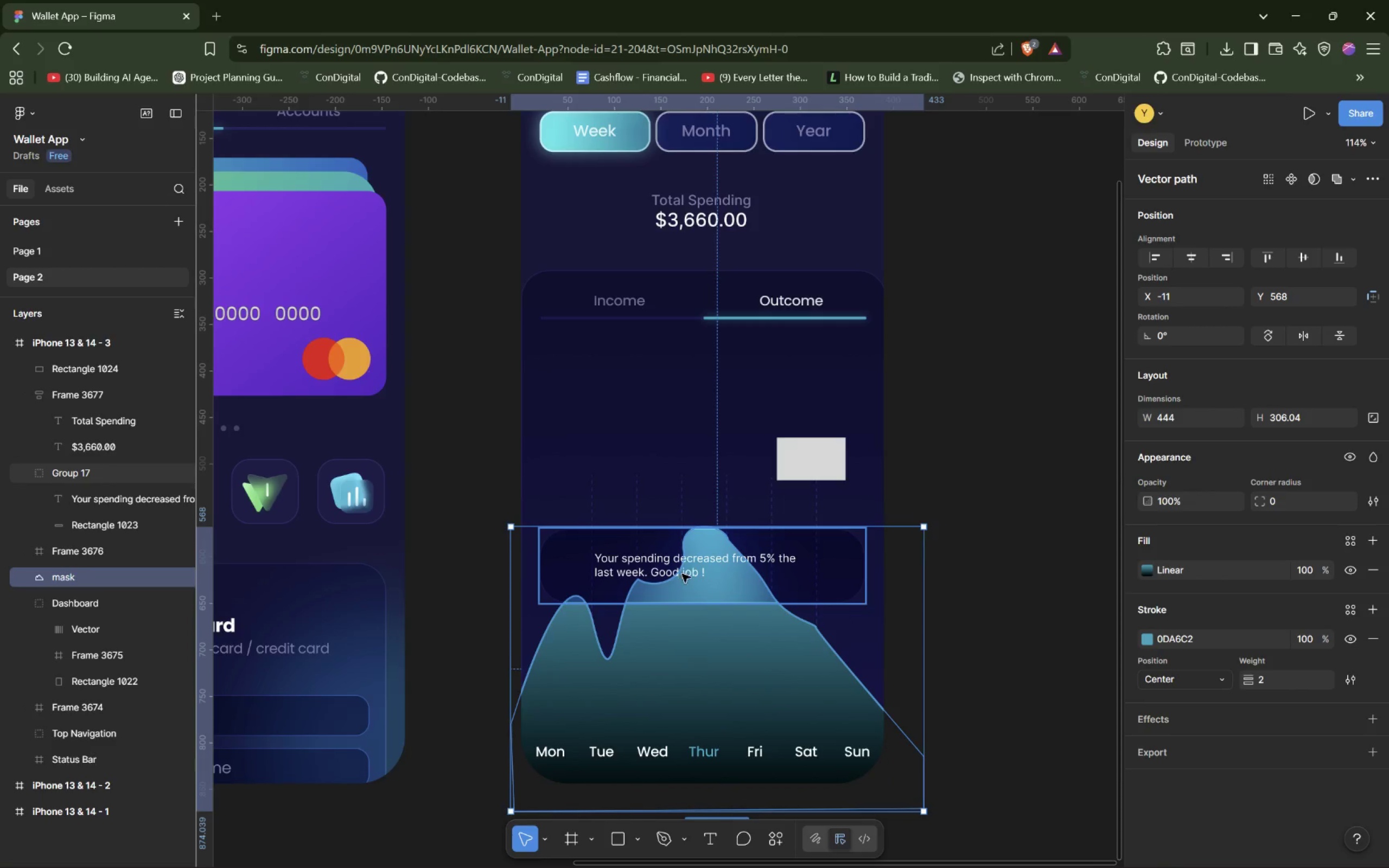 
hold_key(key=ControlLeft, duration=1.5)
 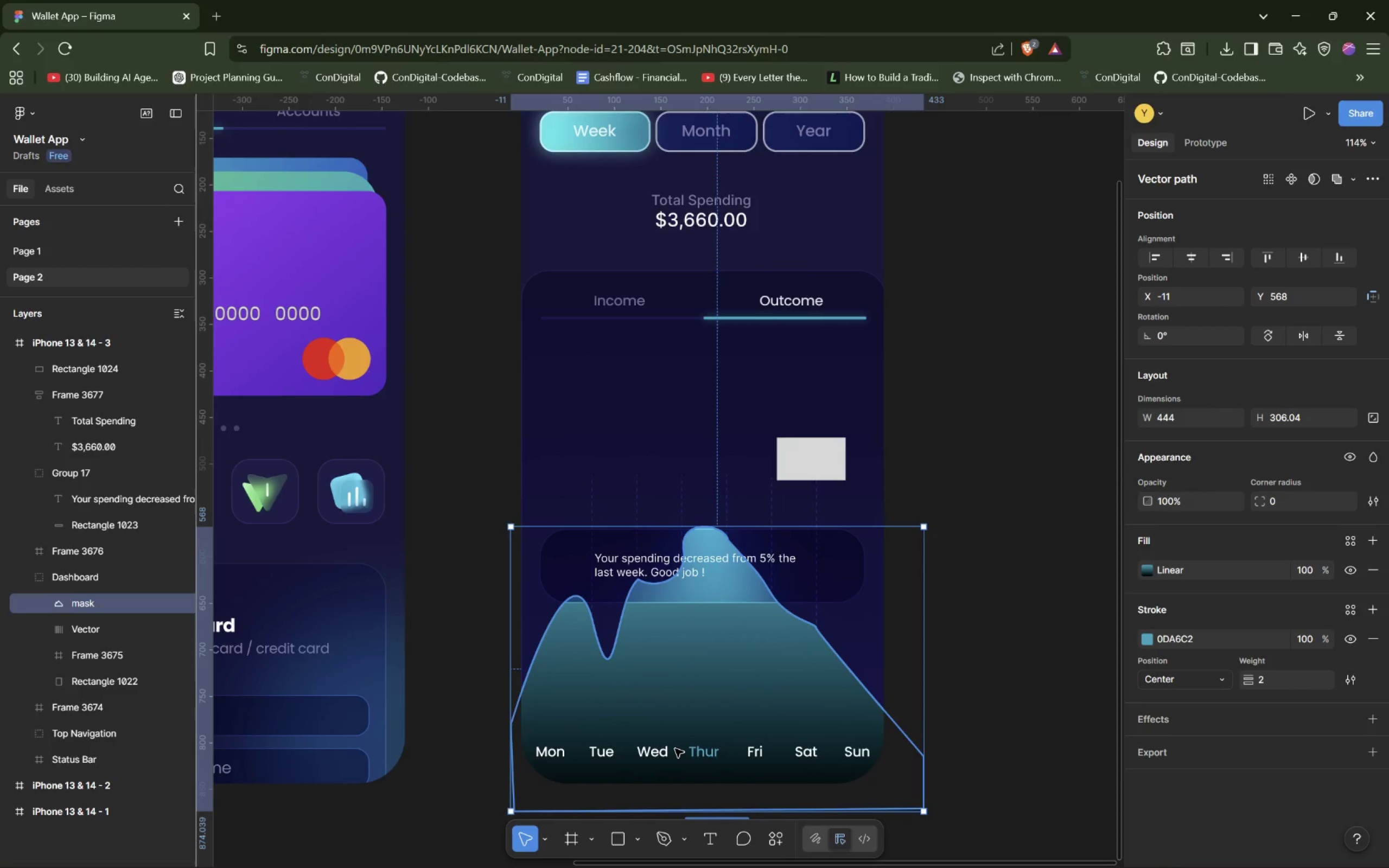 
key(Control+Z)
 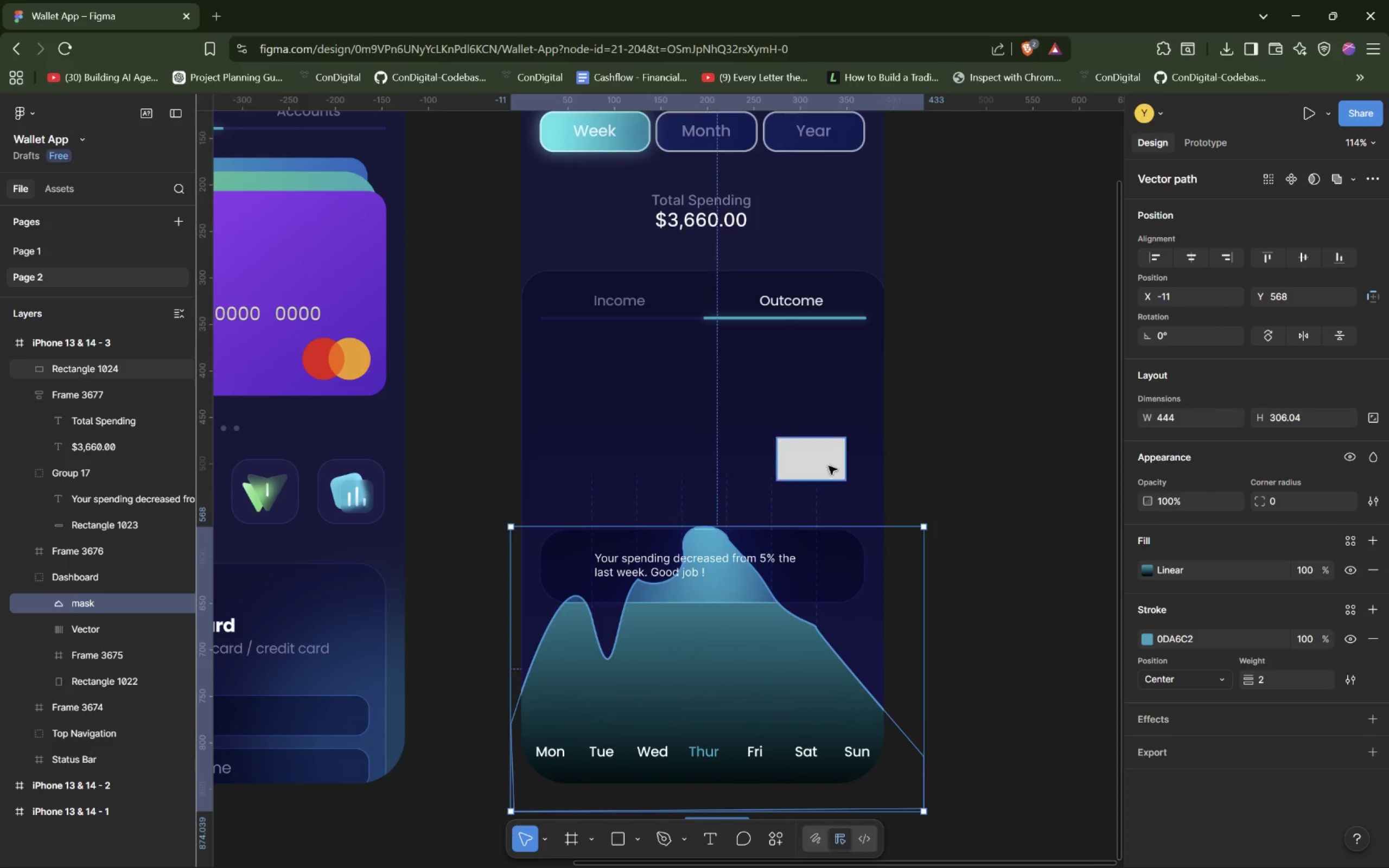 
left_click([827, 457])
 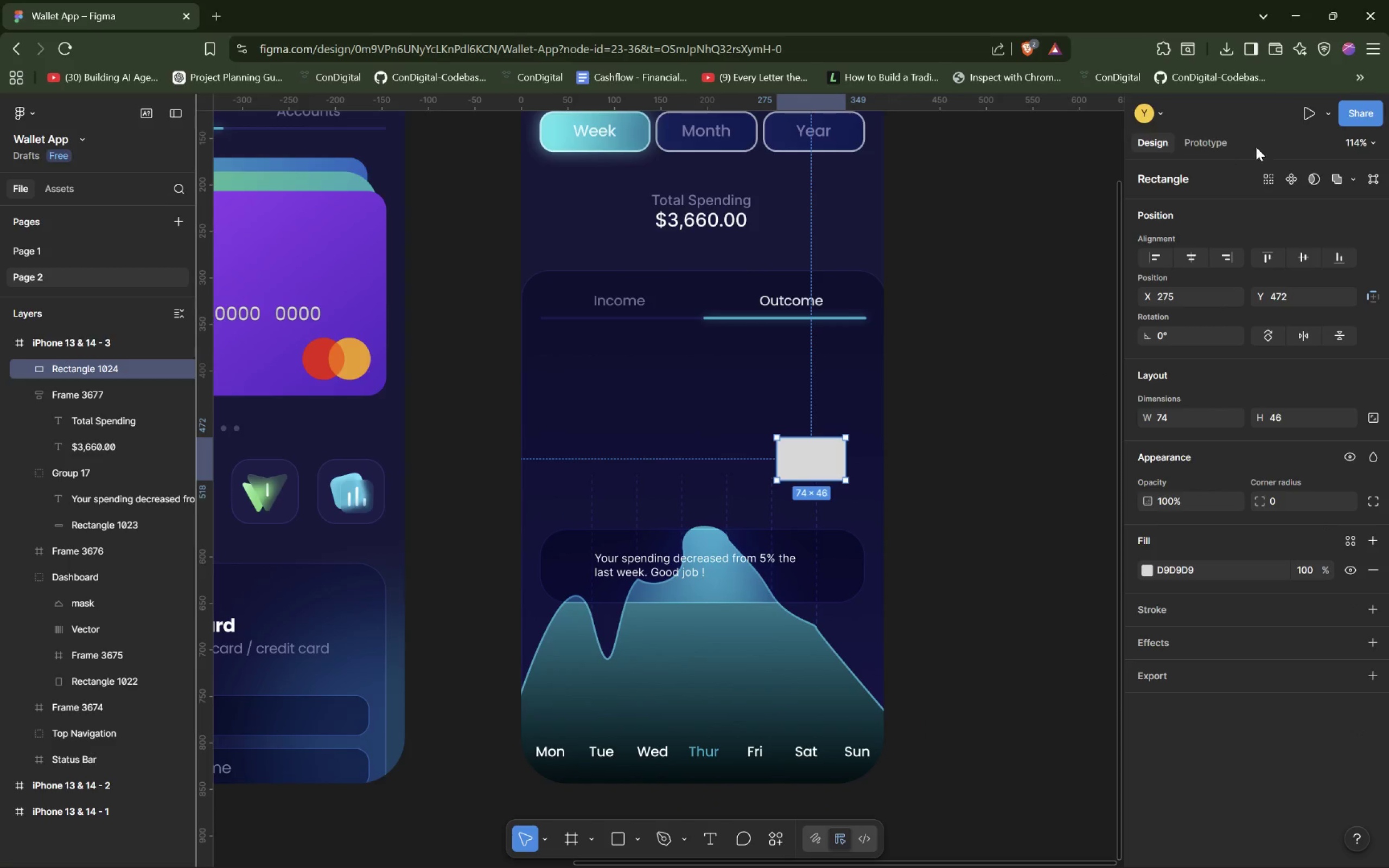 
wait(6.62)
 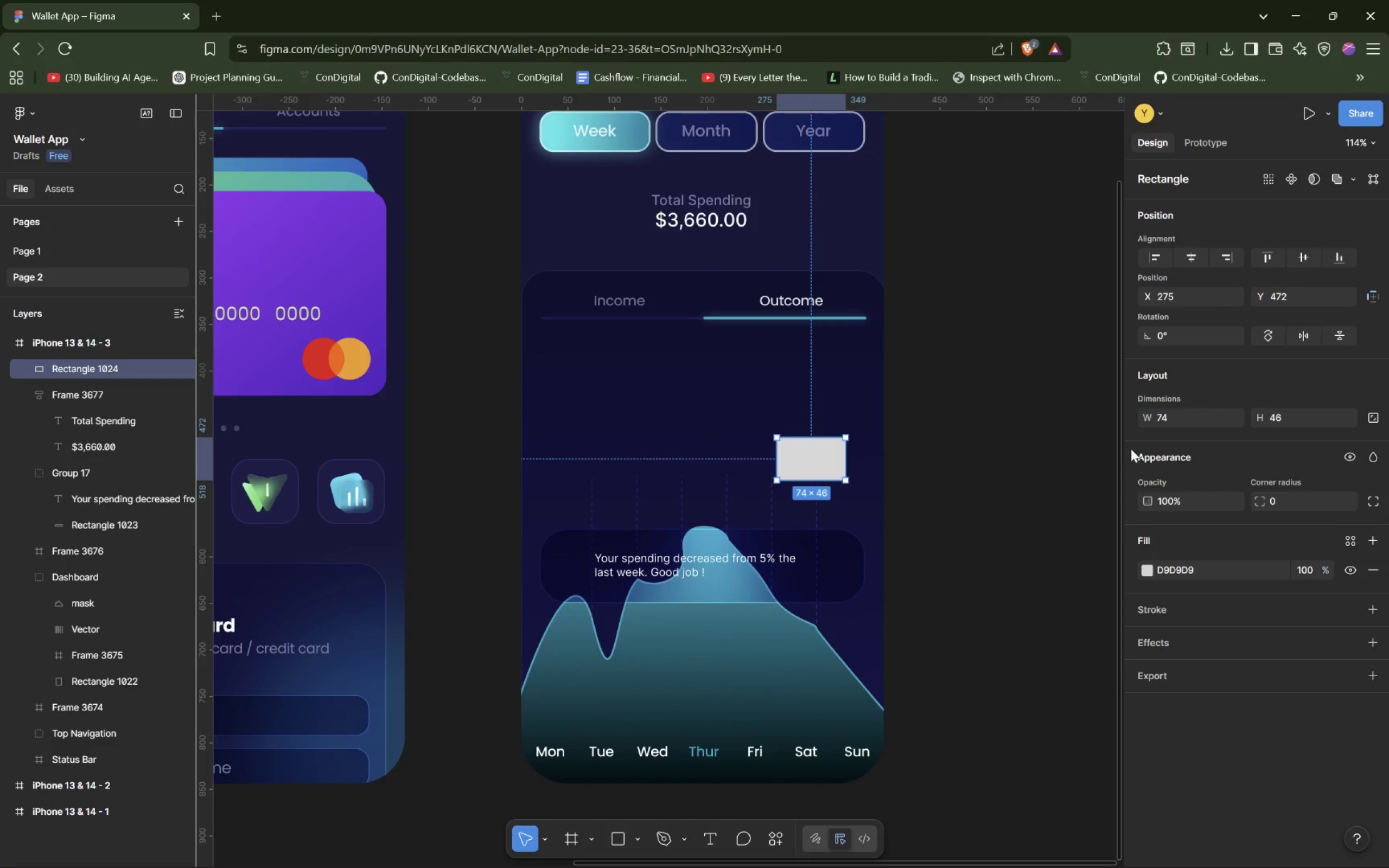 
left_click([1265, 178])
 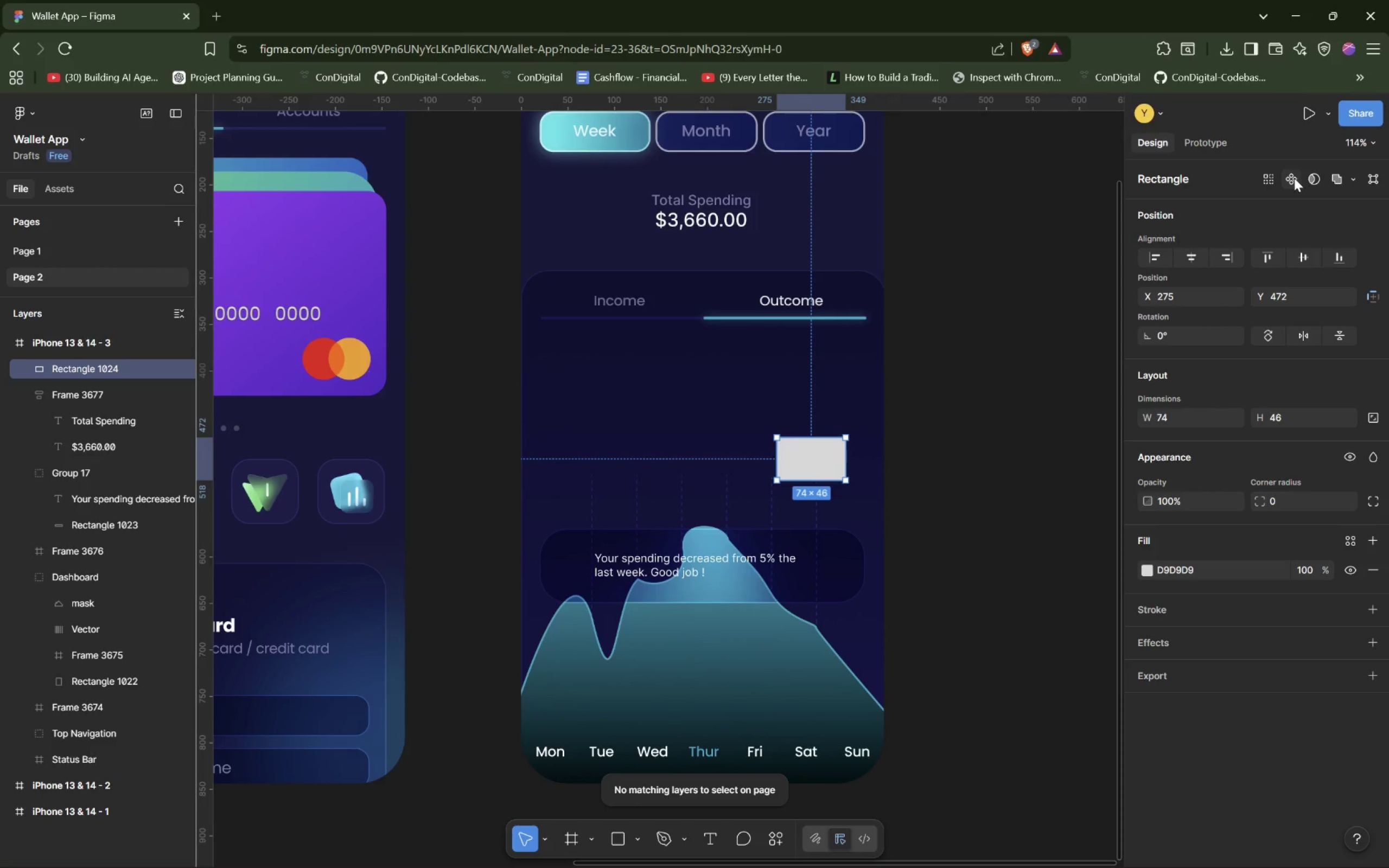 
left_click([1294, 178])
 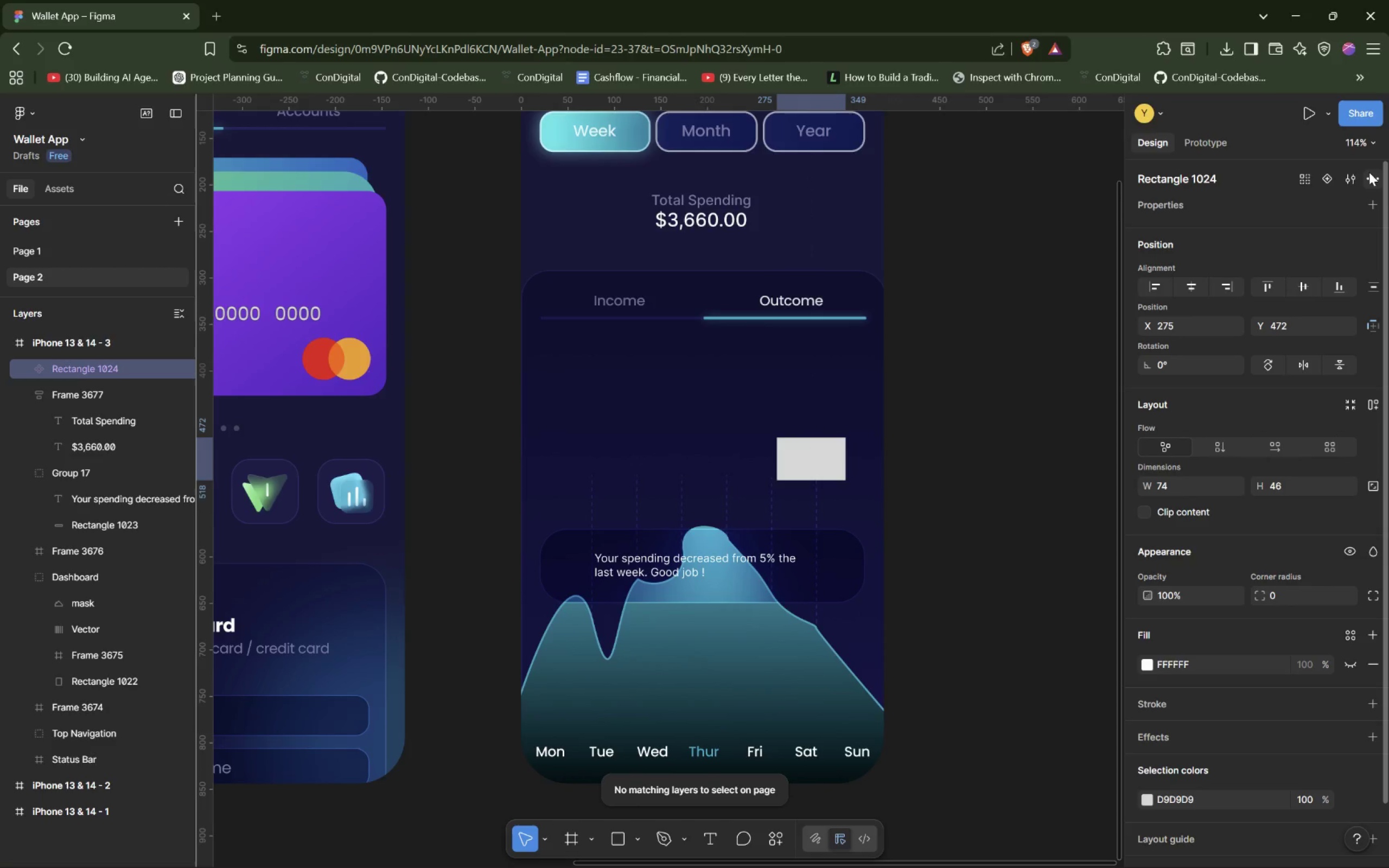 
left_click([1369, 177])
 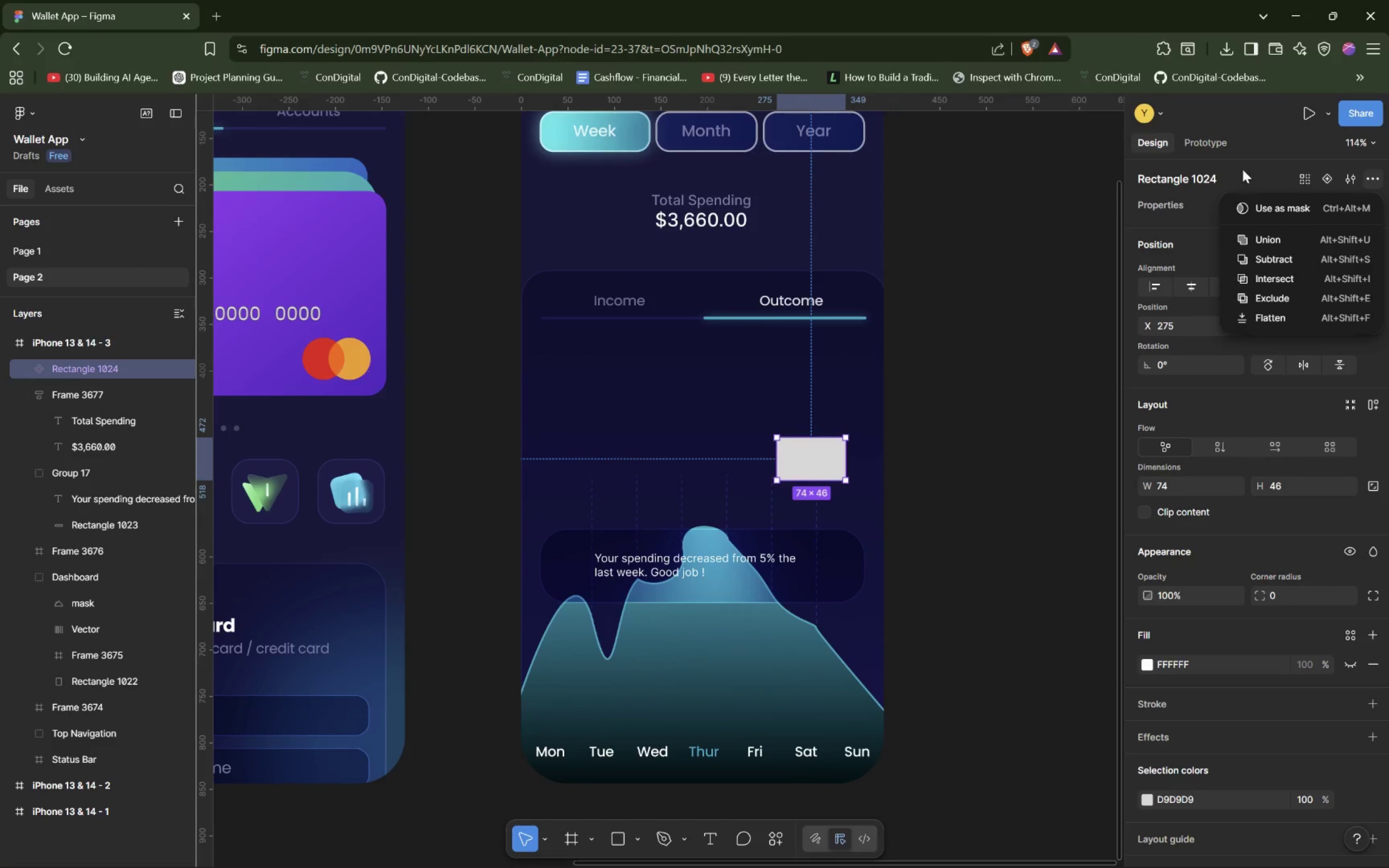 
left_click([1246, 167])
 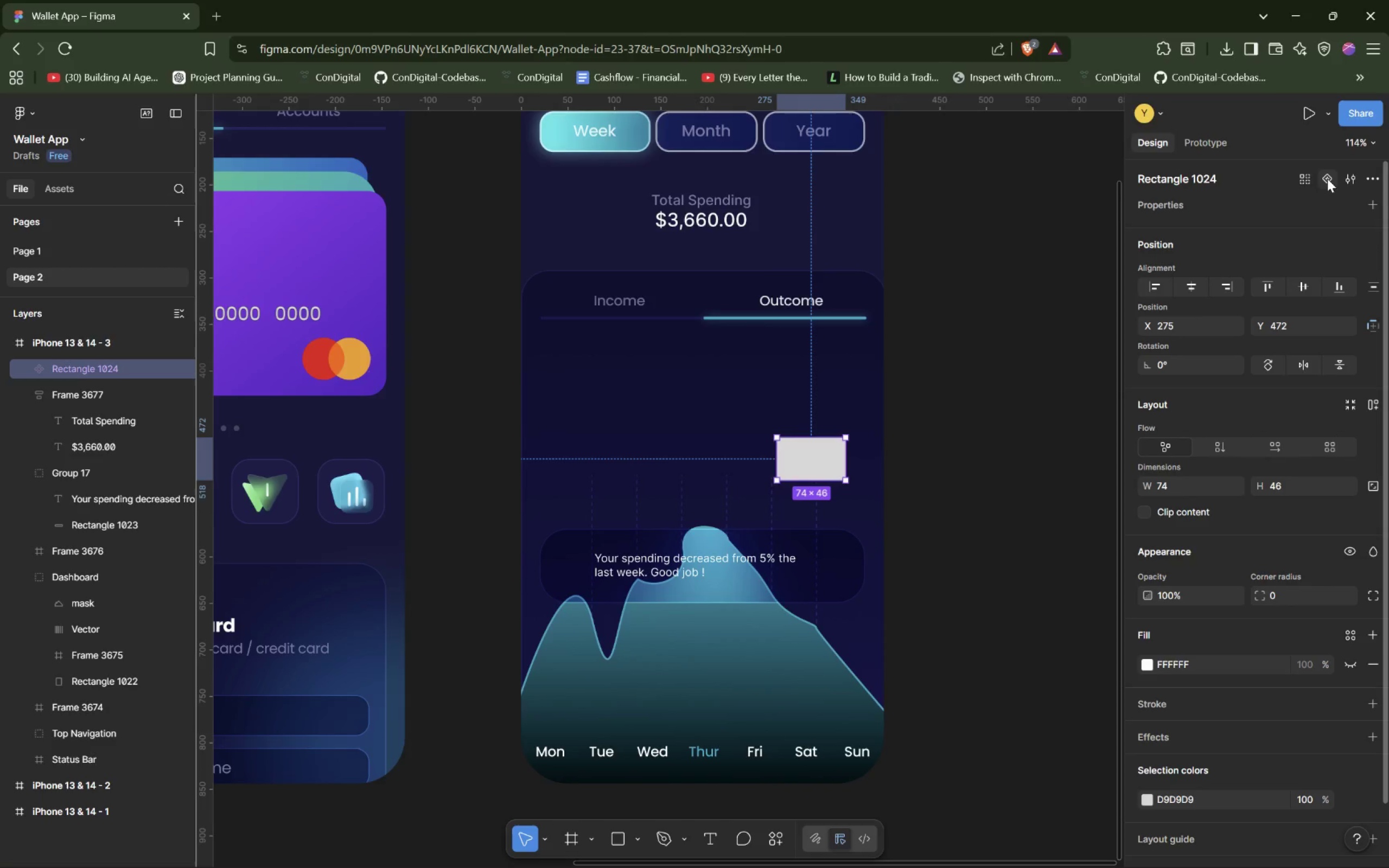 
left_click([1327, 178])
 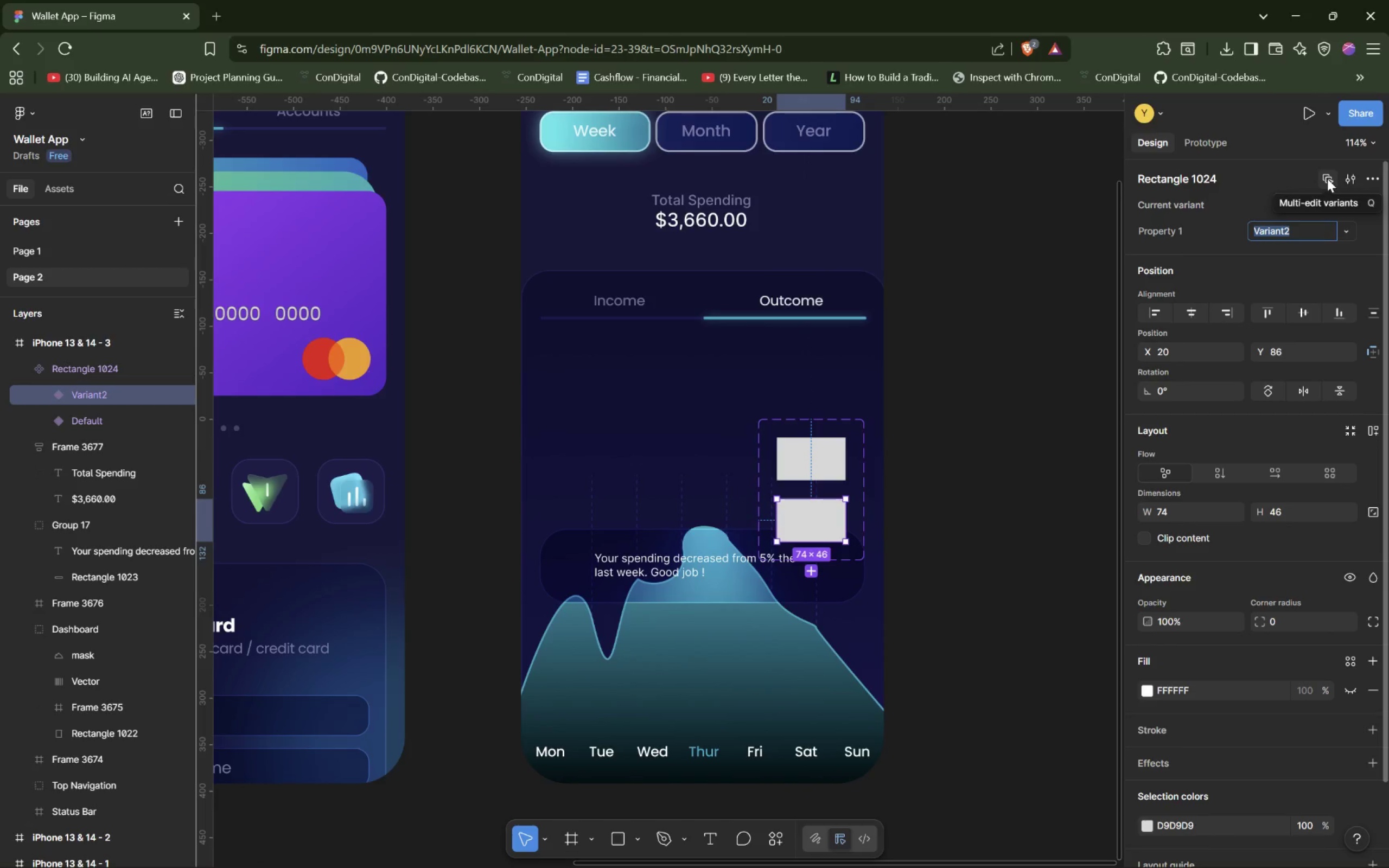 
key(Control+ControlLeft)
 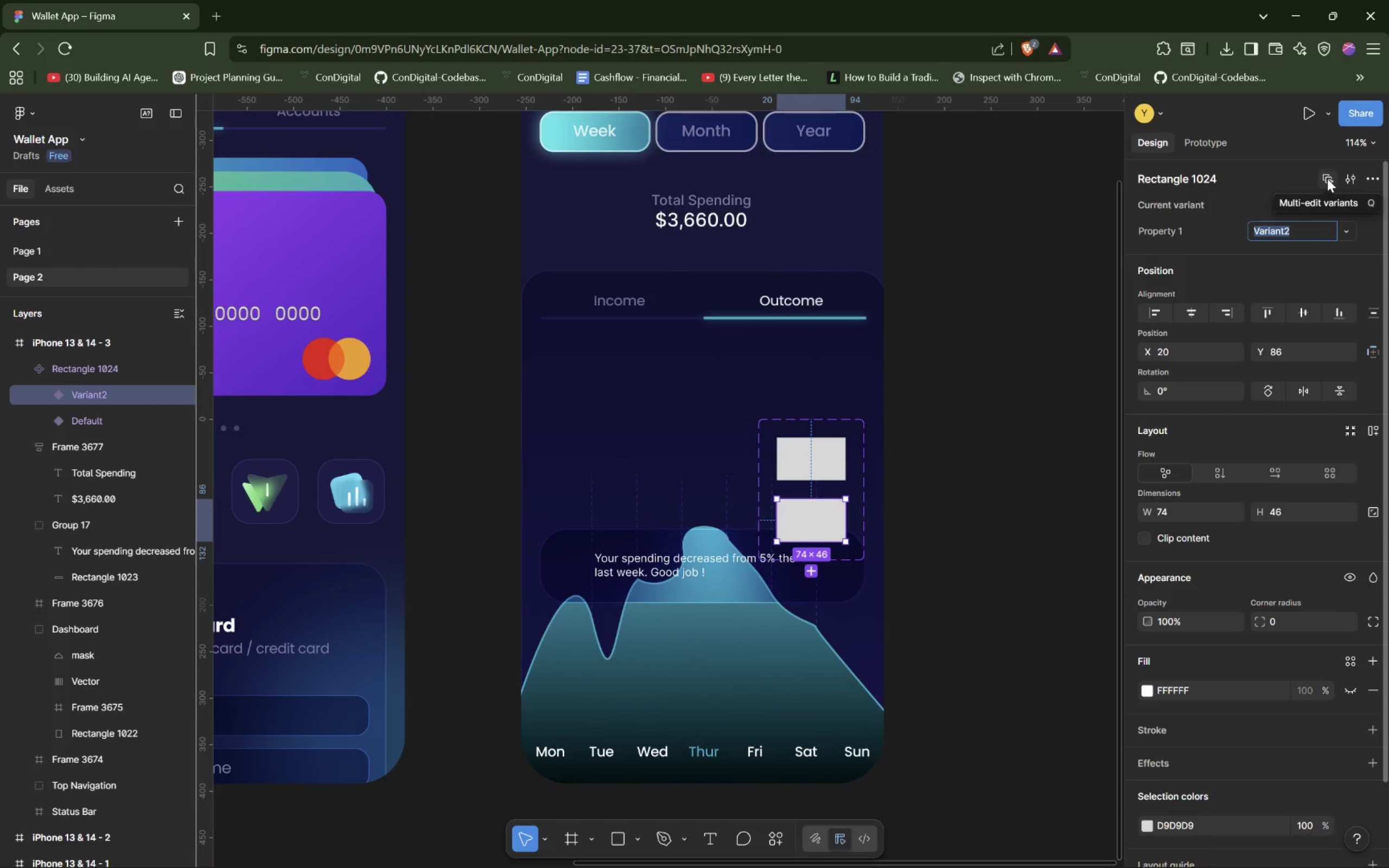 
key(Control+Z)
 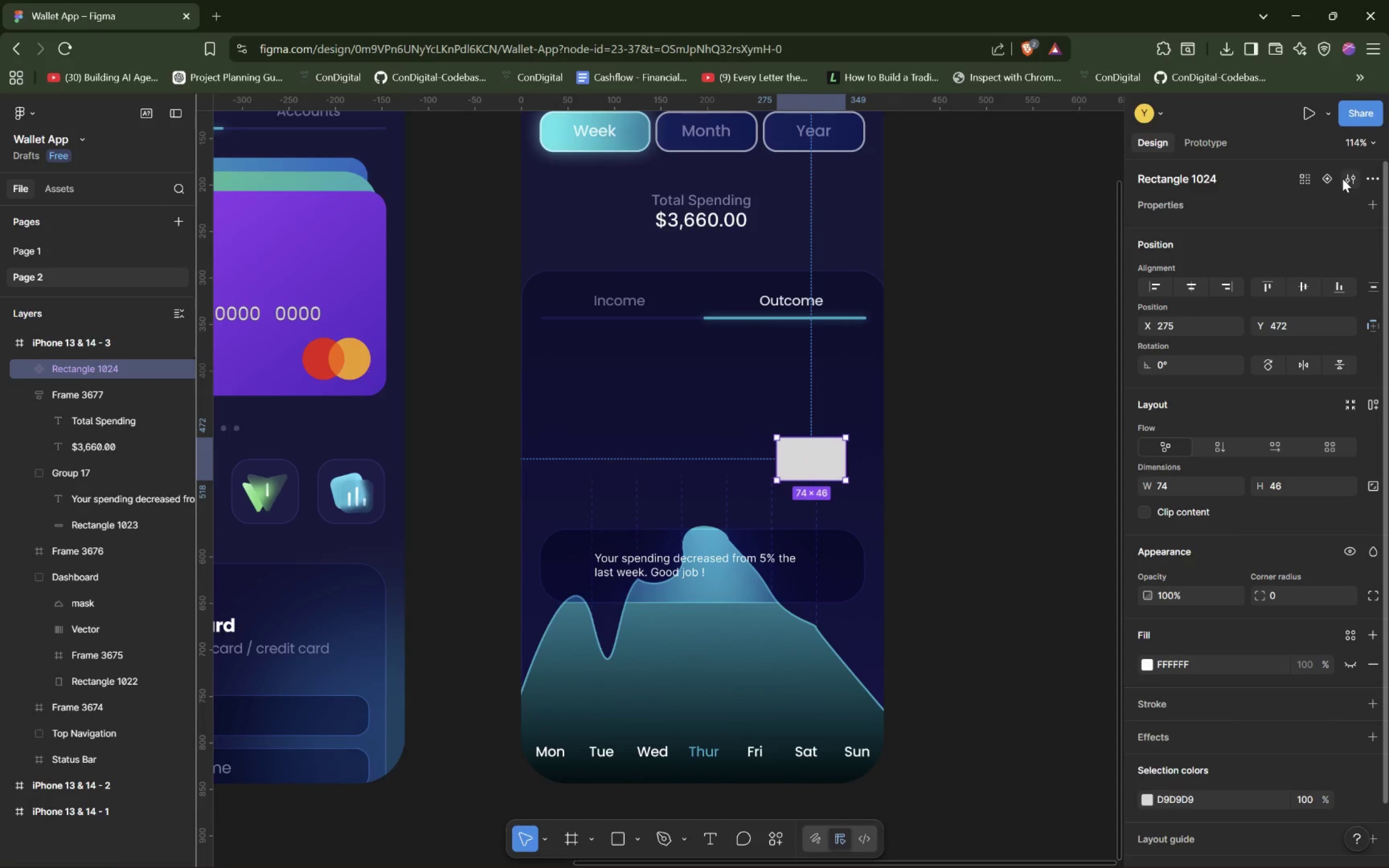 
left_click([1354, 179])
 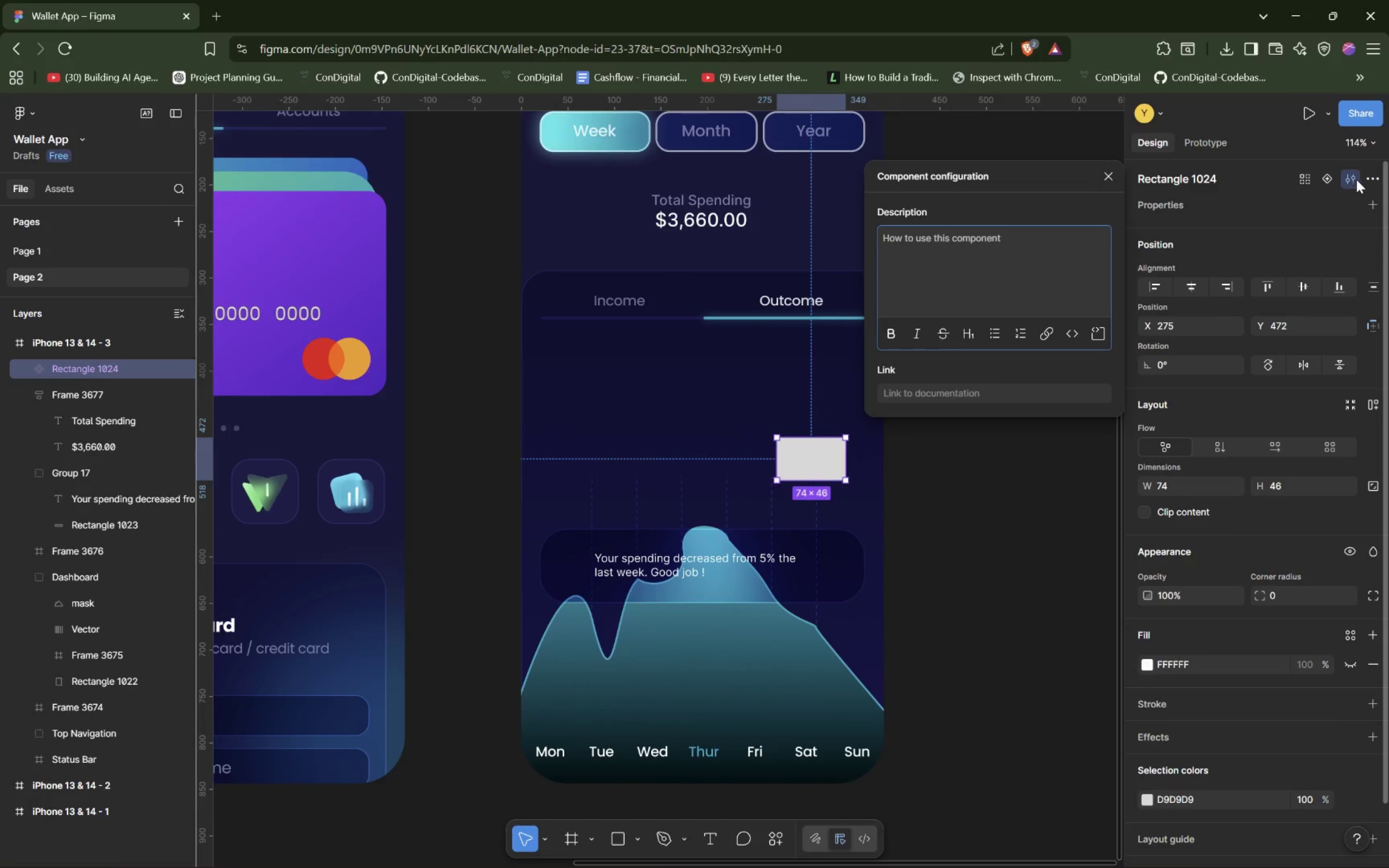 
left_click([1379, 181])
 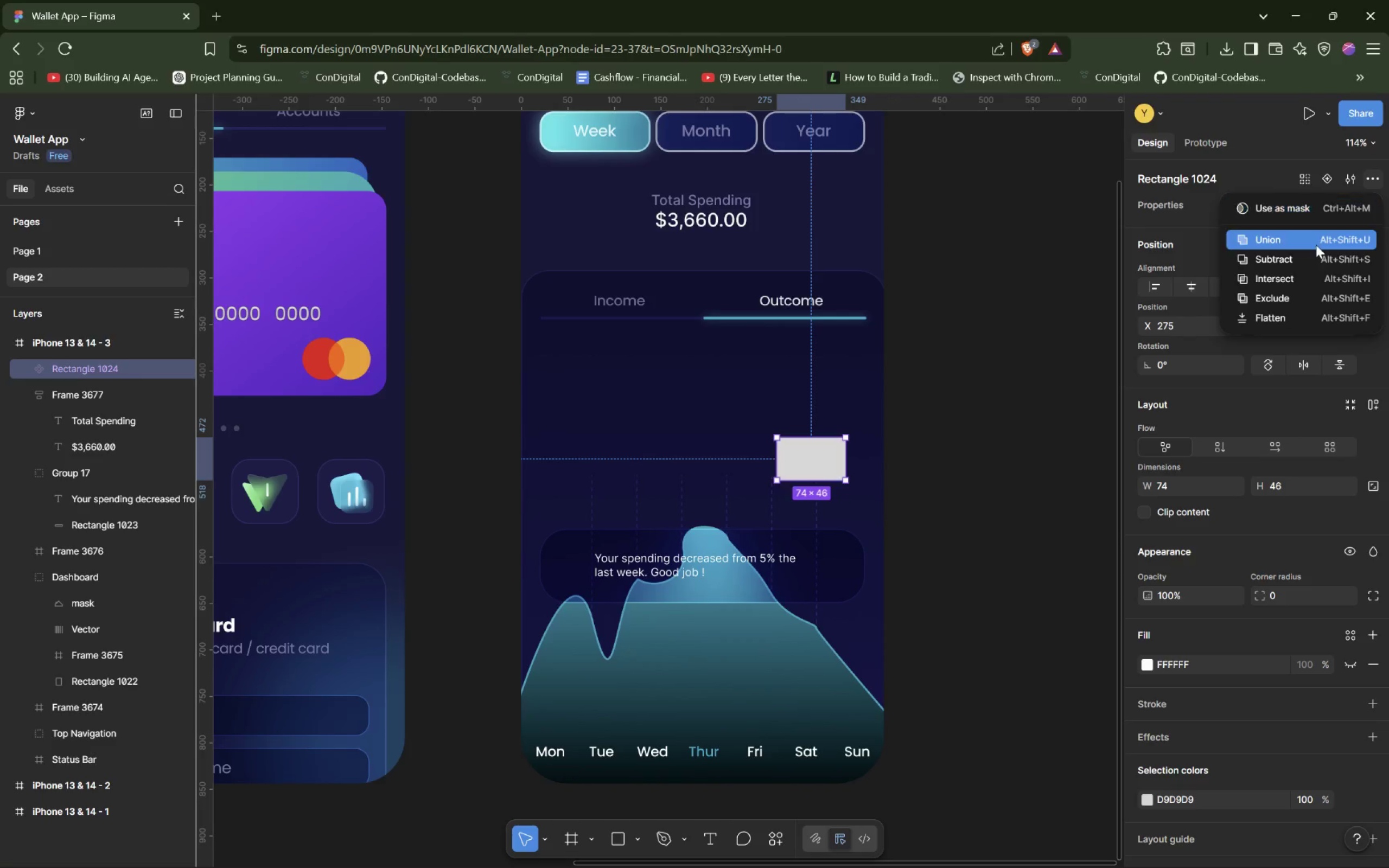 
scroll: coordinate [1316, 245], scroll_direction: down, amount: 6.0
 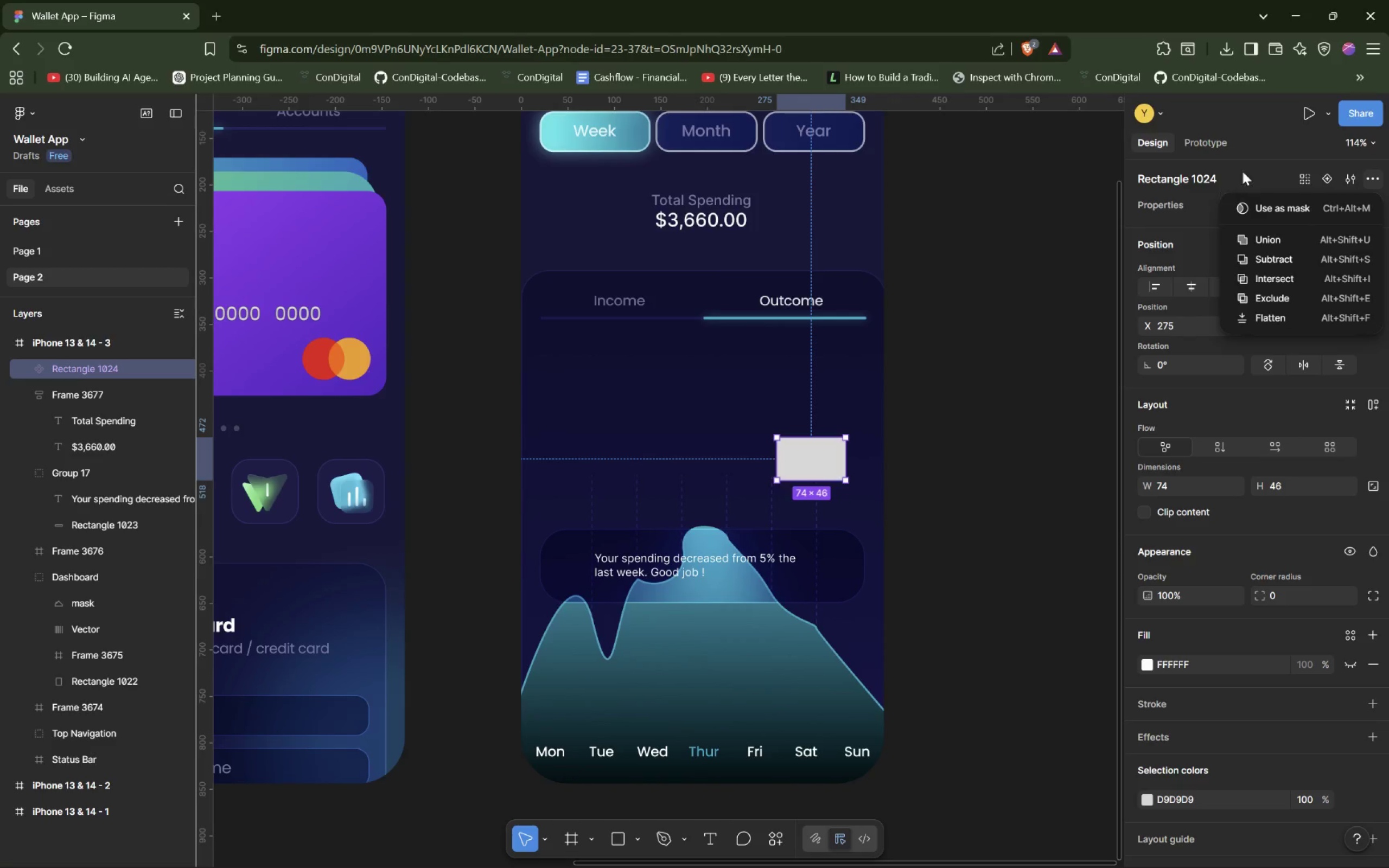 
left_click([1245, 162])
 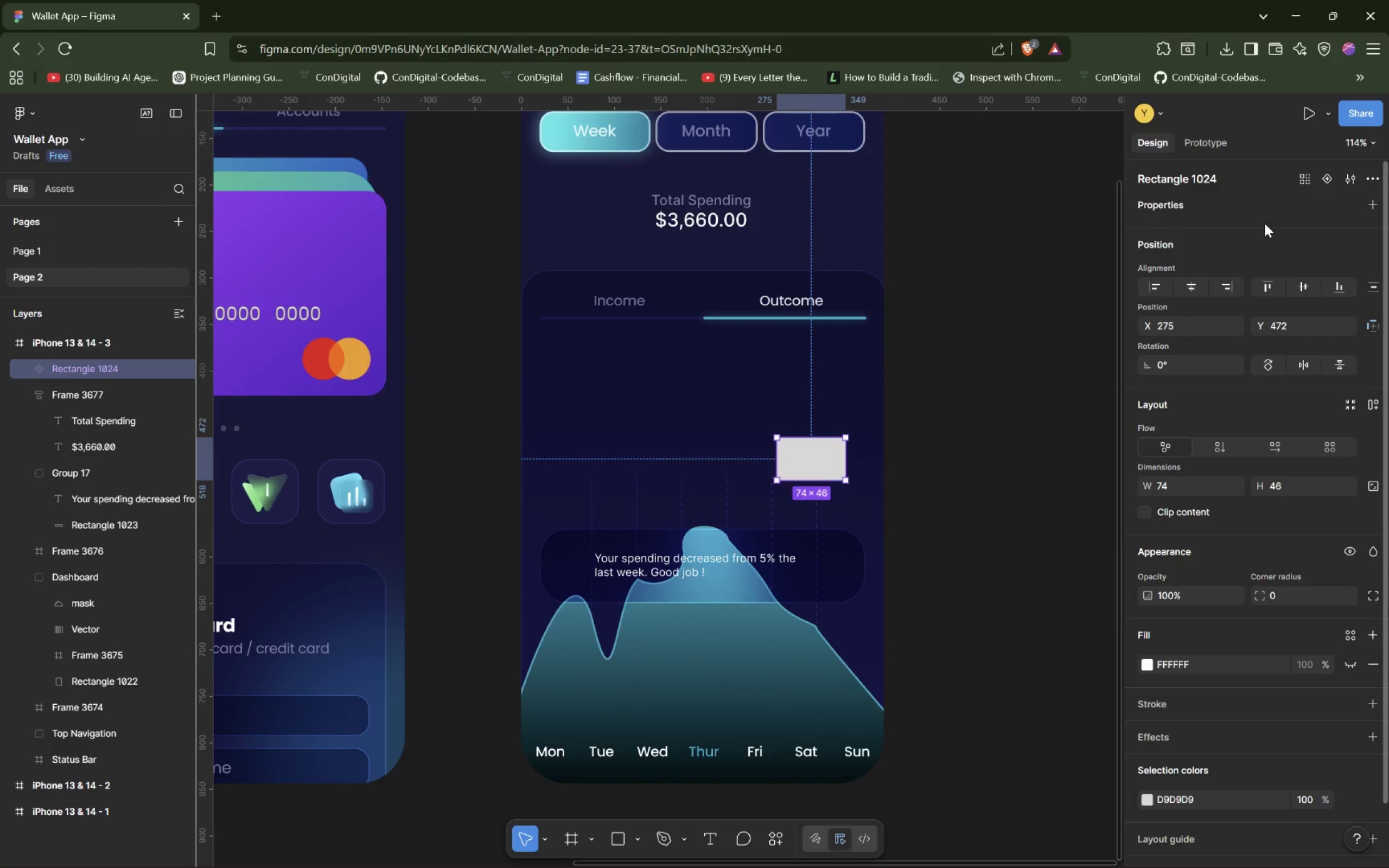 
scroll: coordinate [1264, 300], scroll_direction: down, amount: 7.0
 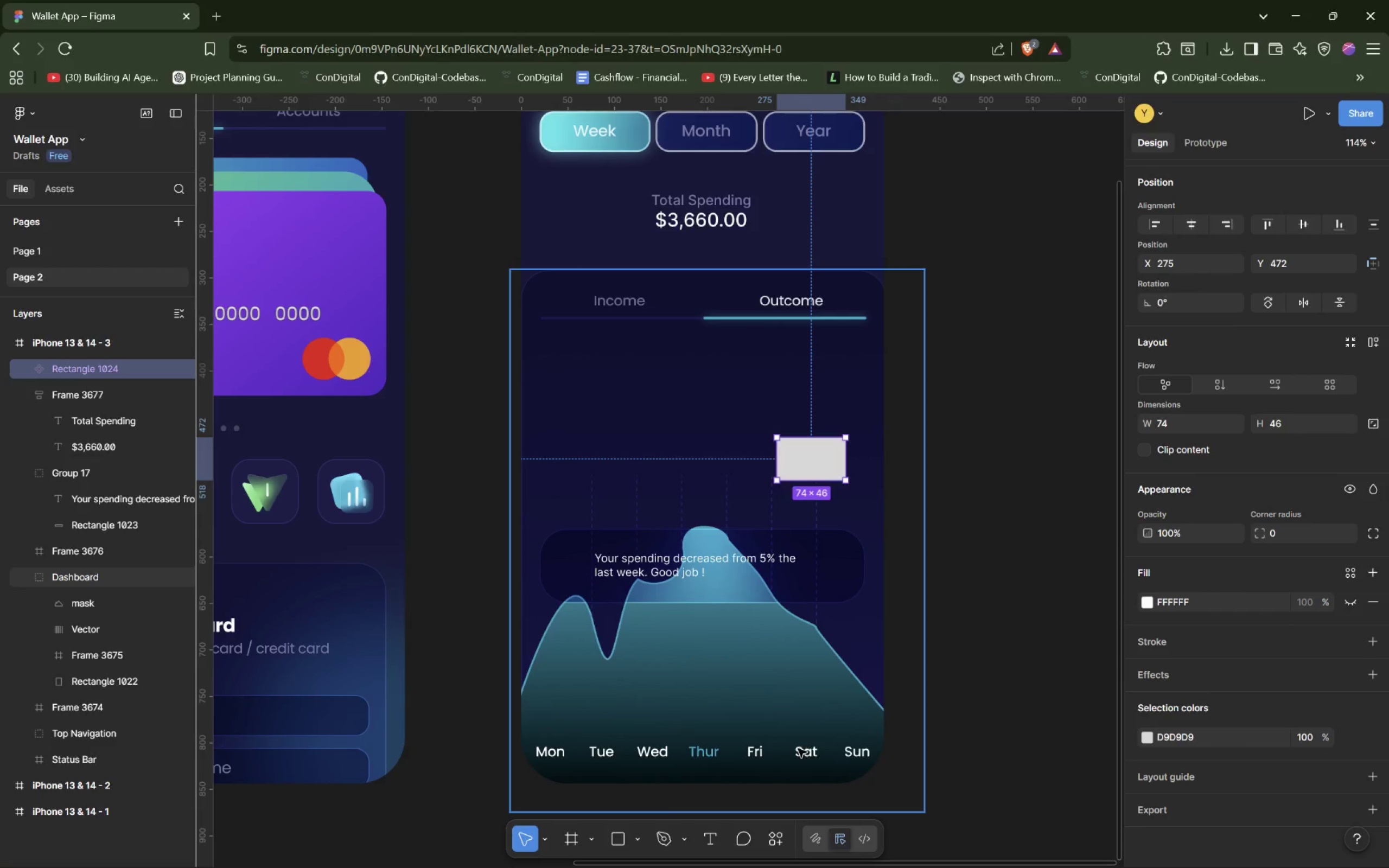 
left_click([781, 837])
 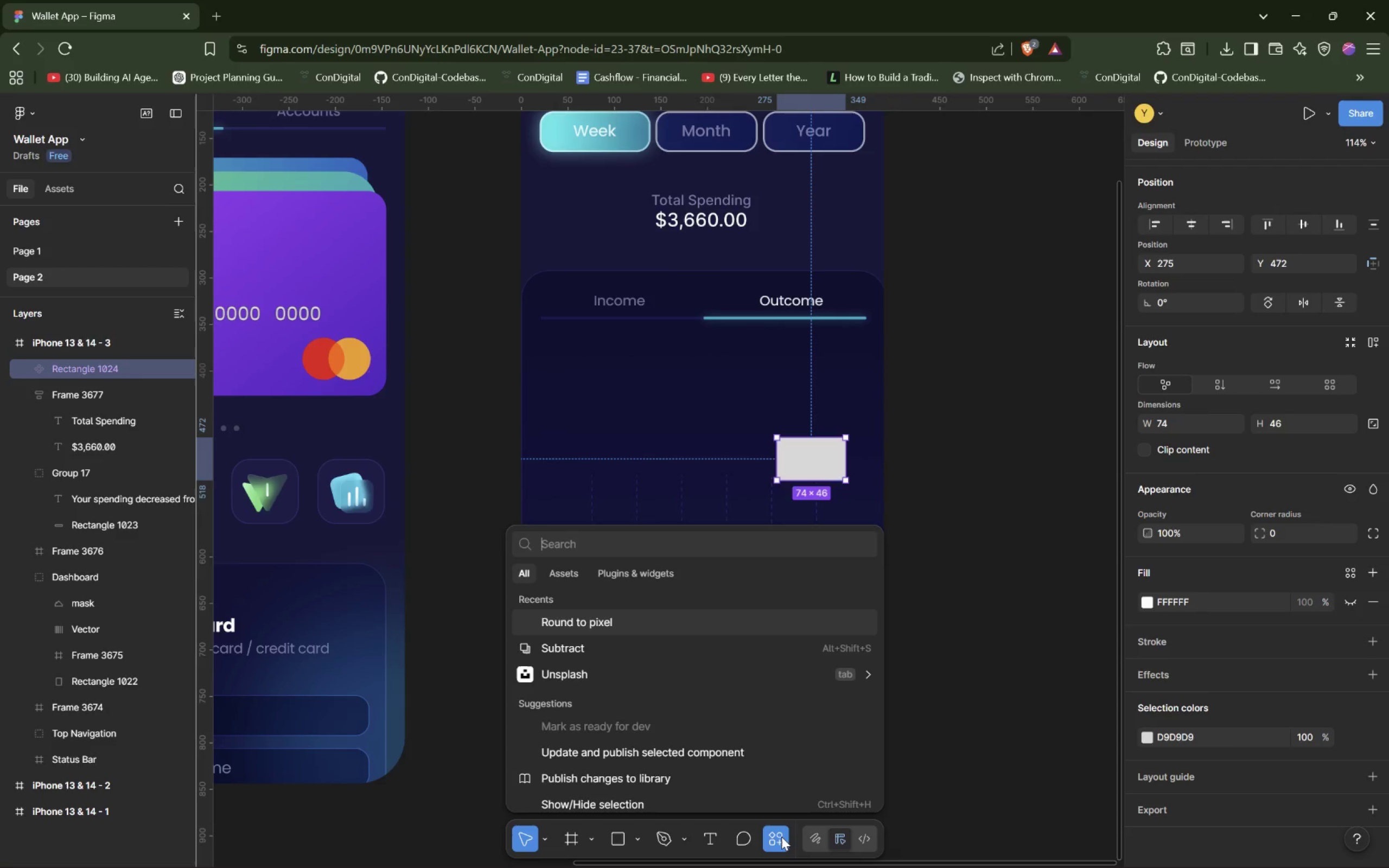 
type(editbend)
 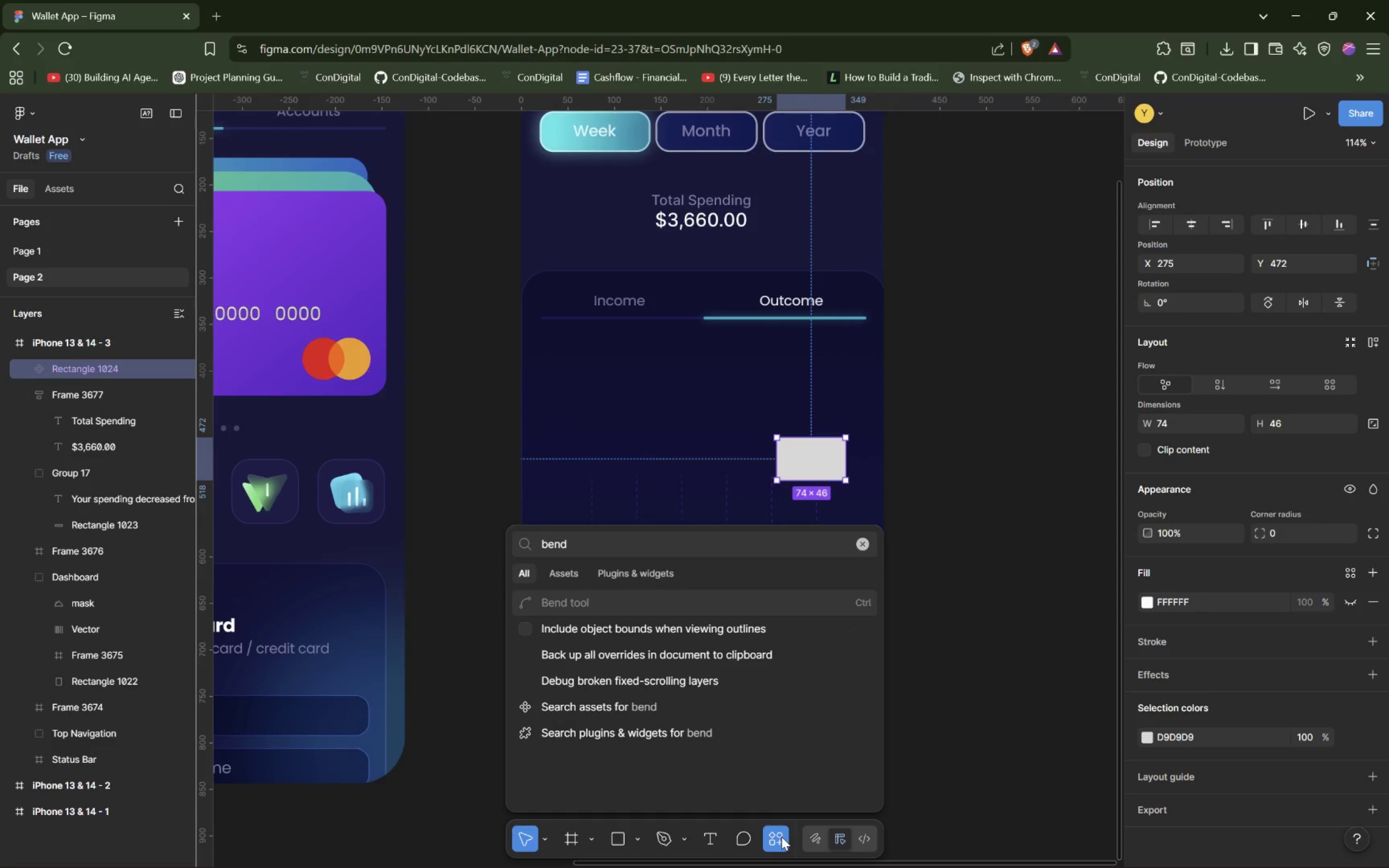 
hold_key(key=Backspace, duration=0.8)
 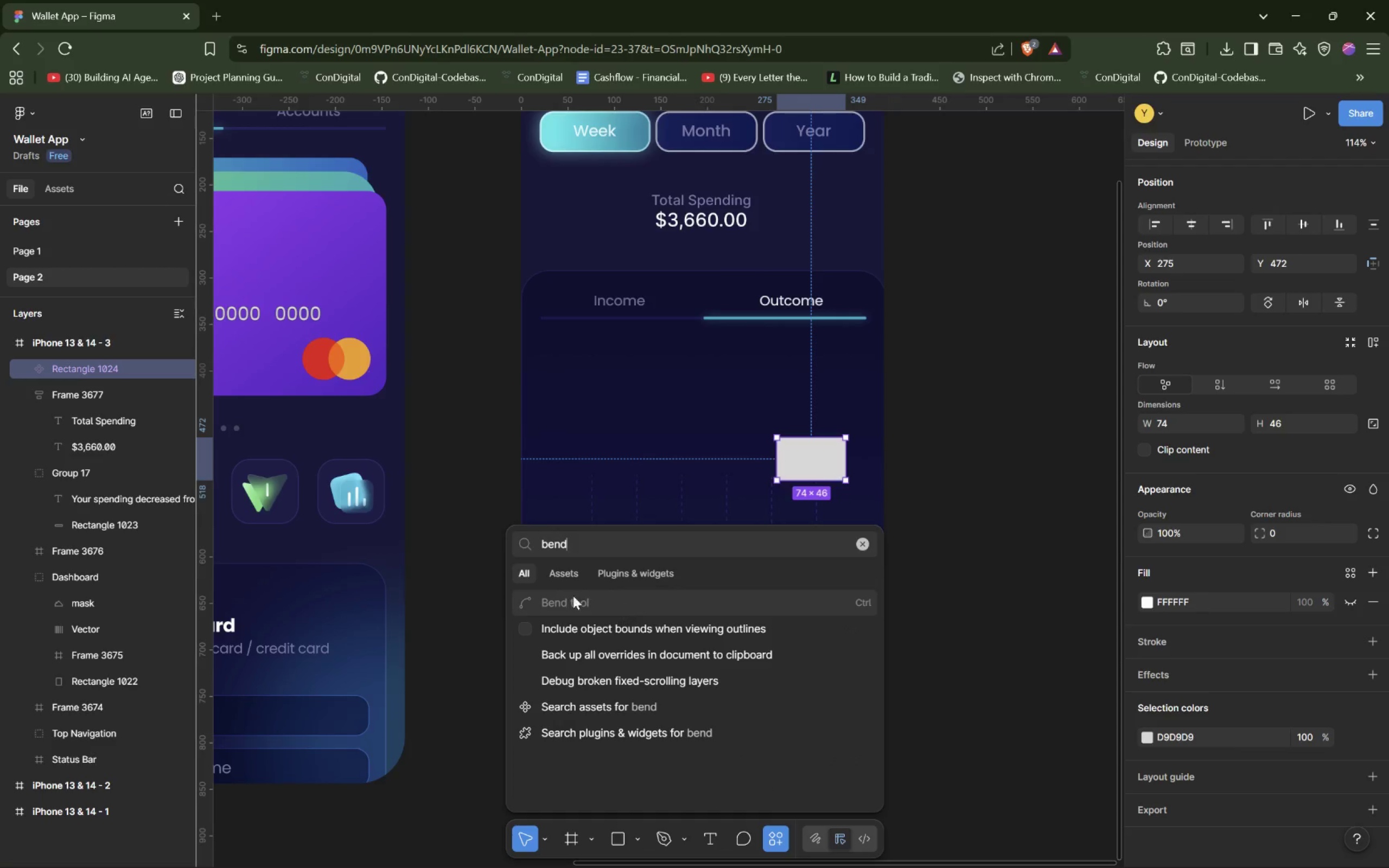 
left_click([814, 452])
 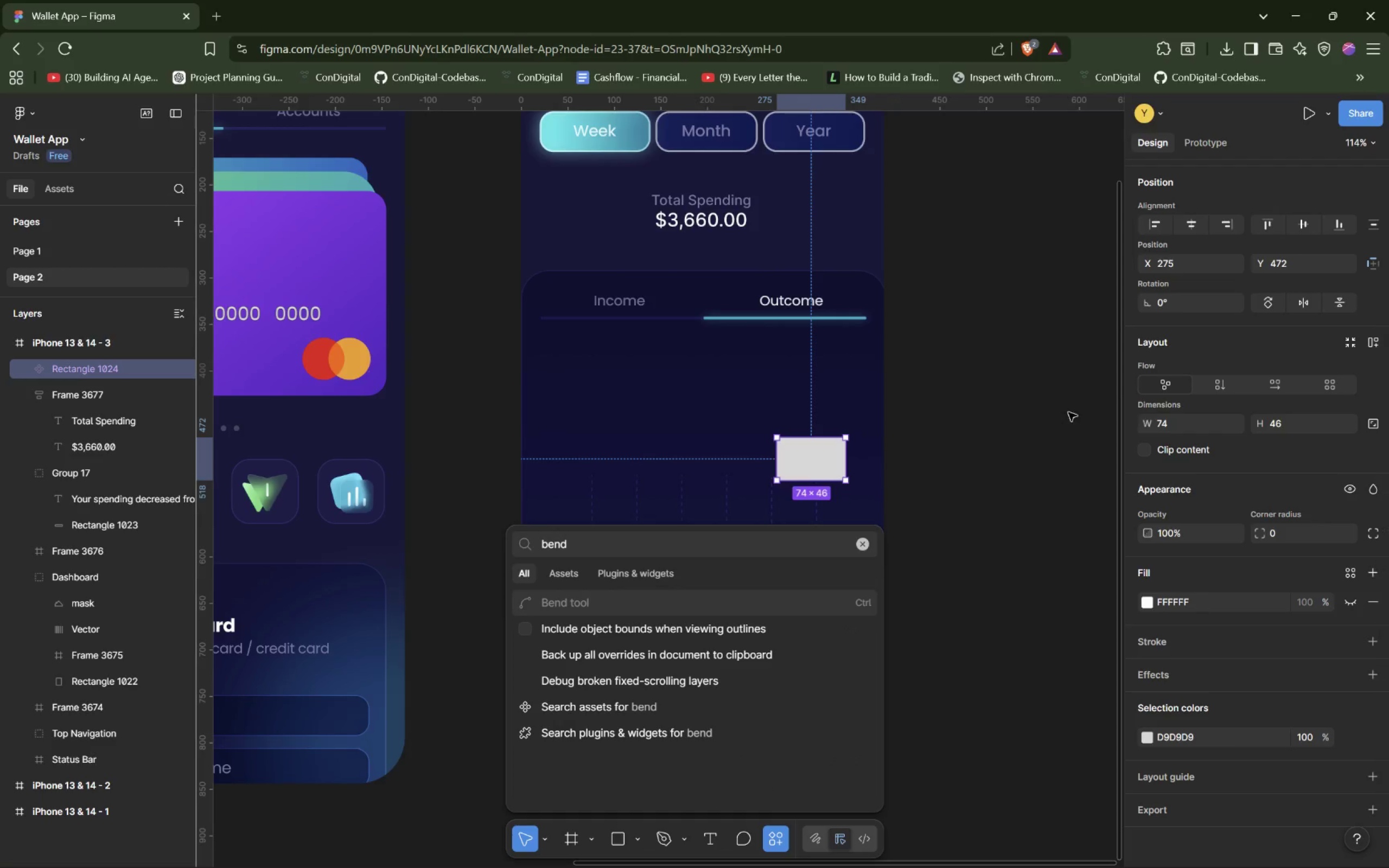 
left_click([1100, 406])
 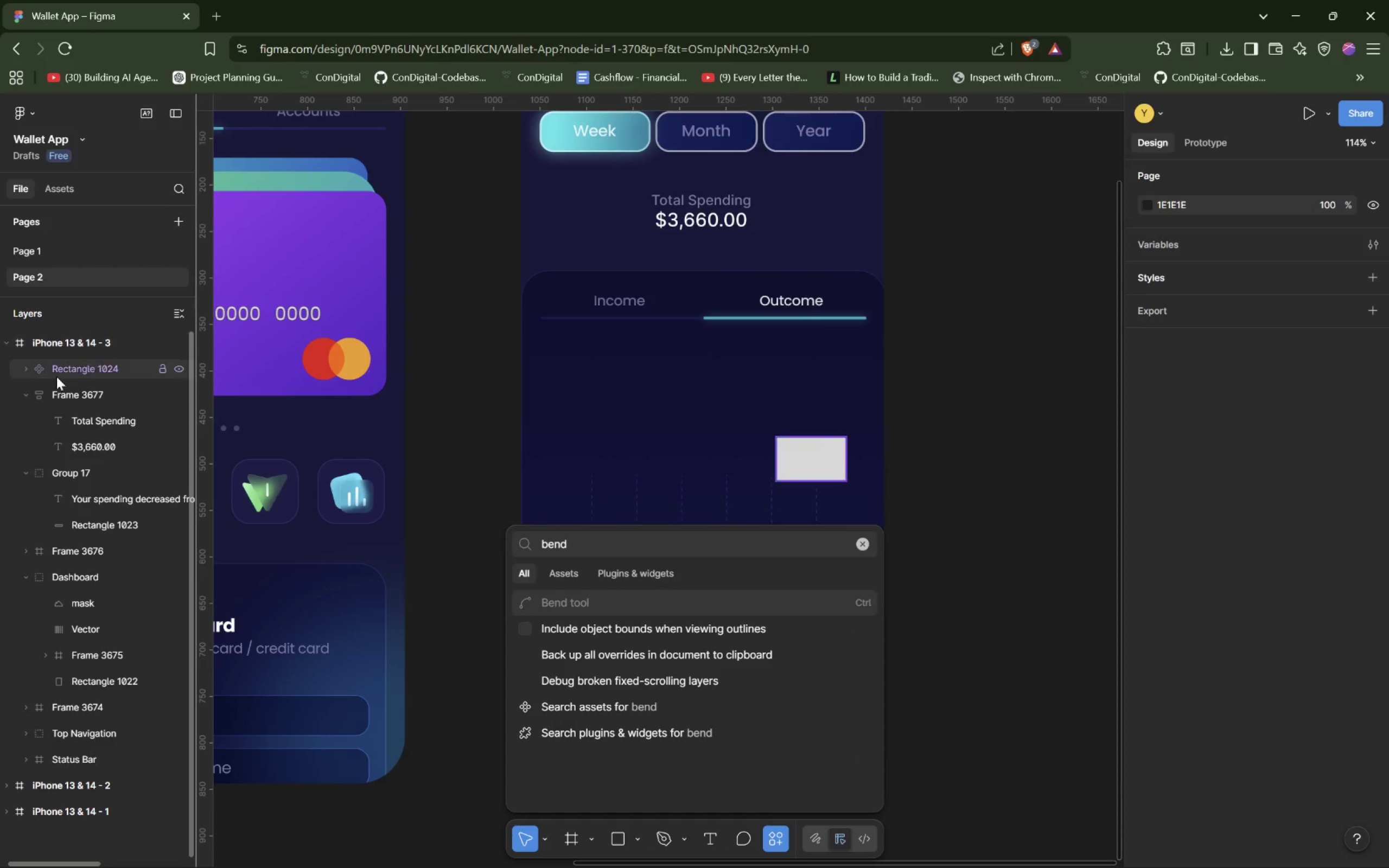 
left_click([60, 373])
 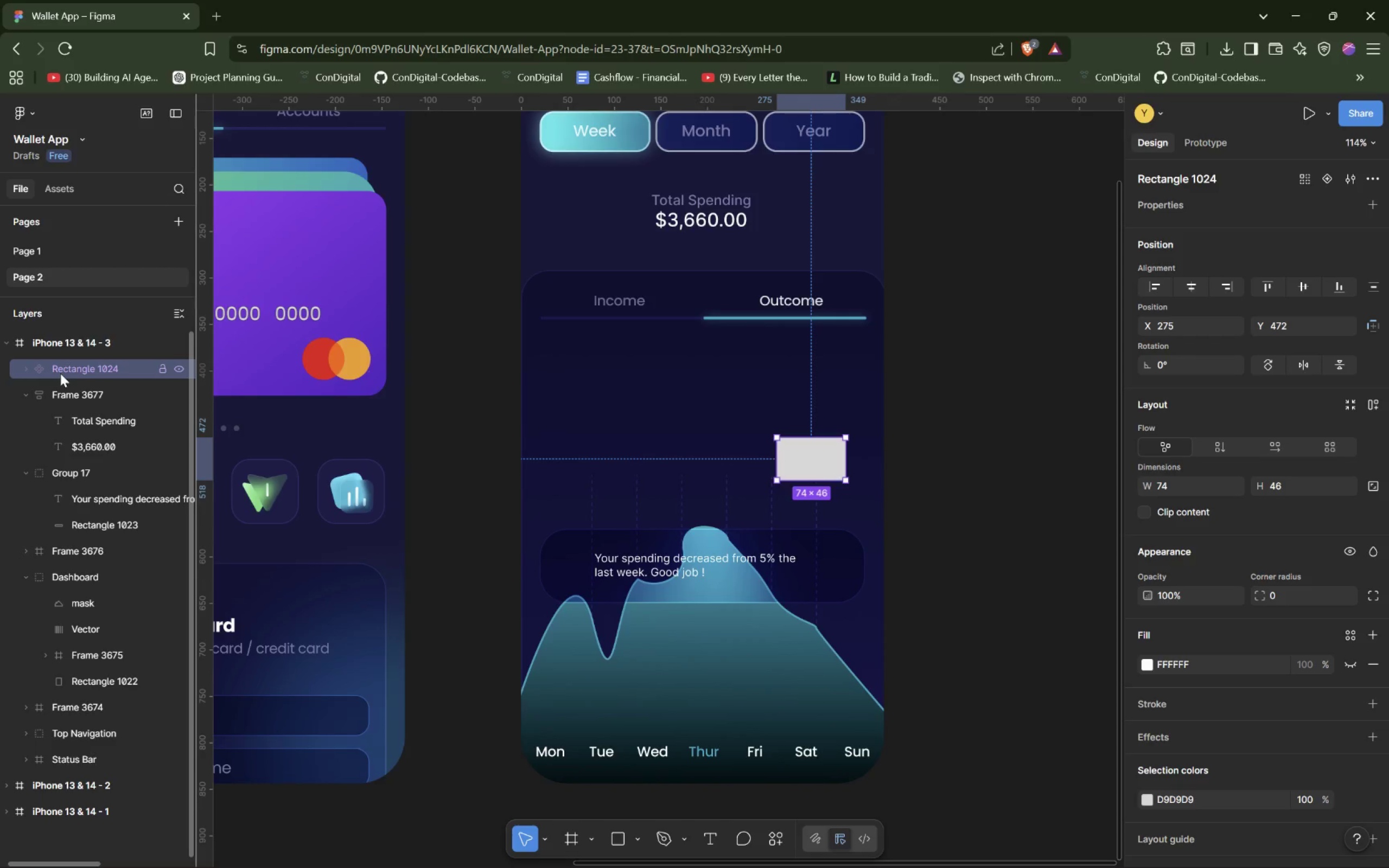 
key(Enter)
 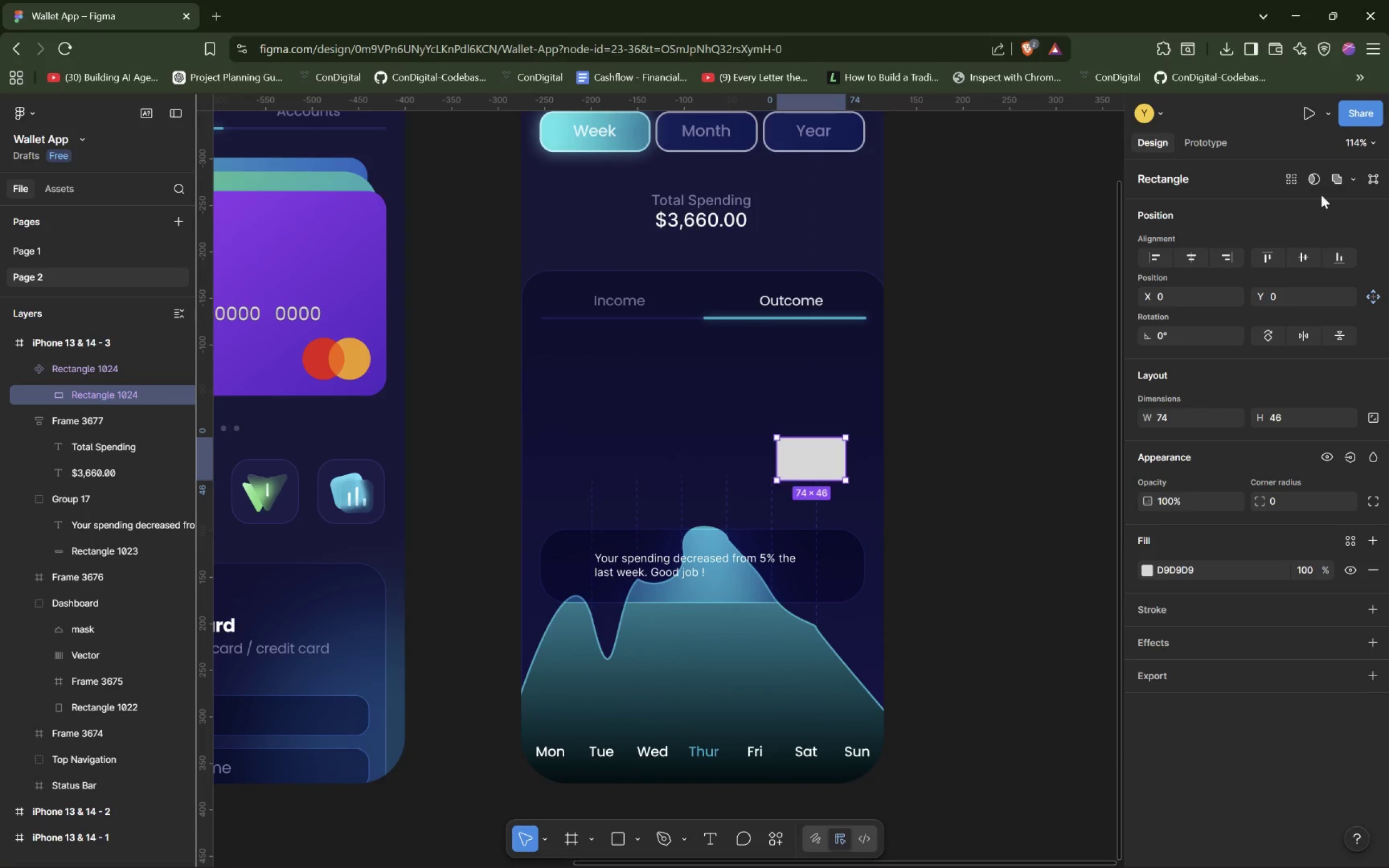 
left_click([79, 386])
 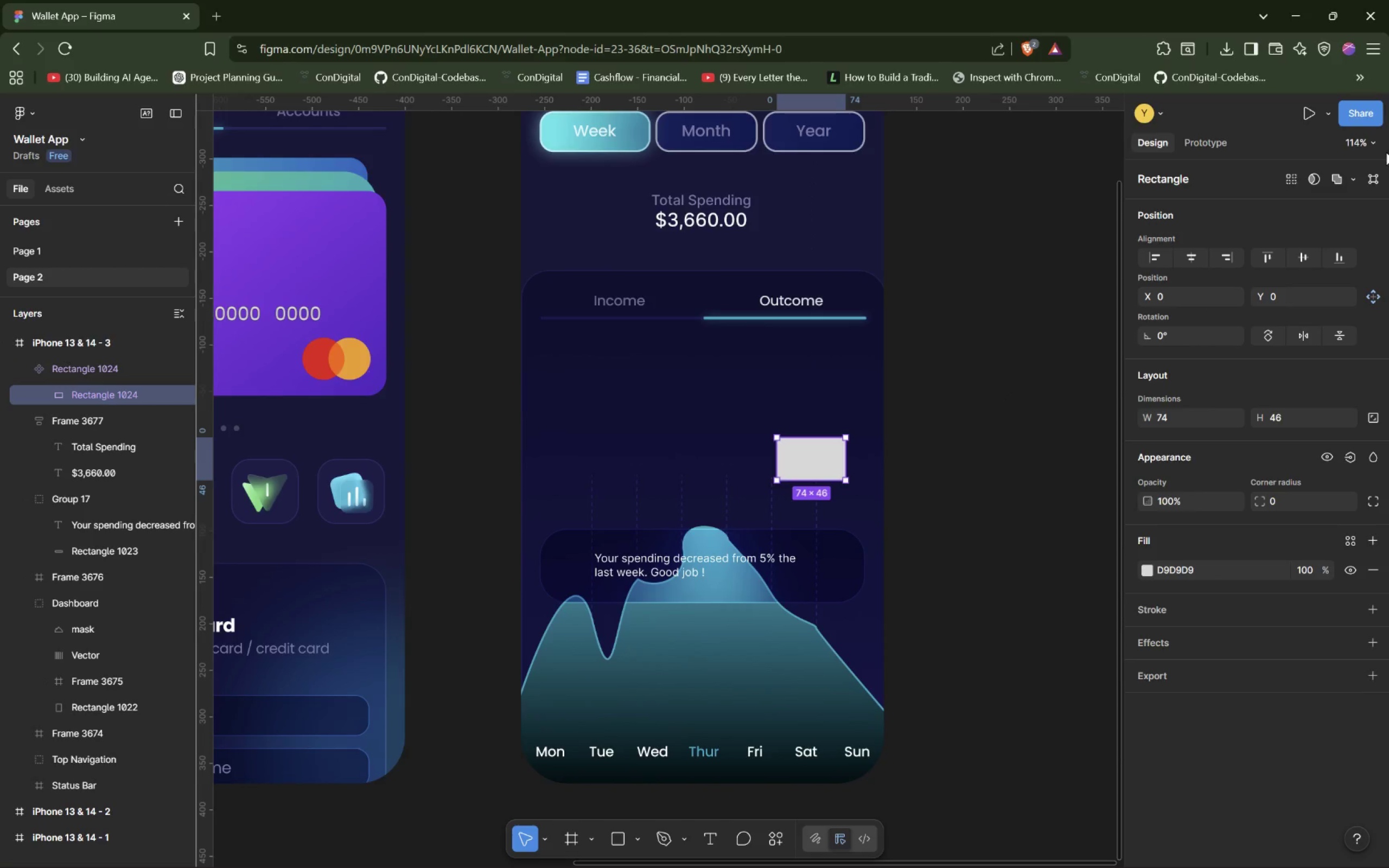 
left_click([1379, 182])
 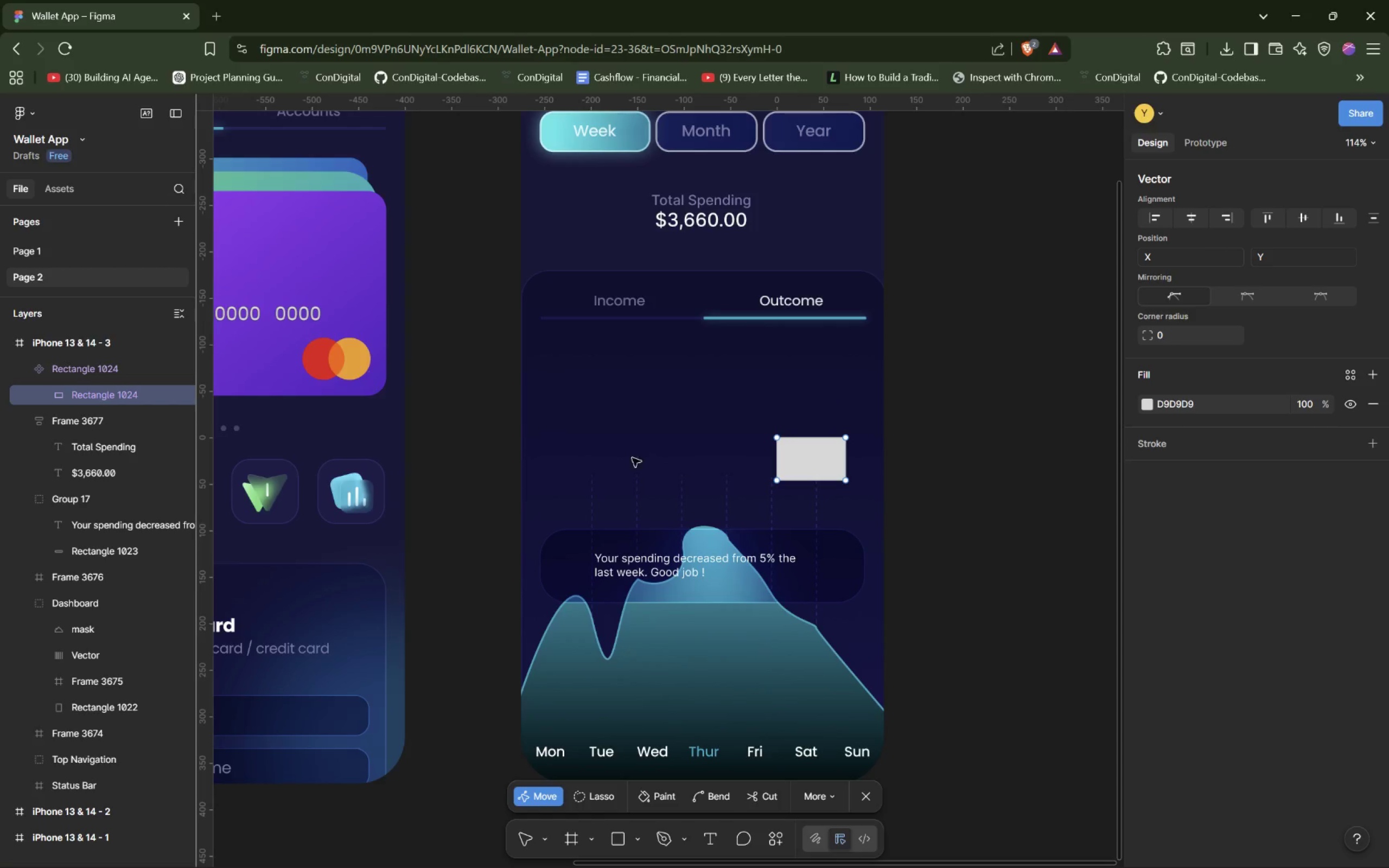 
wait(6.17)
 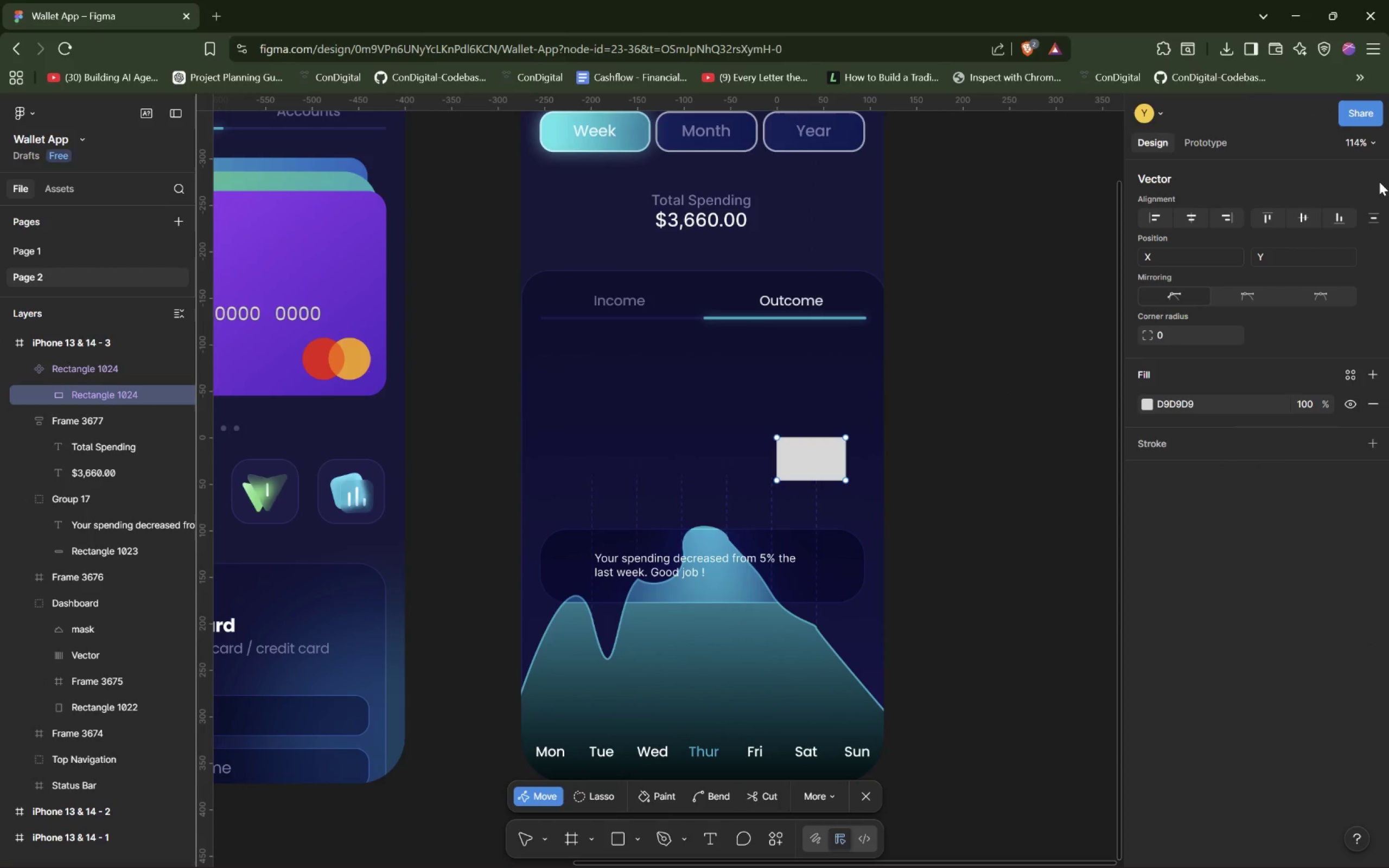 
left_click([68, 365])
 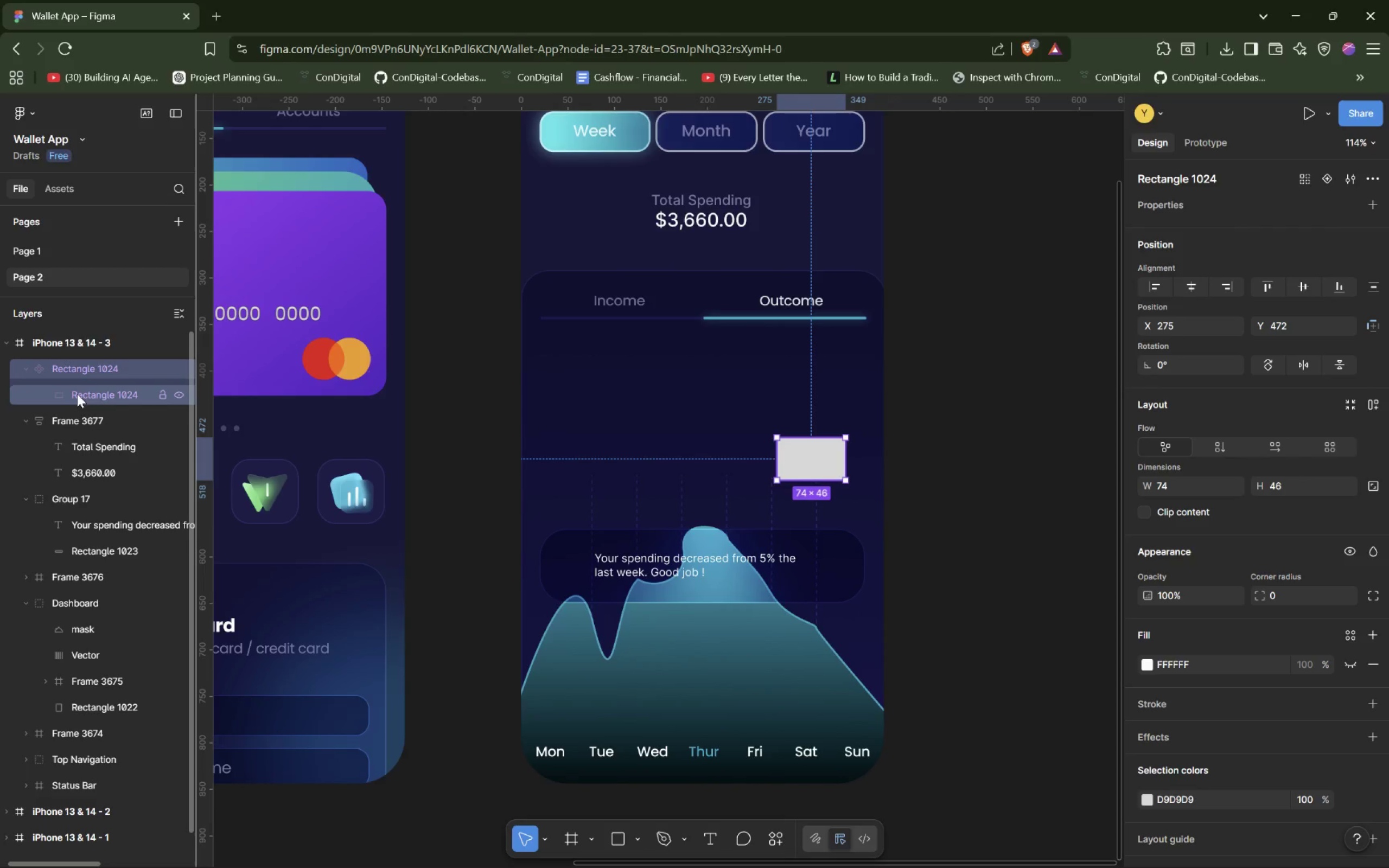 
left_click_drag(start_coordinate=[78, 400], to_coordinate=[82, 367])
 